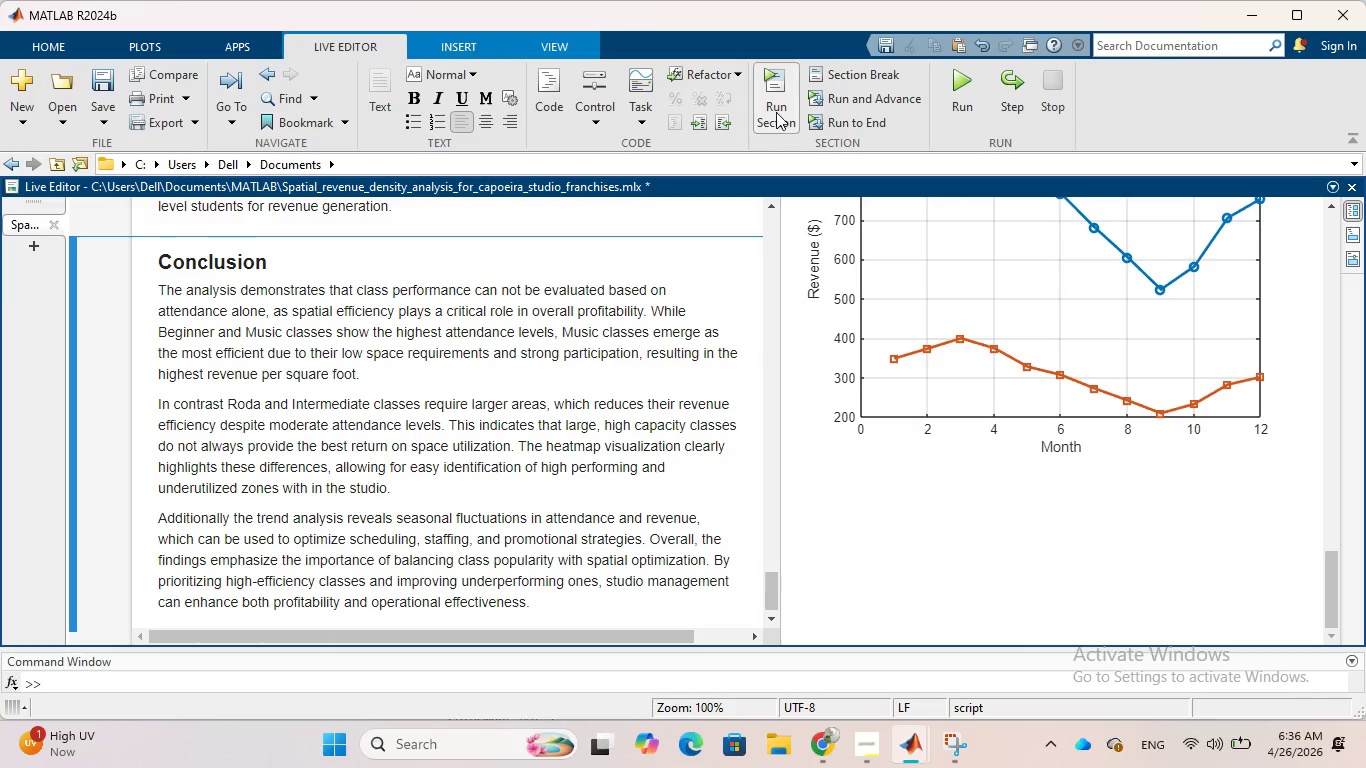 
left_click([776, 112])
 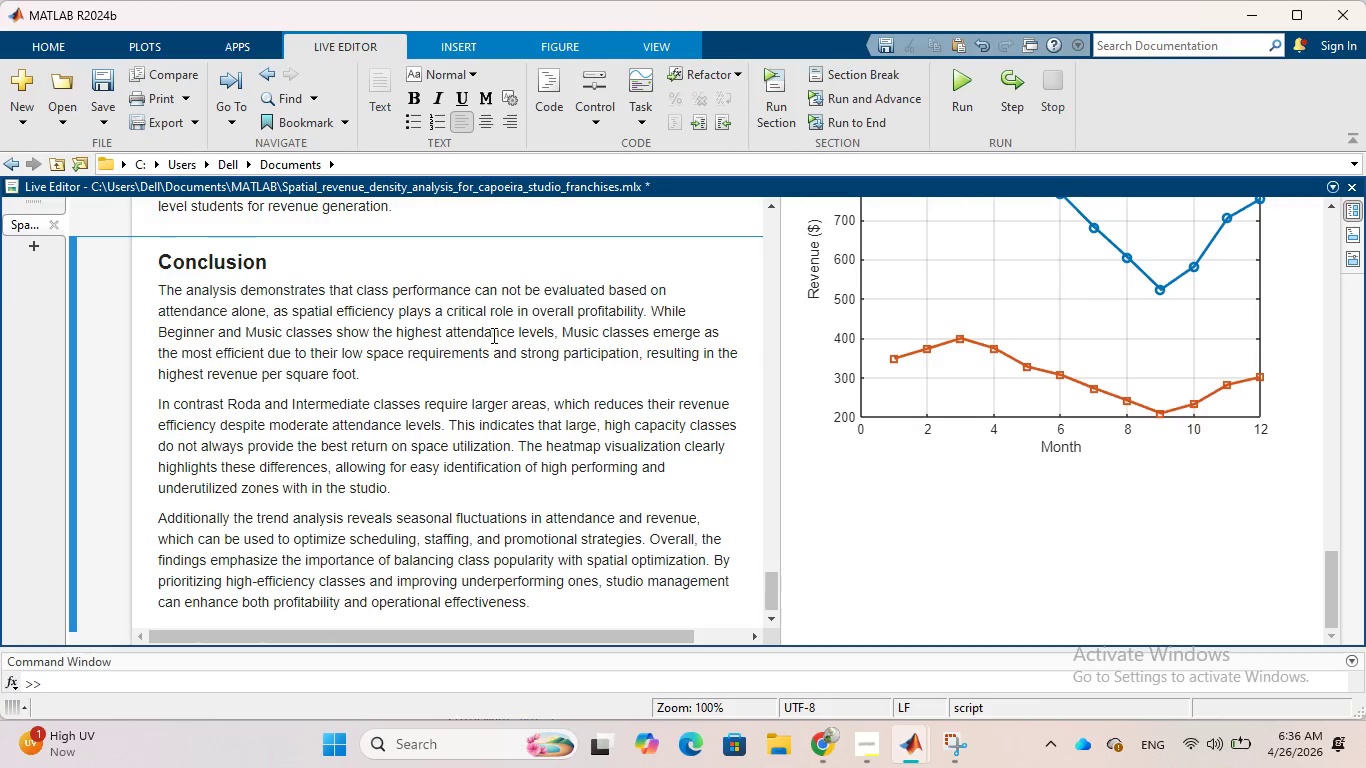 
scroll: coordinate [492, 335], scroll_direction: down, amount: 3.0
 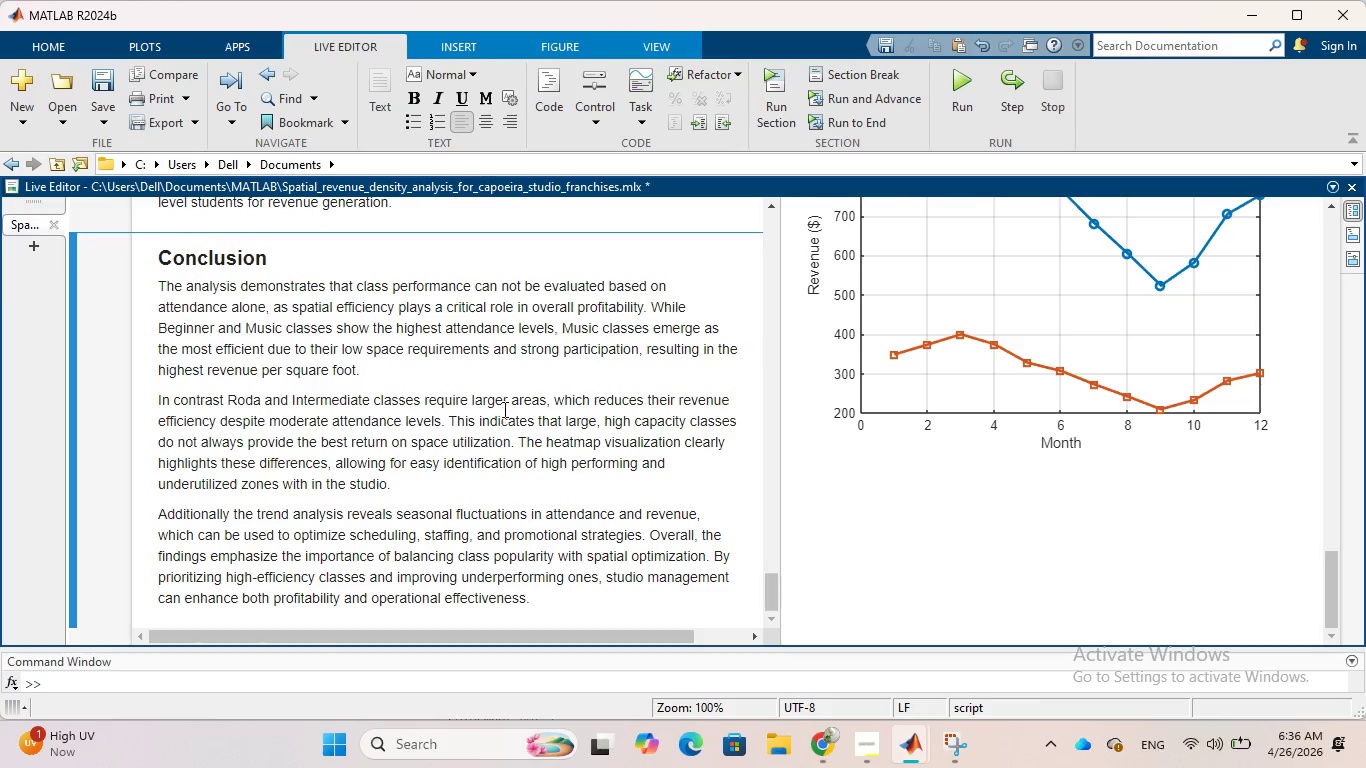 
scroll: coordinate [504, 396], scroll_direction: up, amount: 7.0
 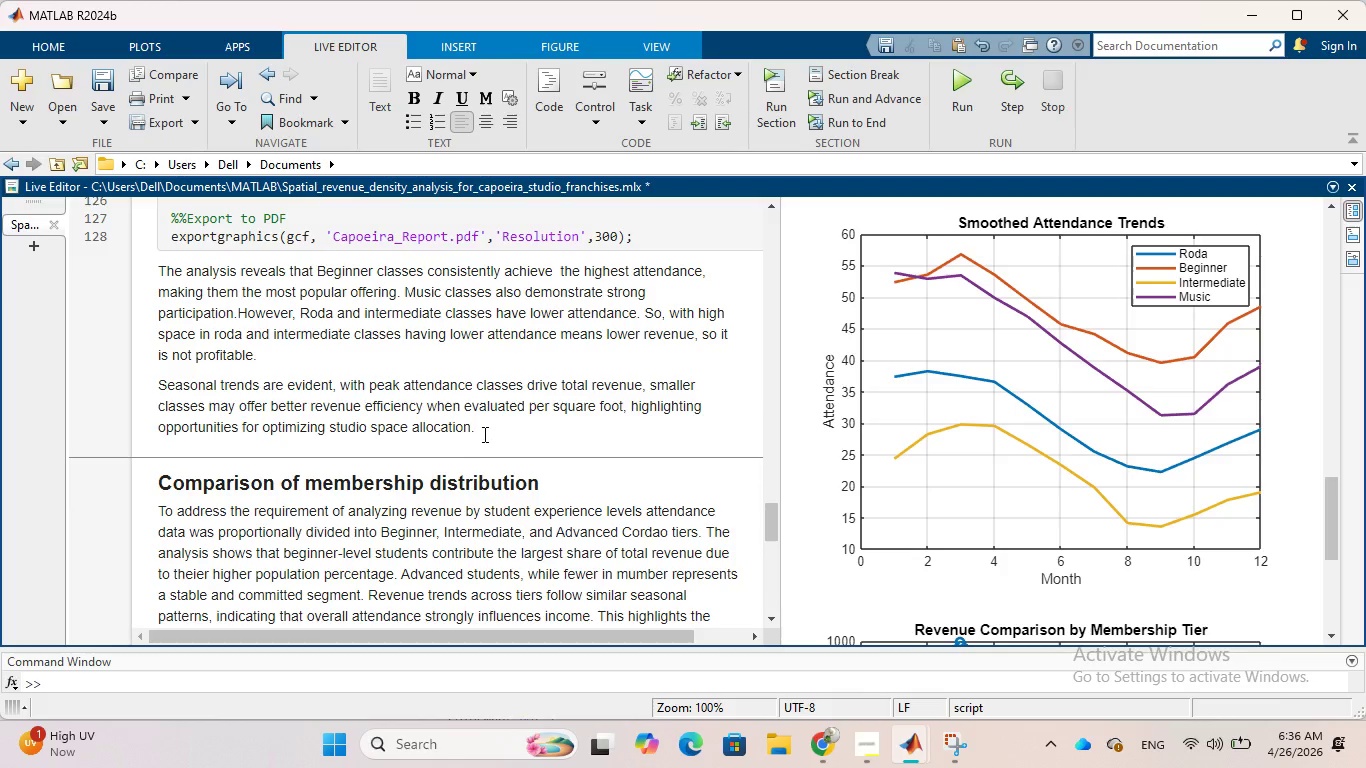 
left_click([486, 429])
 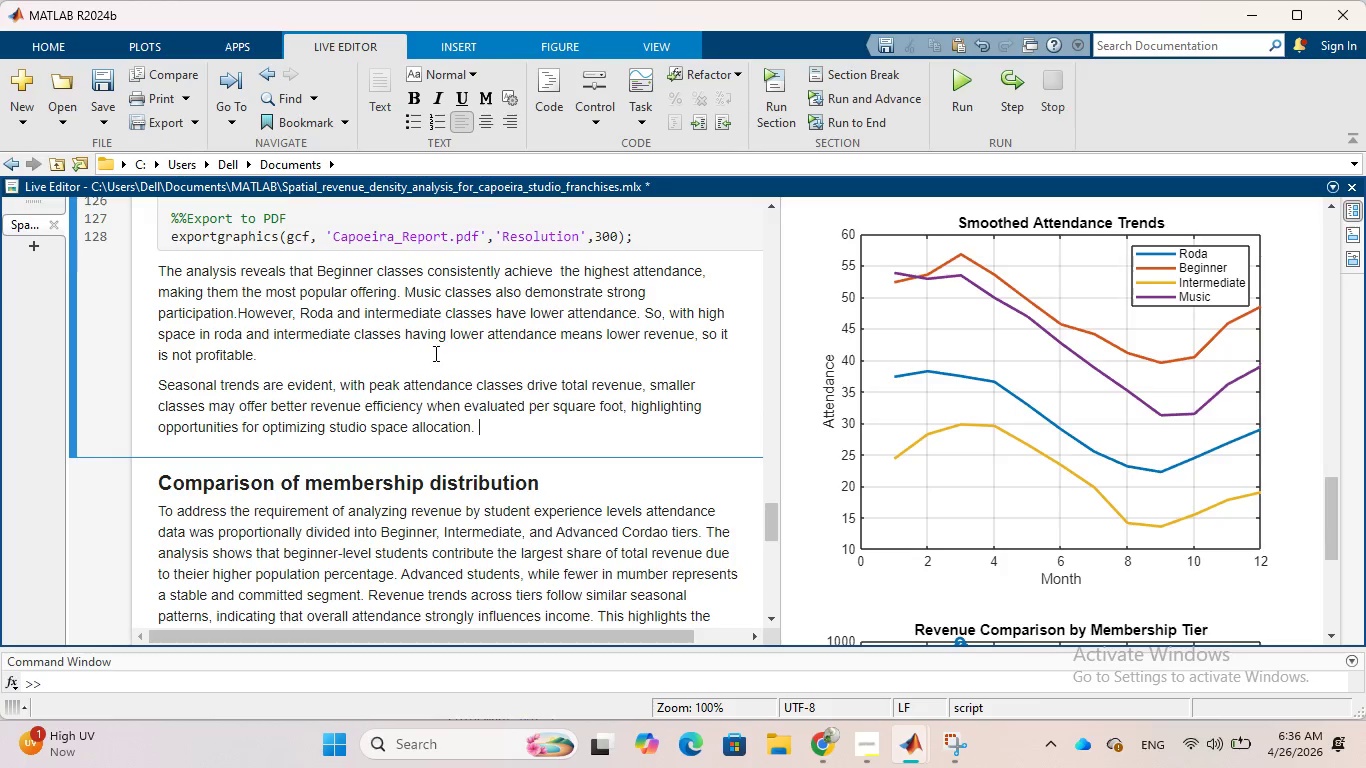 
wait(19.66)
 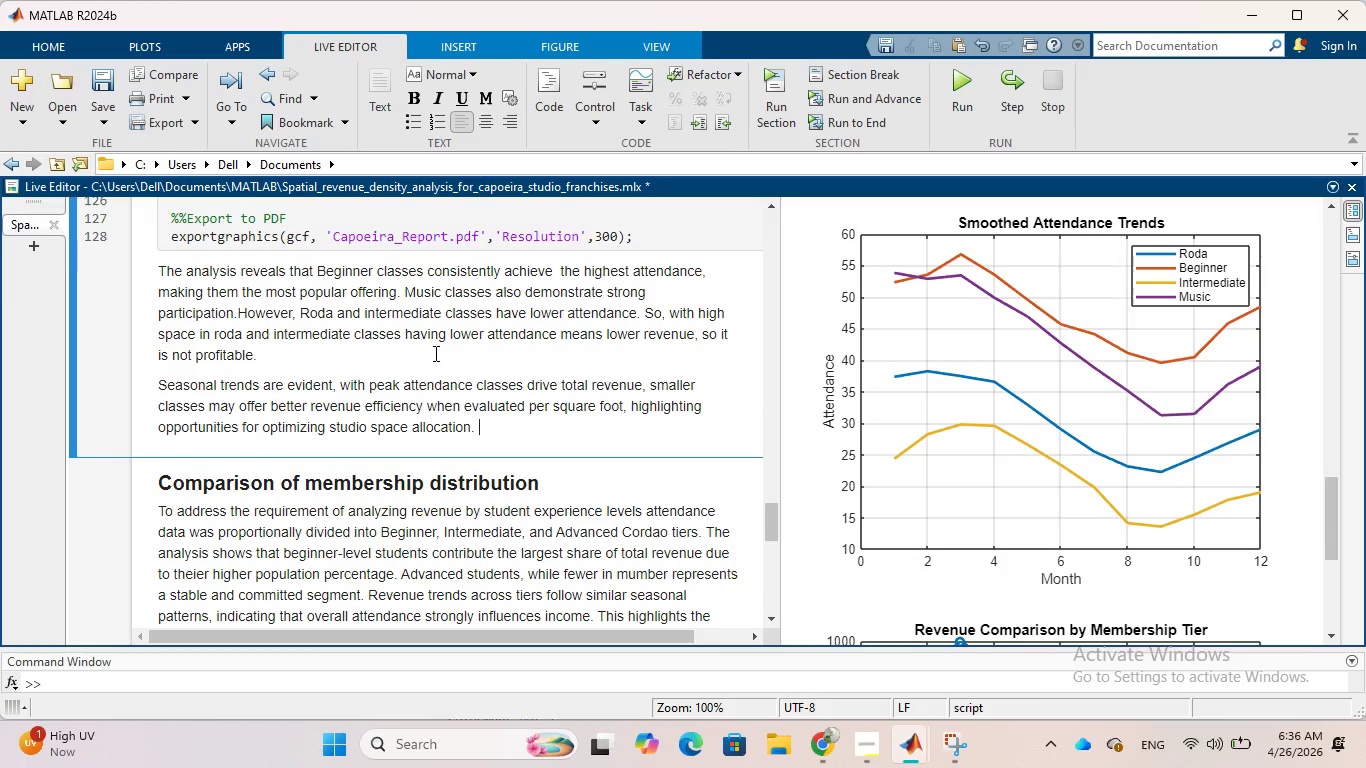 
scroll: coordinate [329, 356], scroll_direction: down, amount: 12.0
 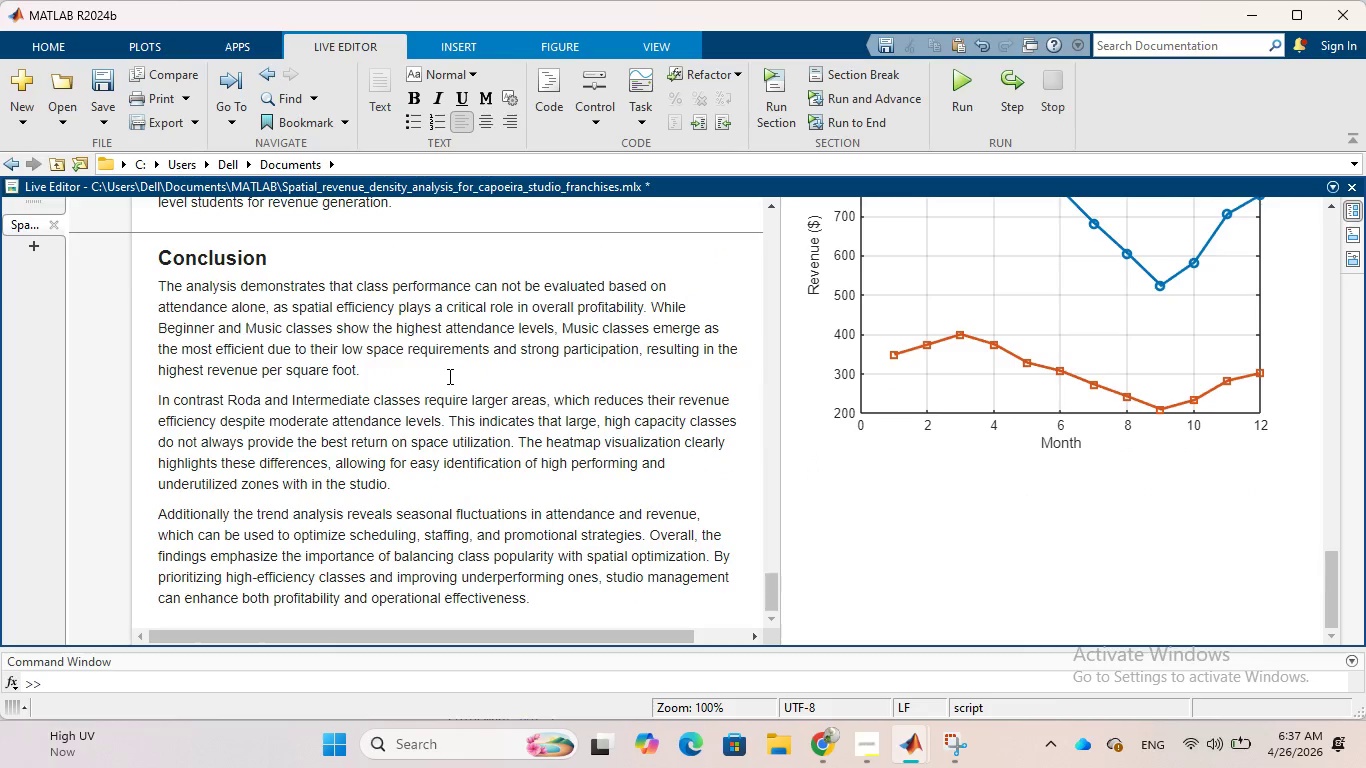 
scroll: coordinate [448, 376], scroll_direction: up, amount: 2.0
 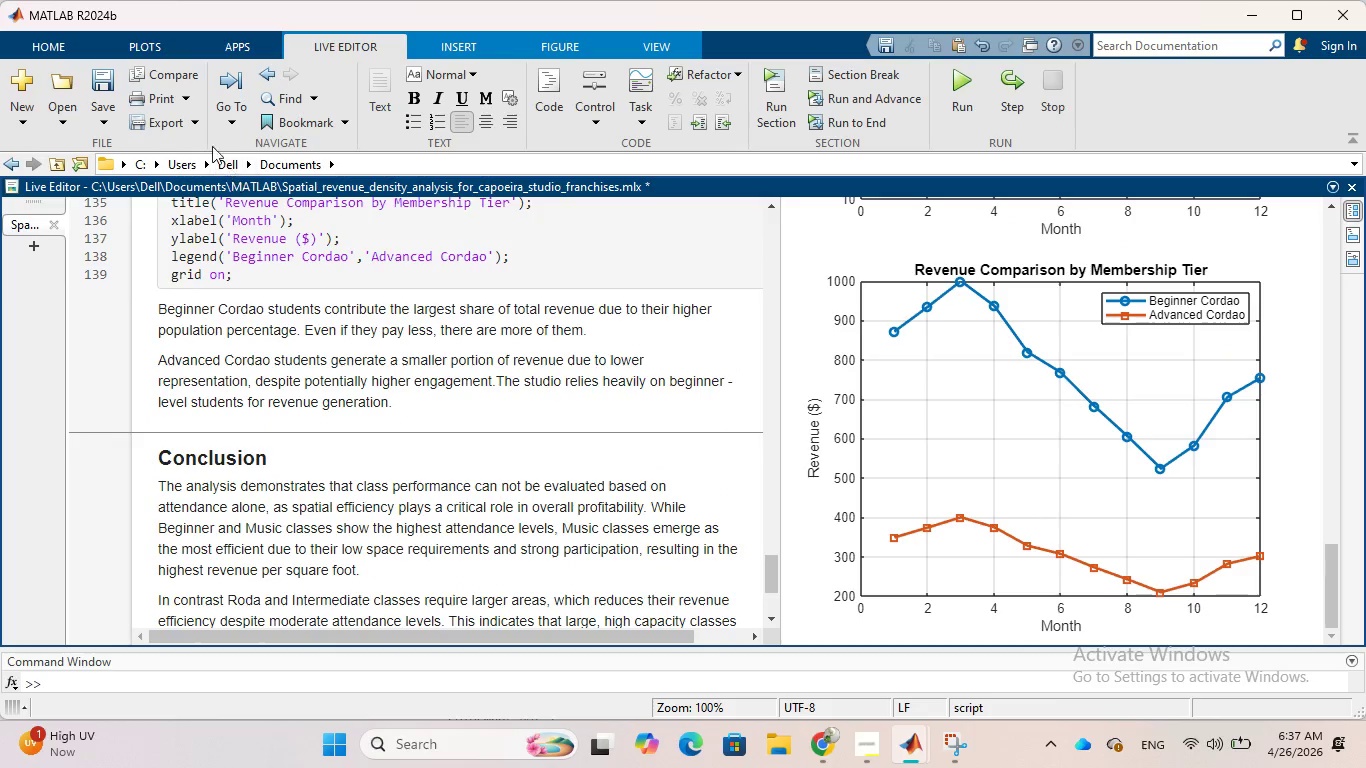 
wait(5.78)
 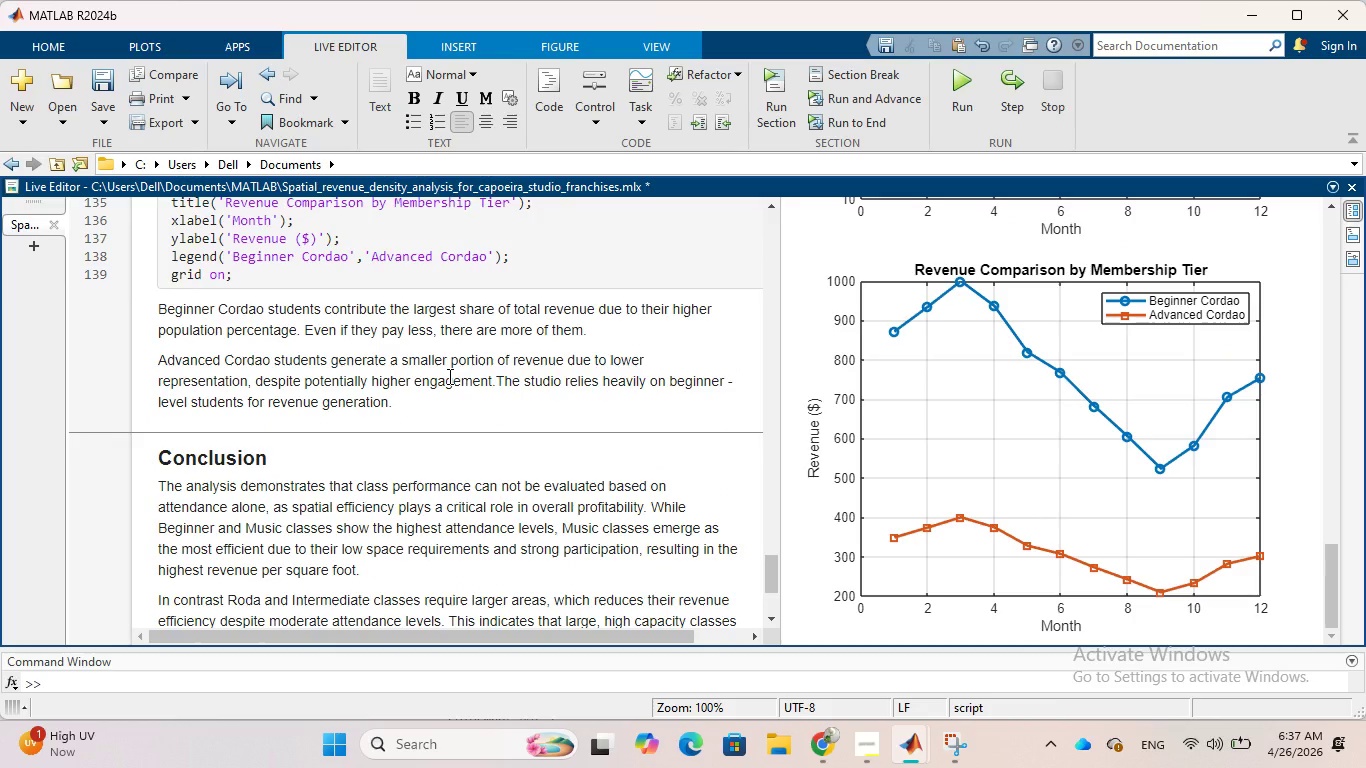 
left_click([98, 113])
 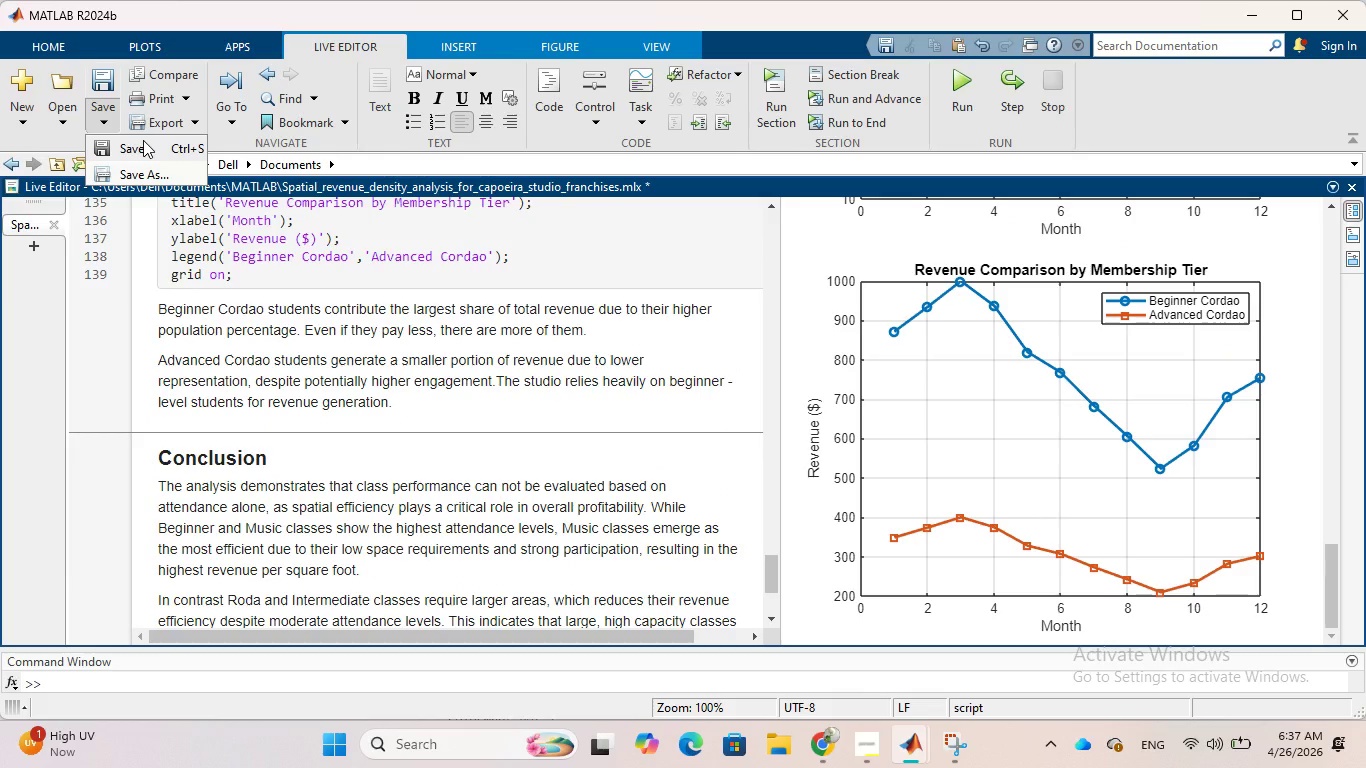 
left_click([143, 140])
 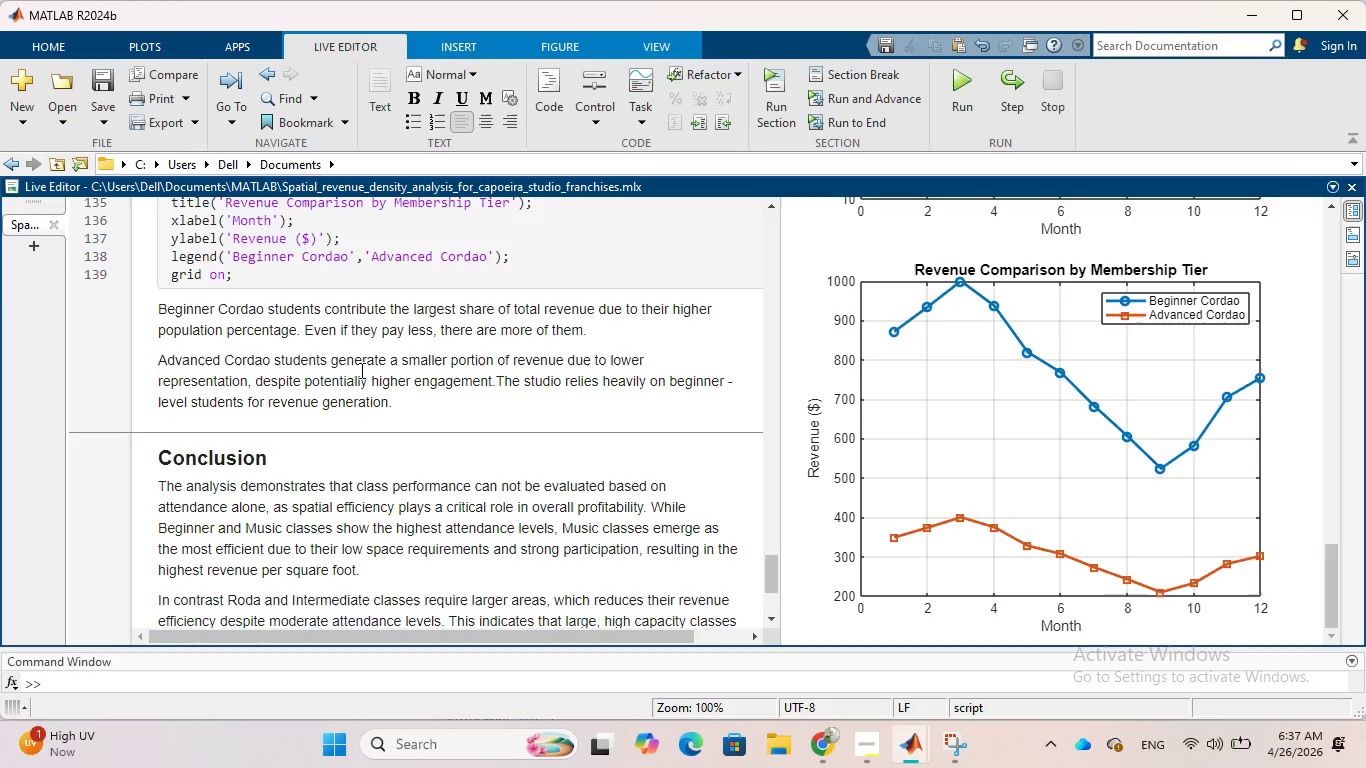 
wait(20.91)
 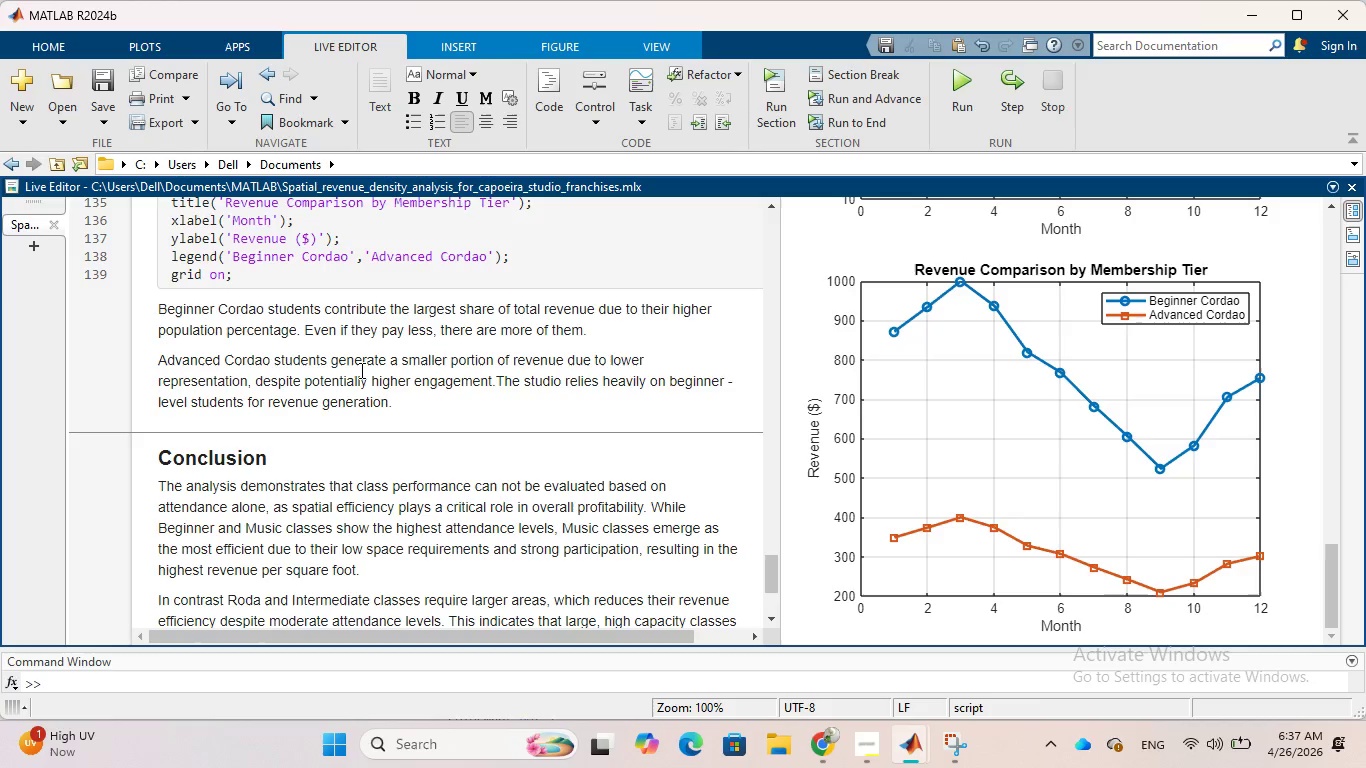 
scroll: coordinate [360, 370], scroll_direction: down, amount: 1.0
 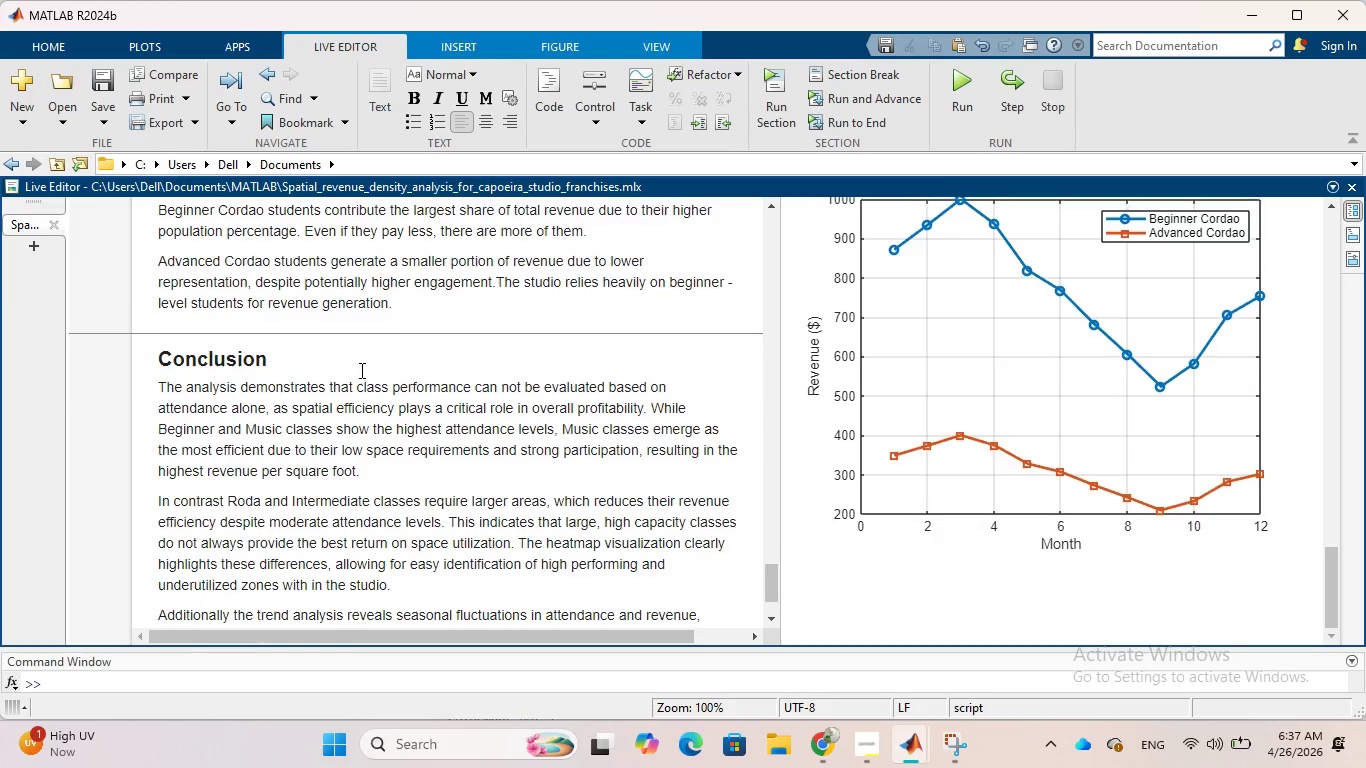 
scroll: coordinate [415, 451], scroll_direction: up, amount: 8.0
 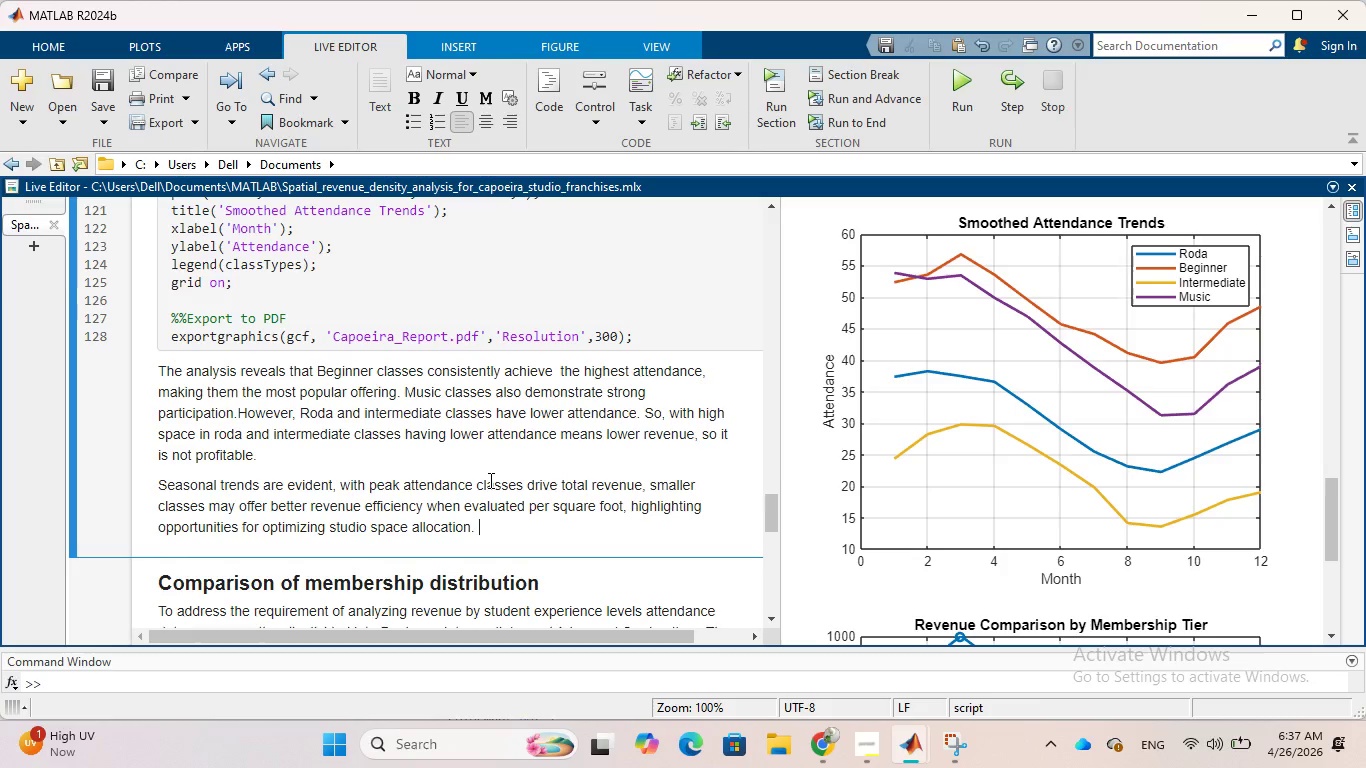 
wait(17.28)
 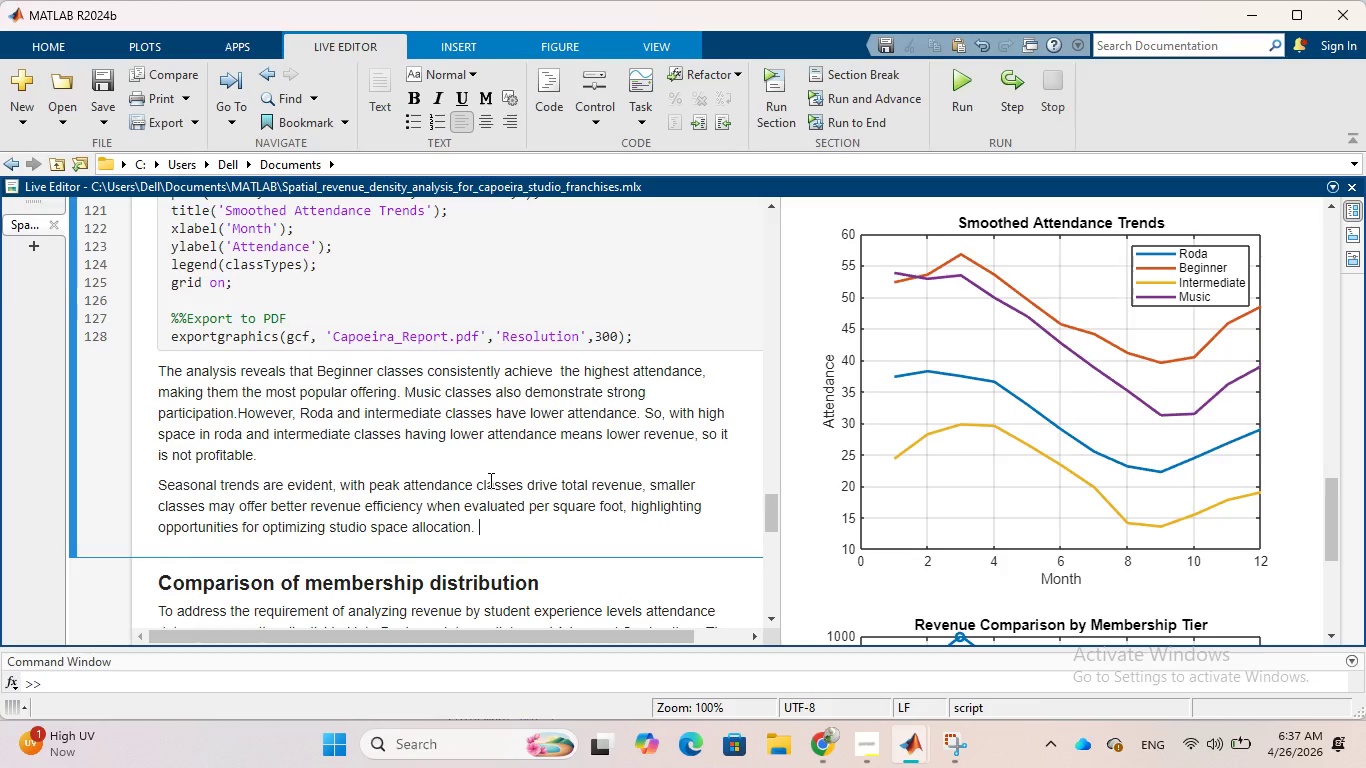 
left_click([508, 529])
 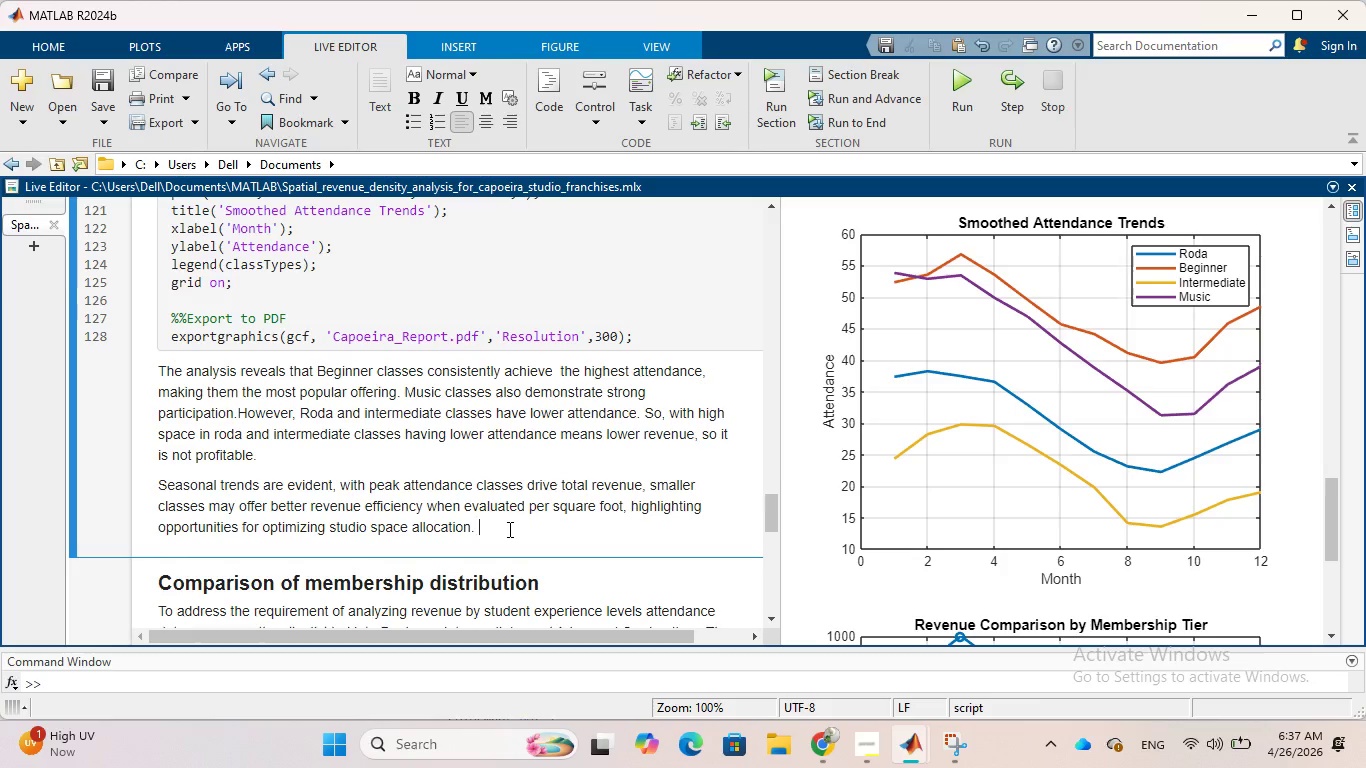 
type(It helps to consider eh)
key(Backspace)
key(Backspace)
type(he specific seasons when attendane or revenue fluctuates)
 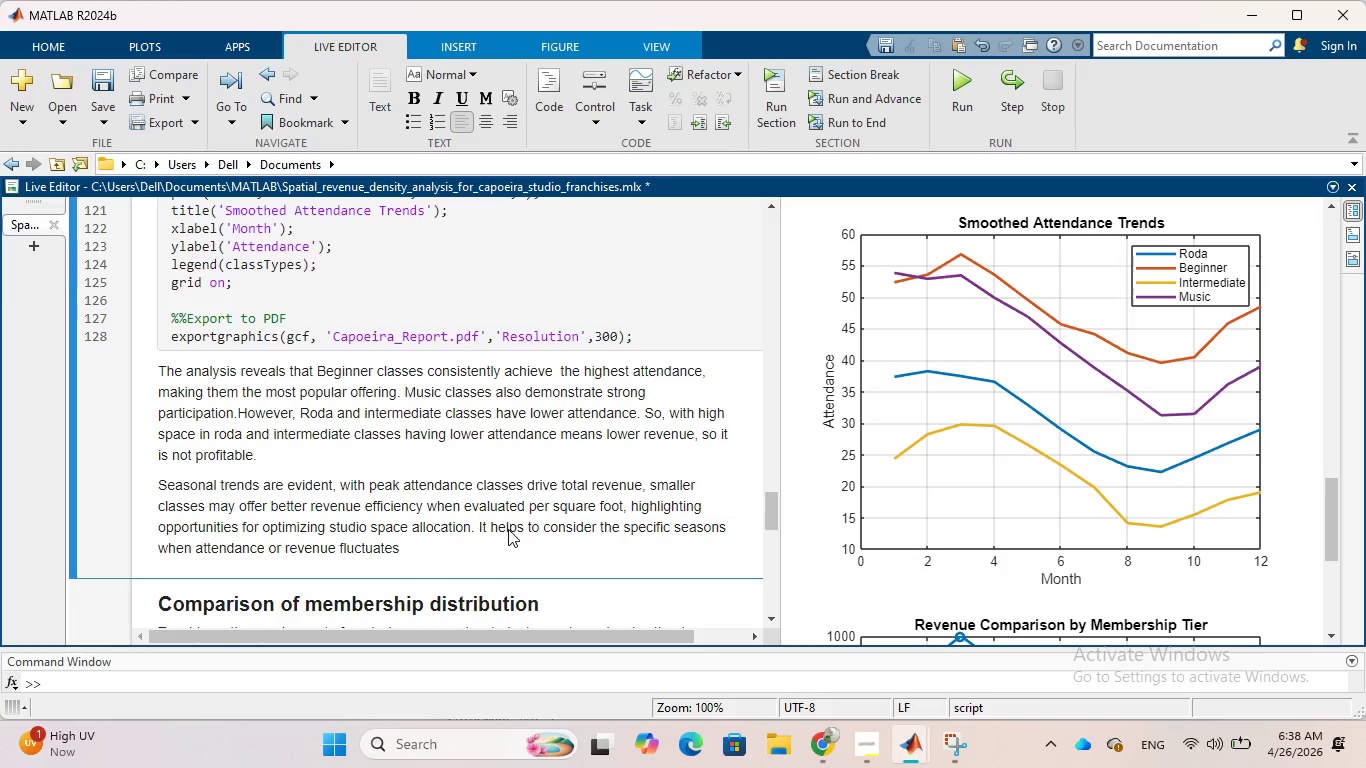 
type( and )
 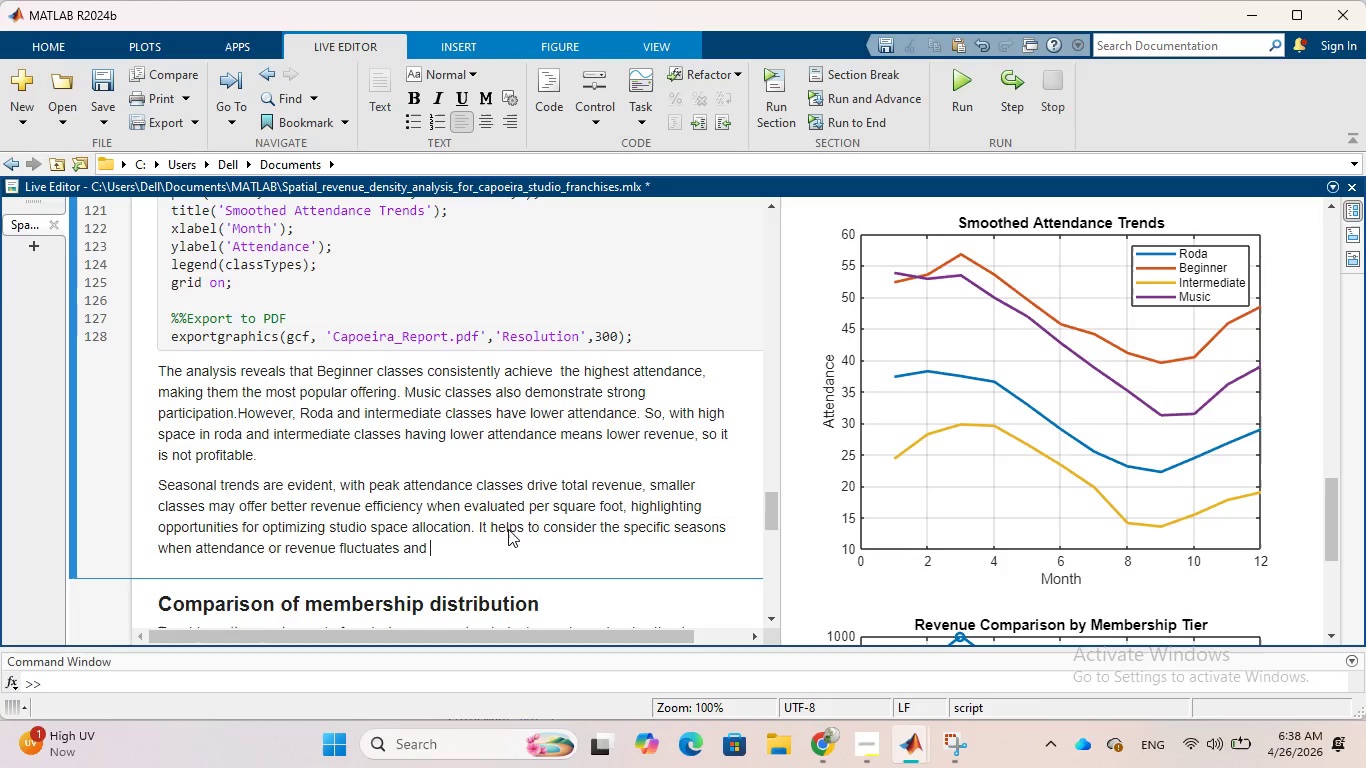 
type(put )
 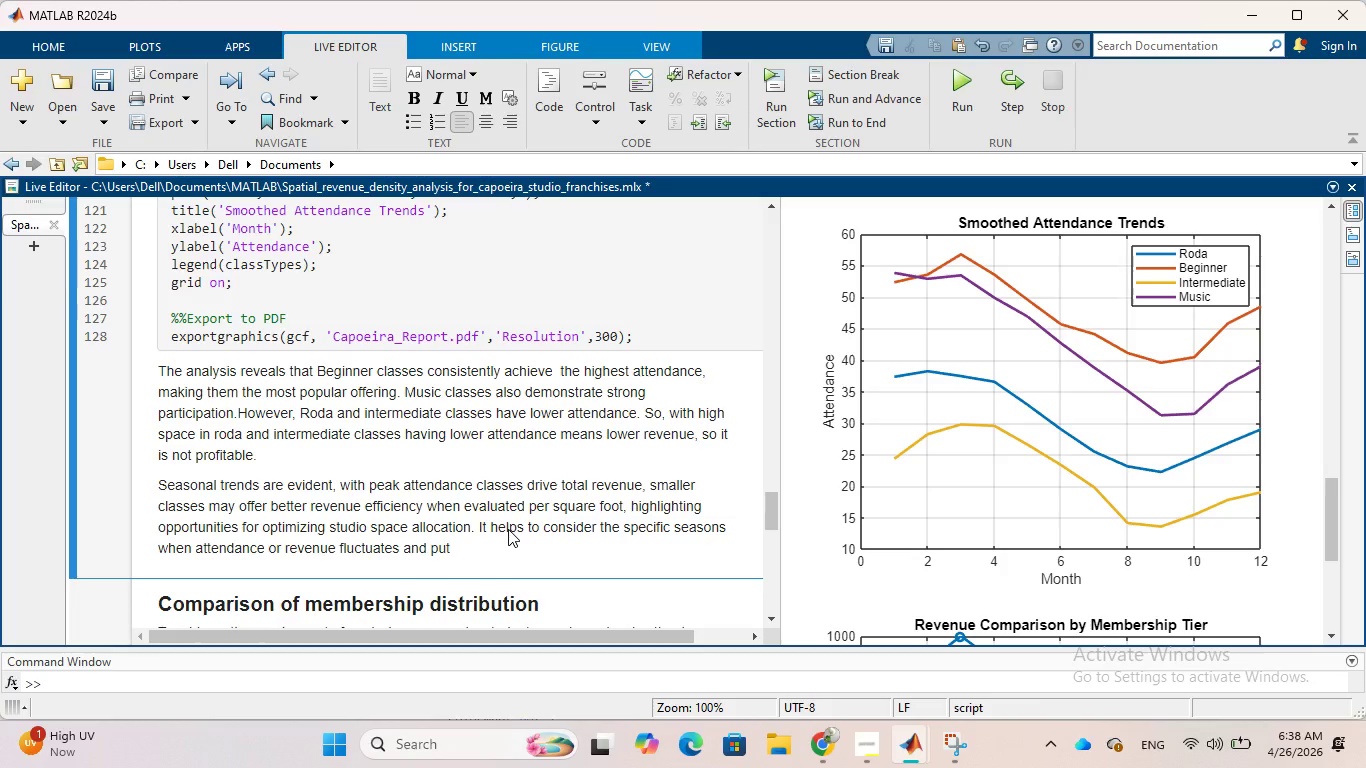 
type(solution for it.)
 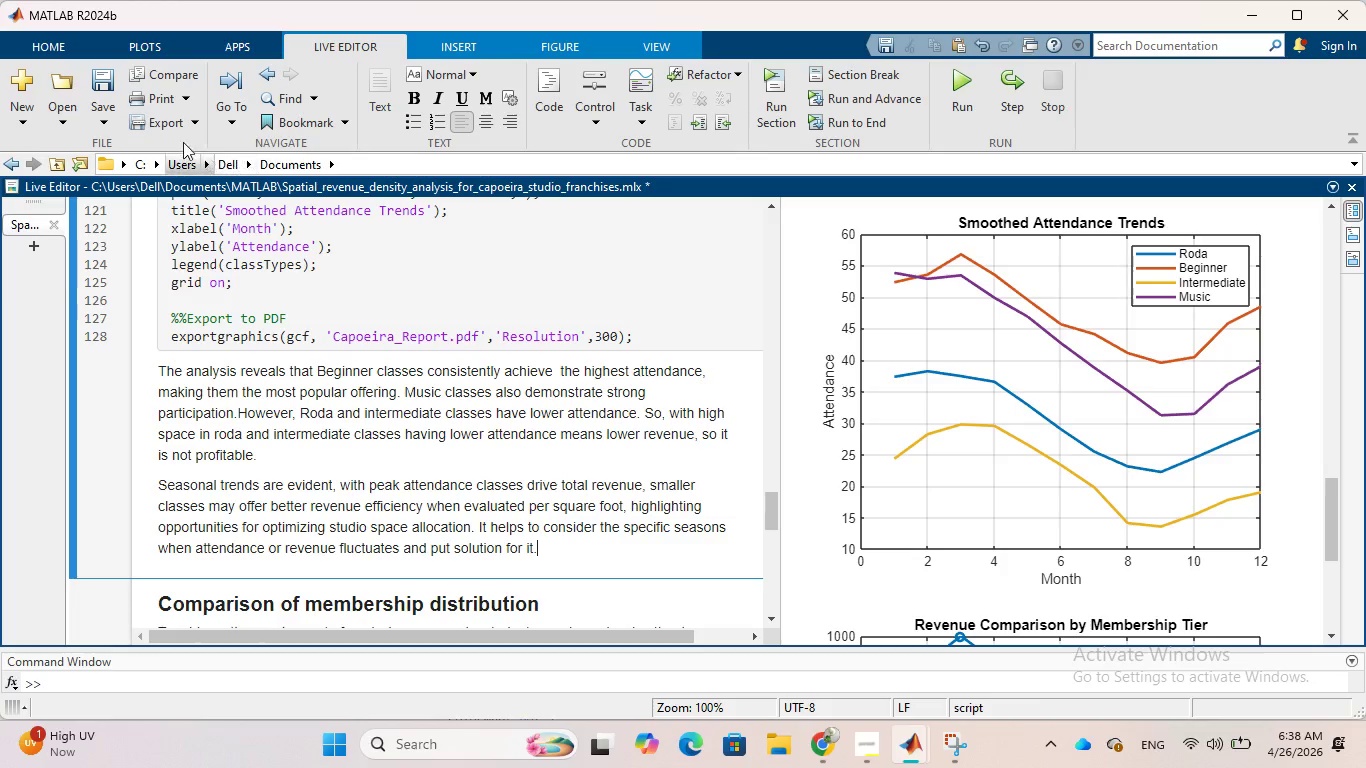 
left_click([104, 118])
 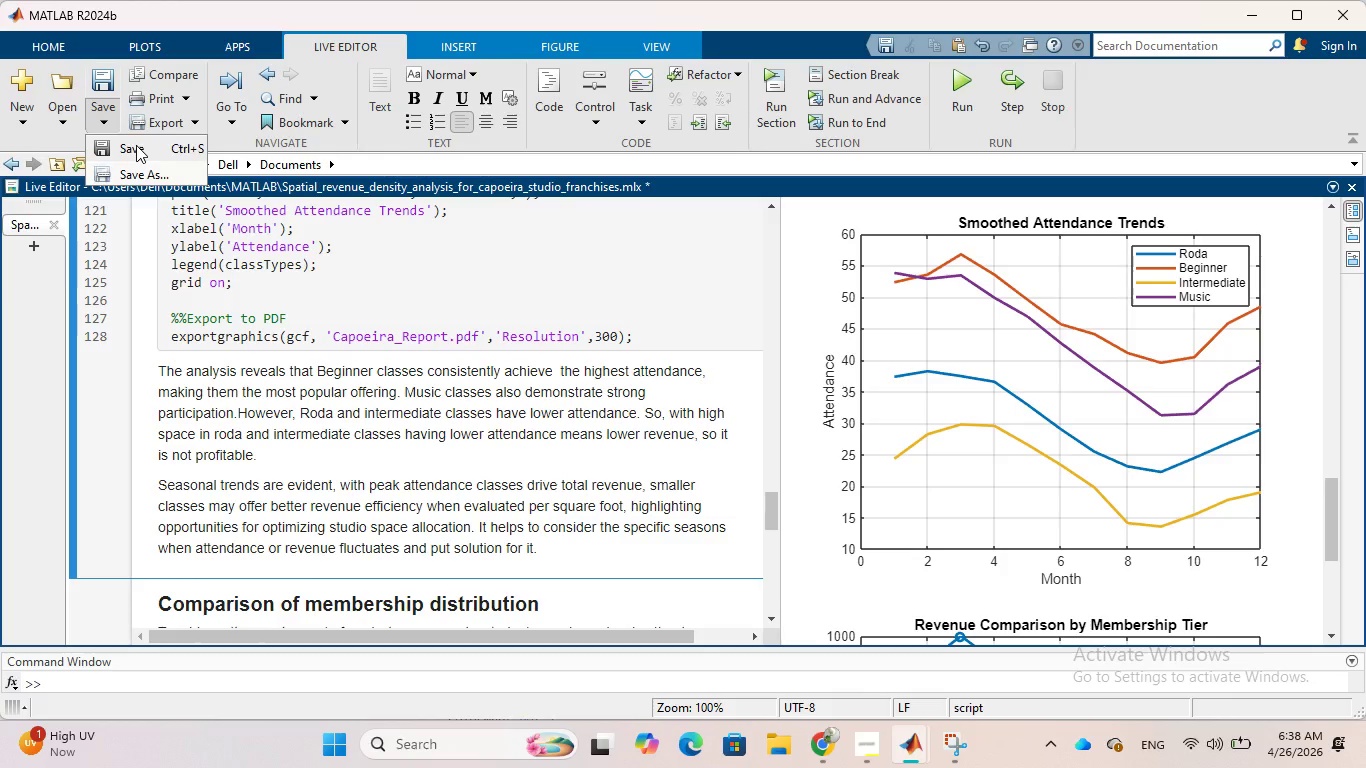 
left_click([136, 145])
 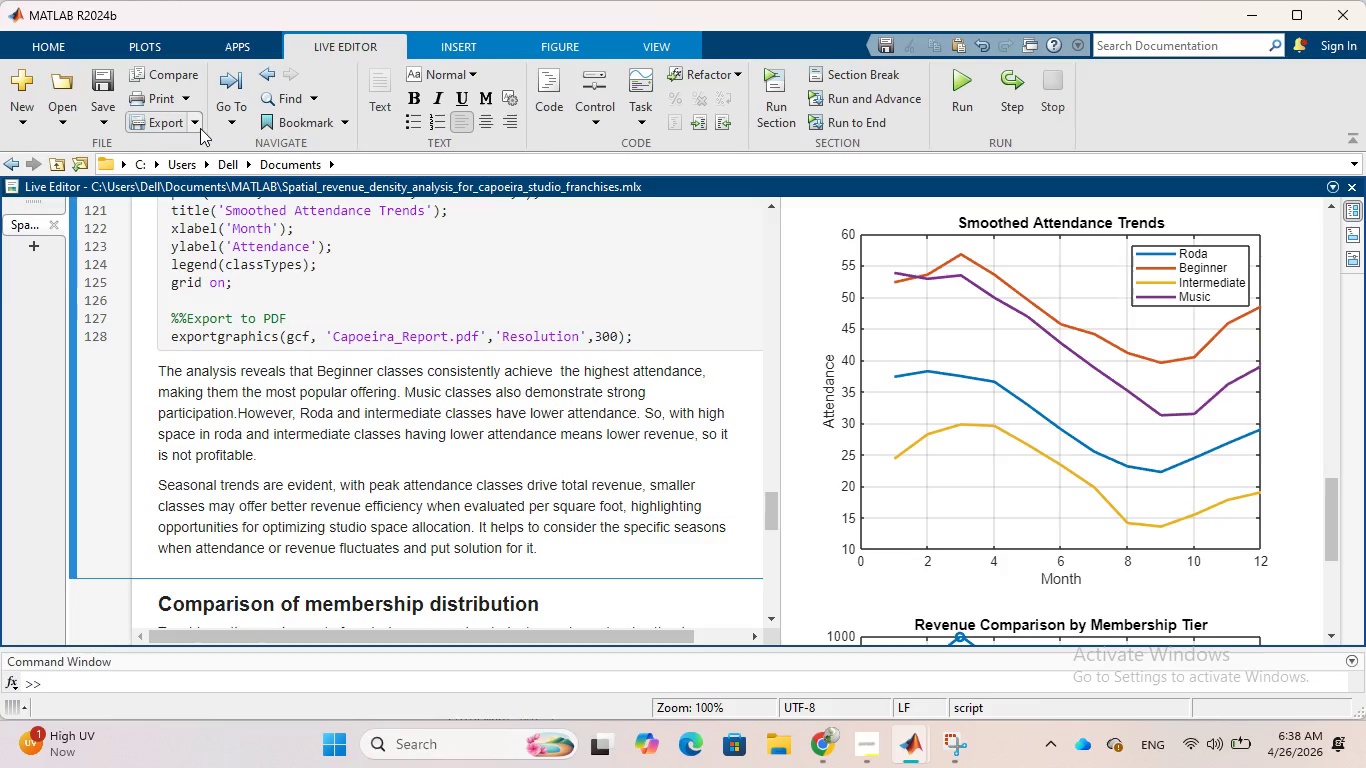 
left_click([197, 125])
 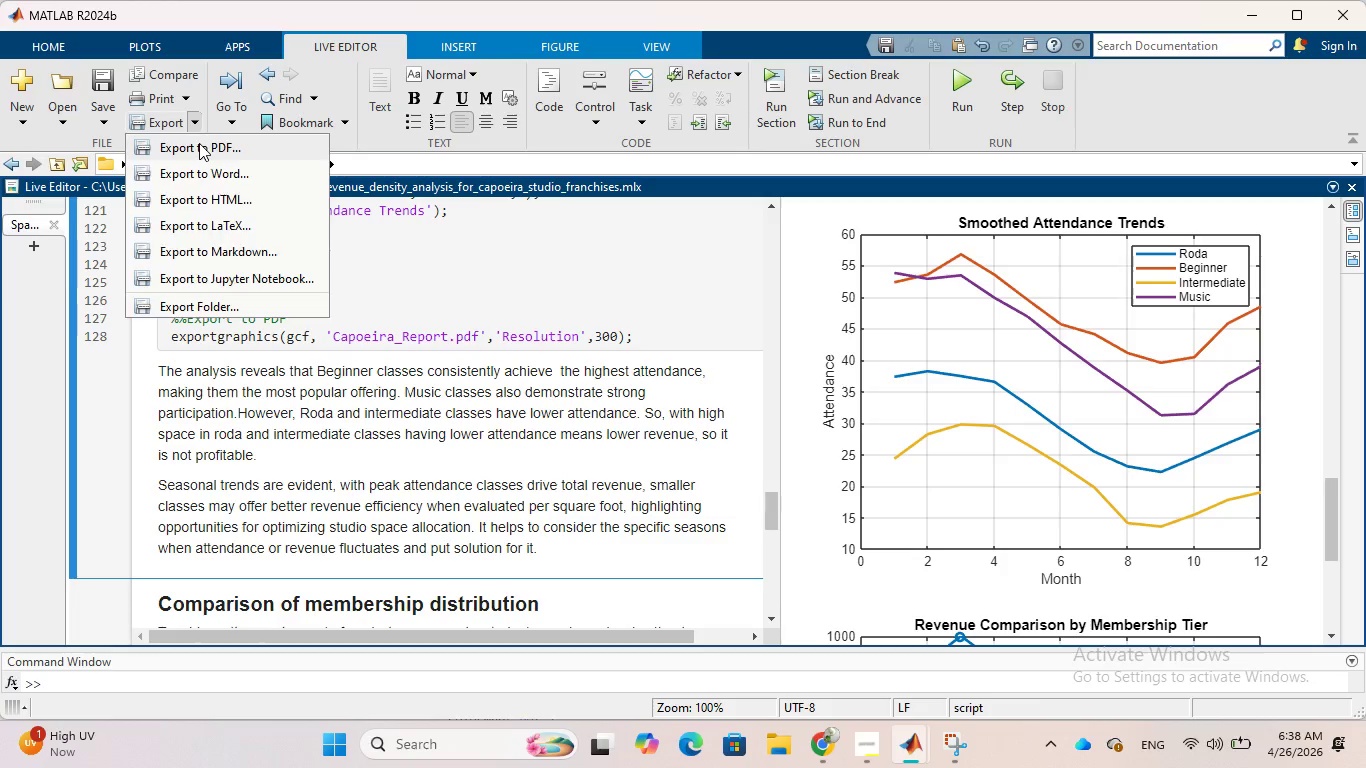 
left_click([199, 143])
 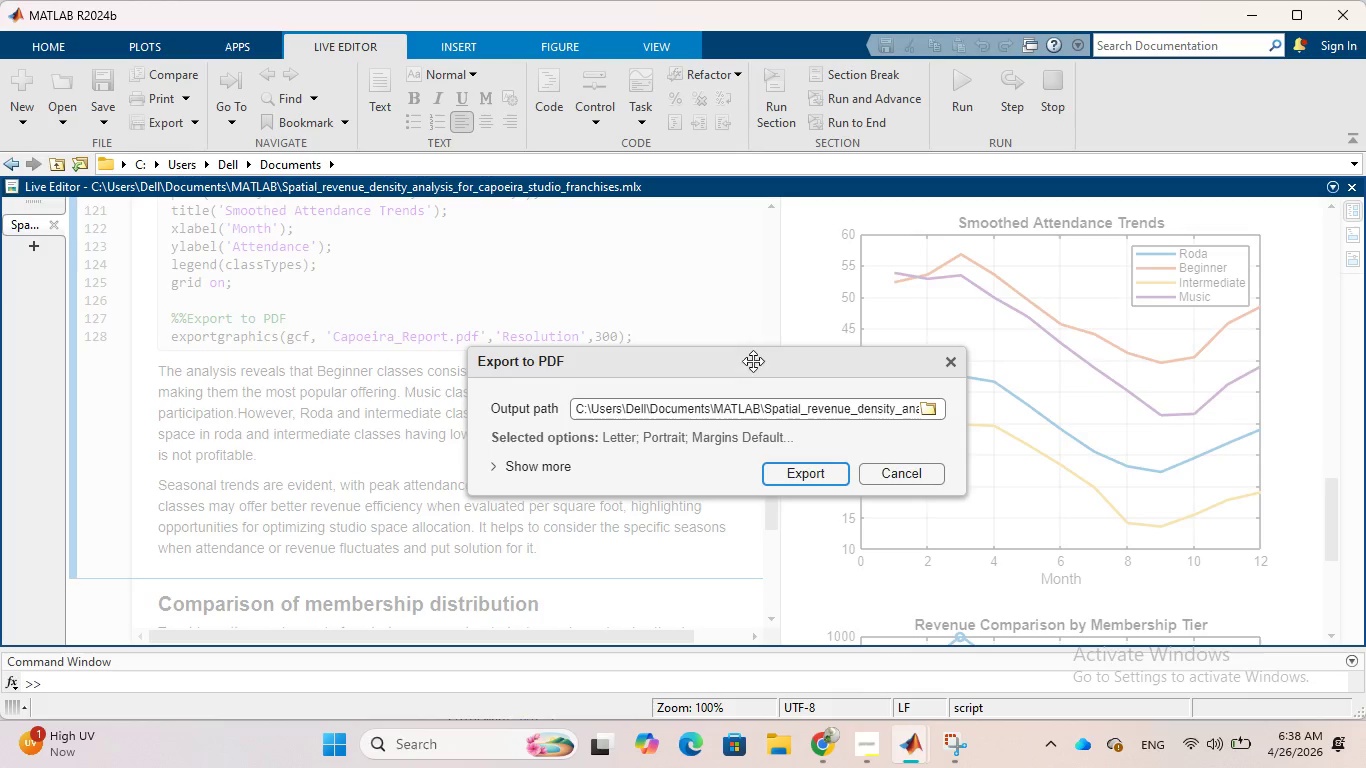 
wait(5.61)
 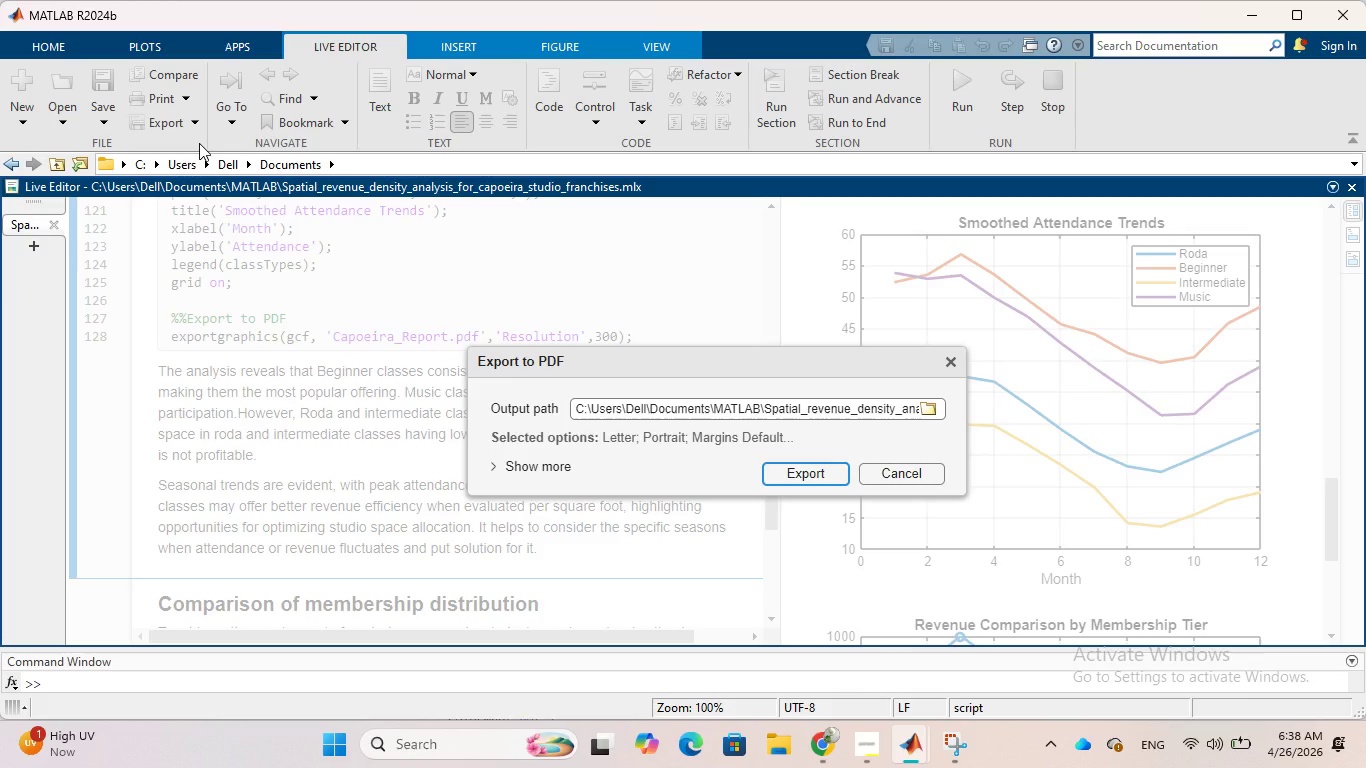 
left_click([778, 476])
 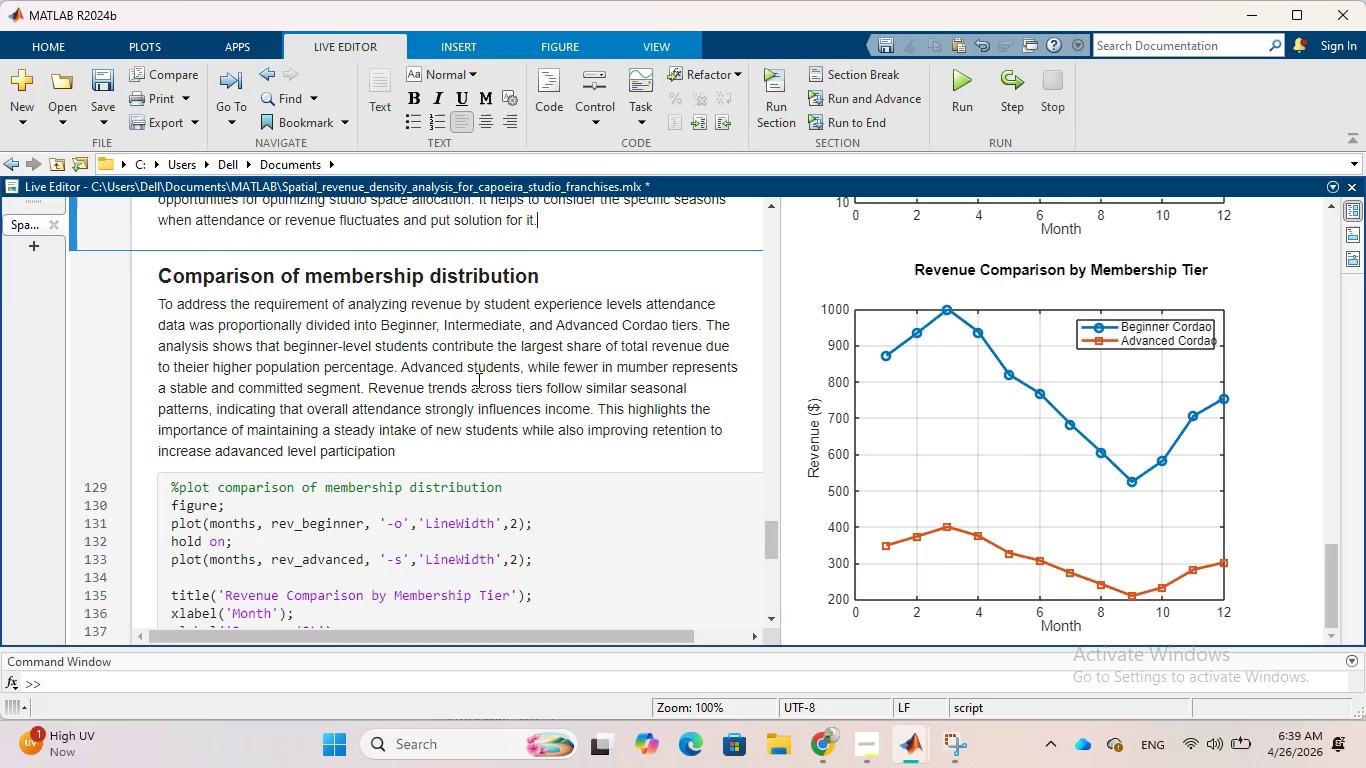 
wait(33.69)
 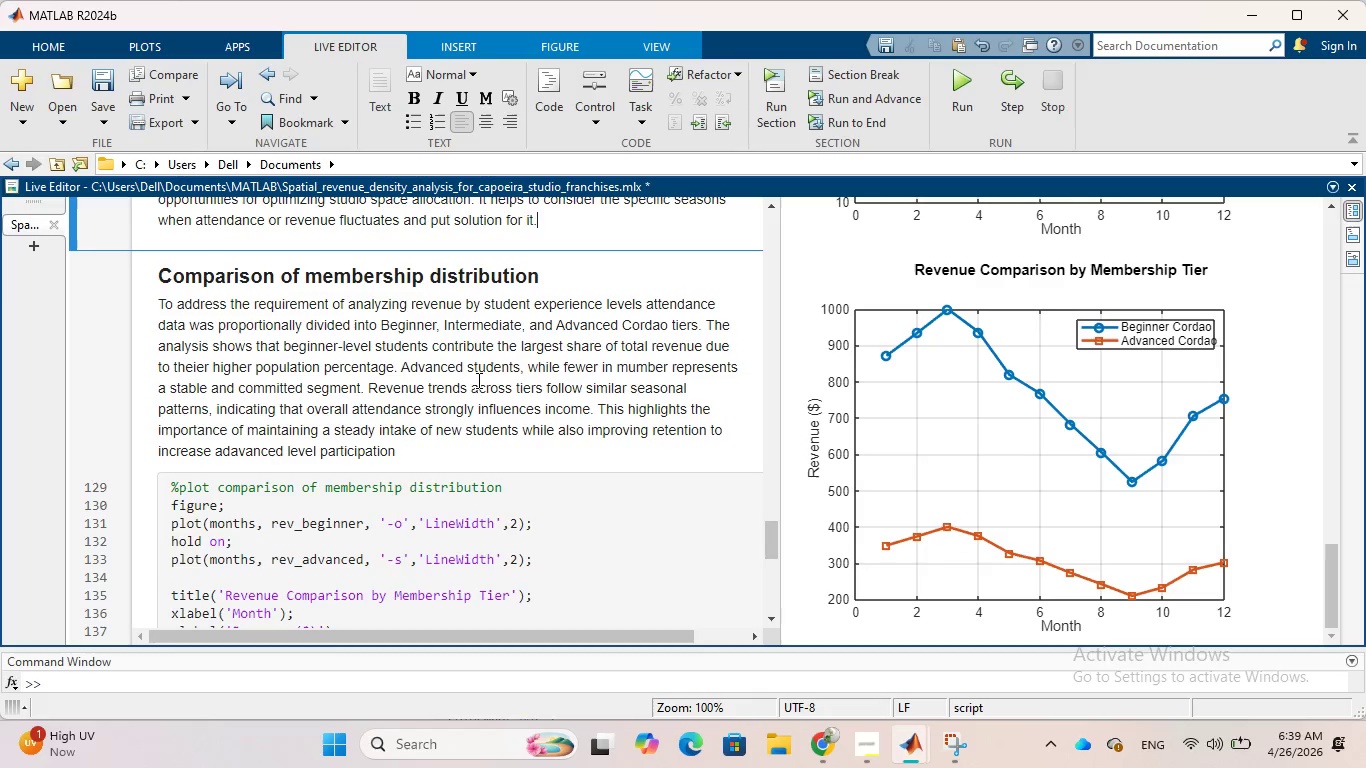 
left_click_drag(start_coordinate=[782, 329], to_coordinate=[237, 260])
 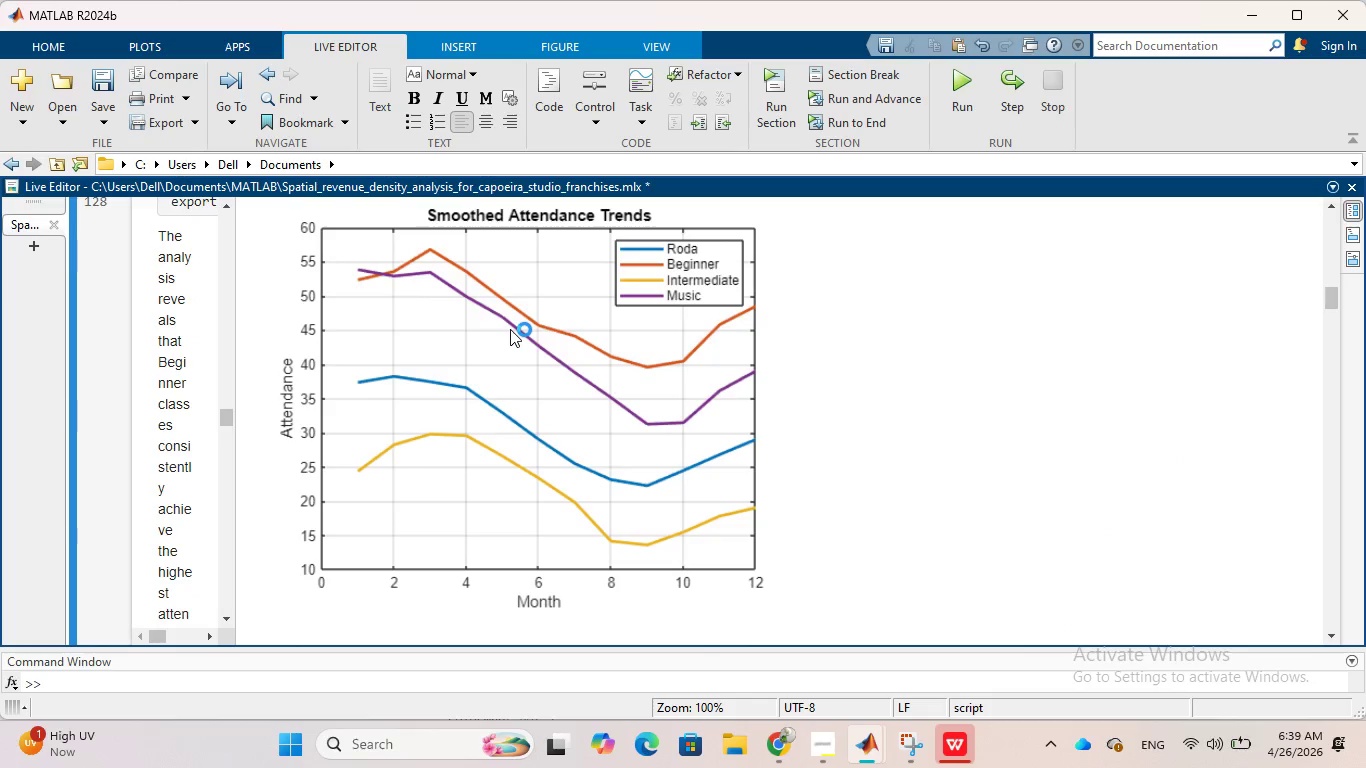 
left_click([510, 329])
 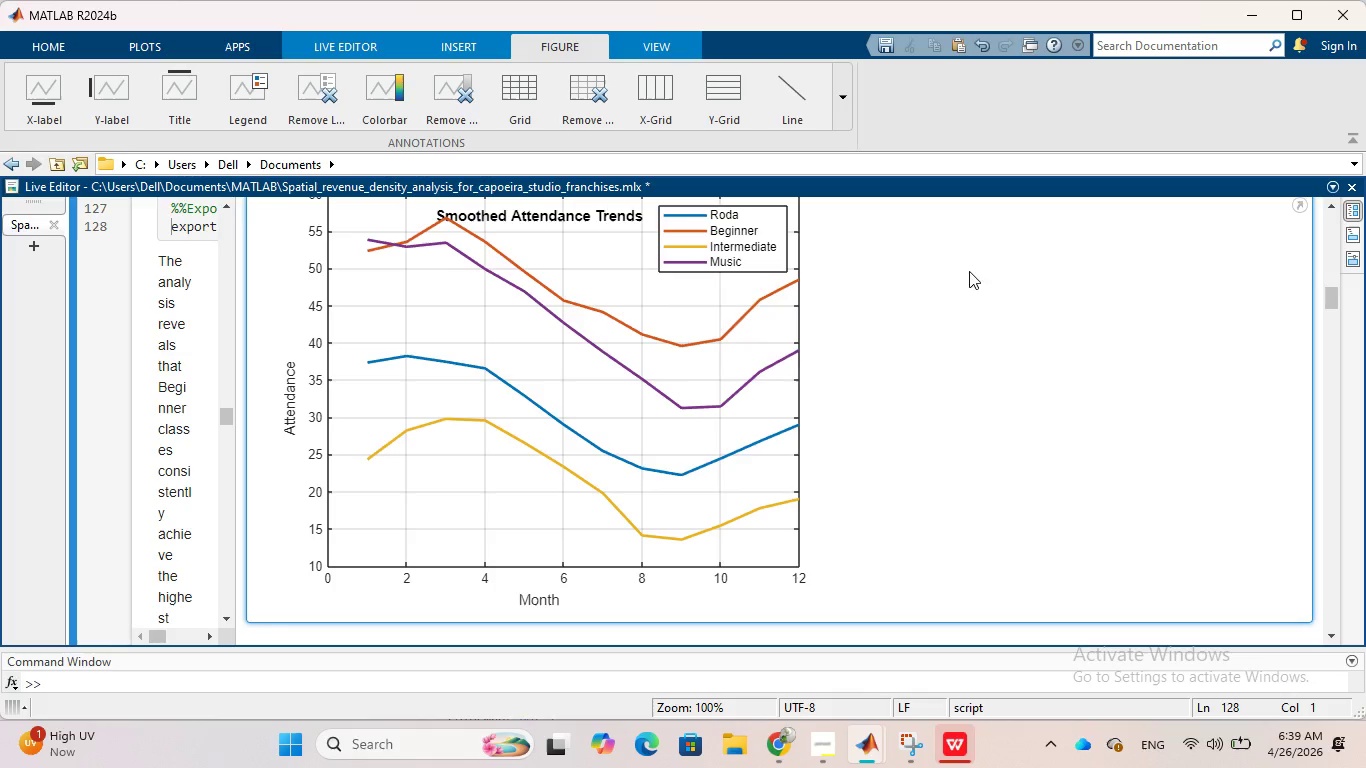 
scroll: coordinate [941, 318], scroll_direction: up, amount: 1.0
 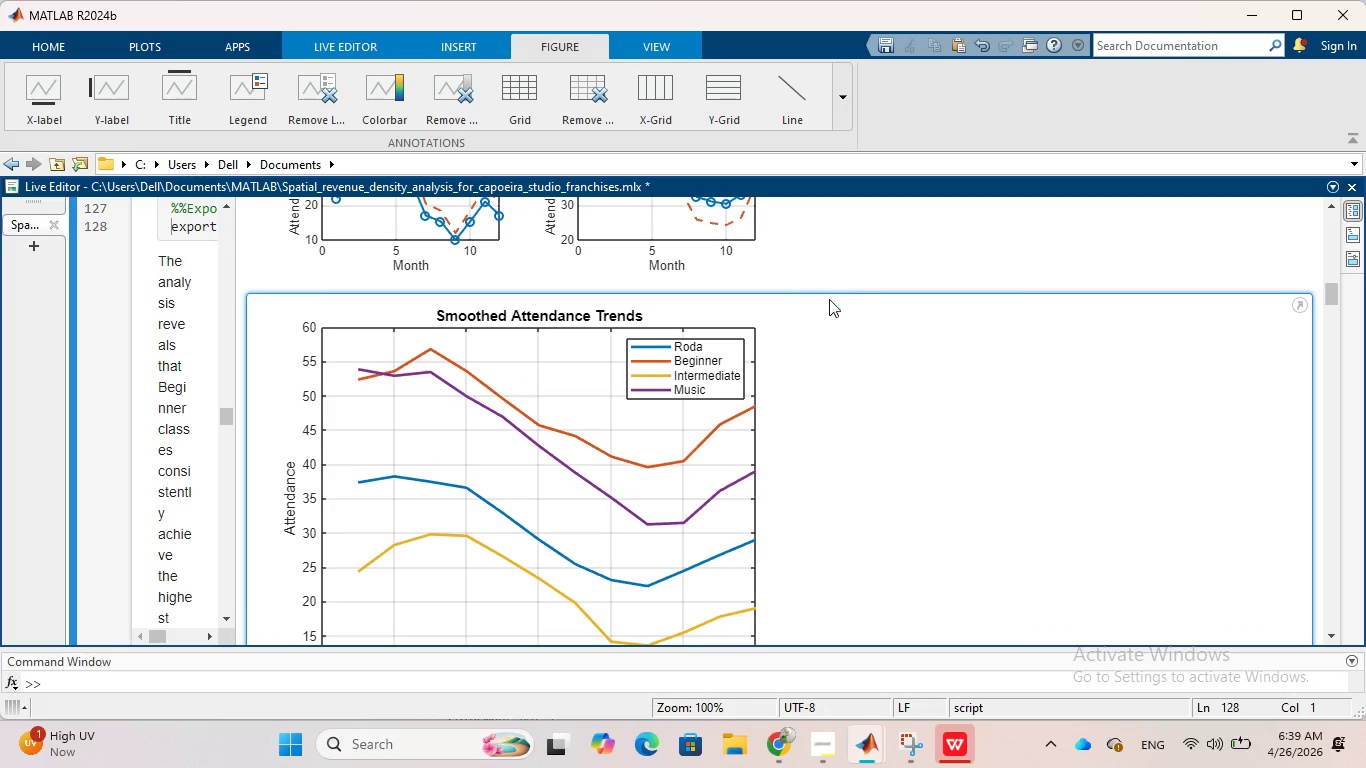 
left_click([830, 303])
 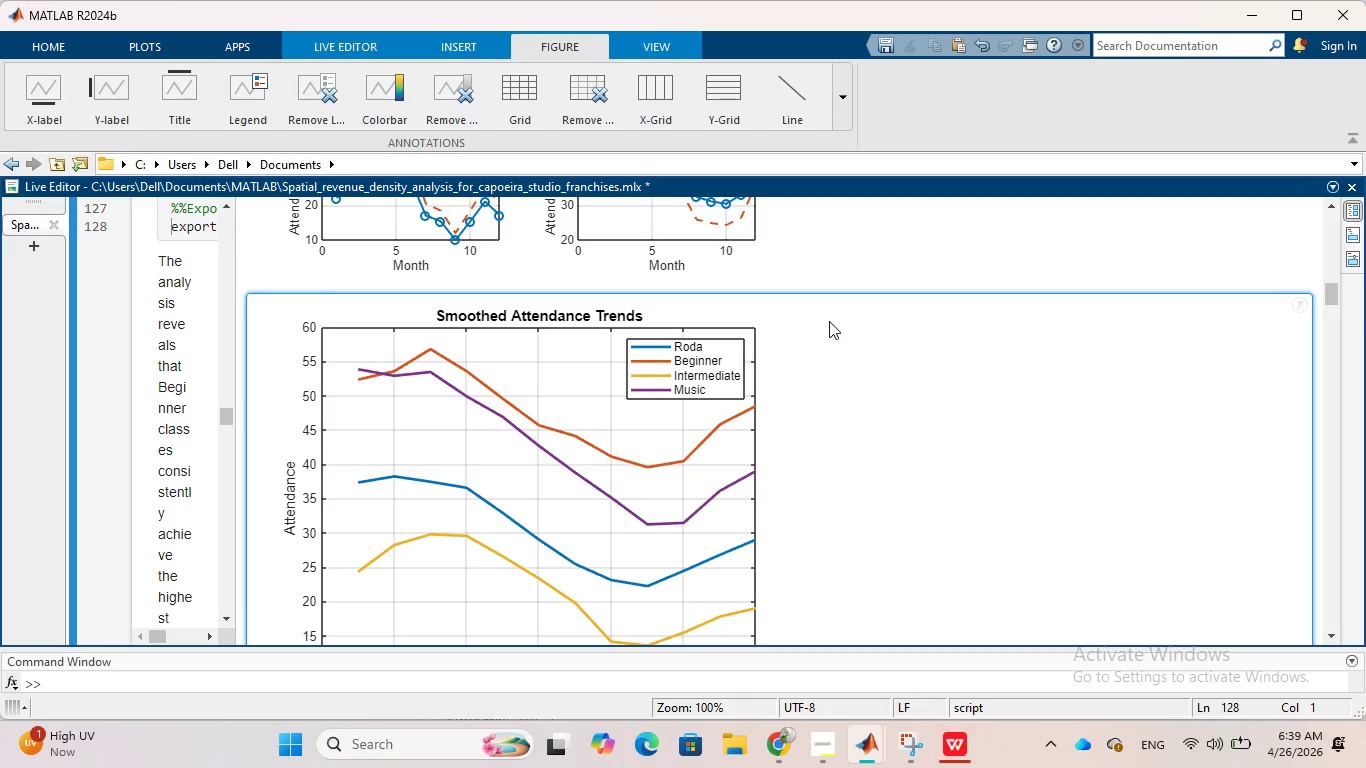 
scroll: coordinate [787, 332], scroll_direction: down, amount: 1.0
 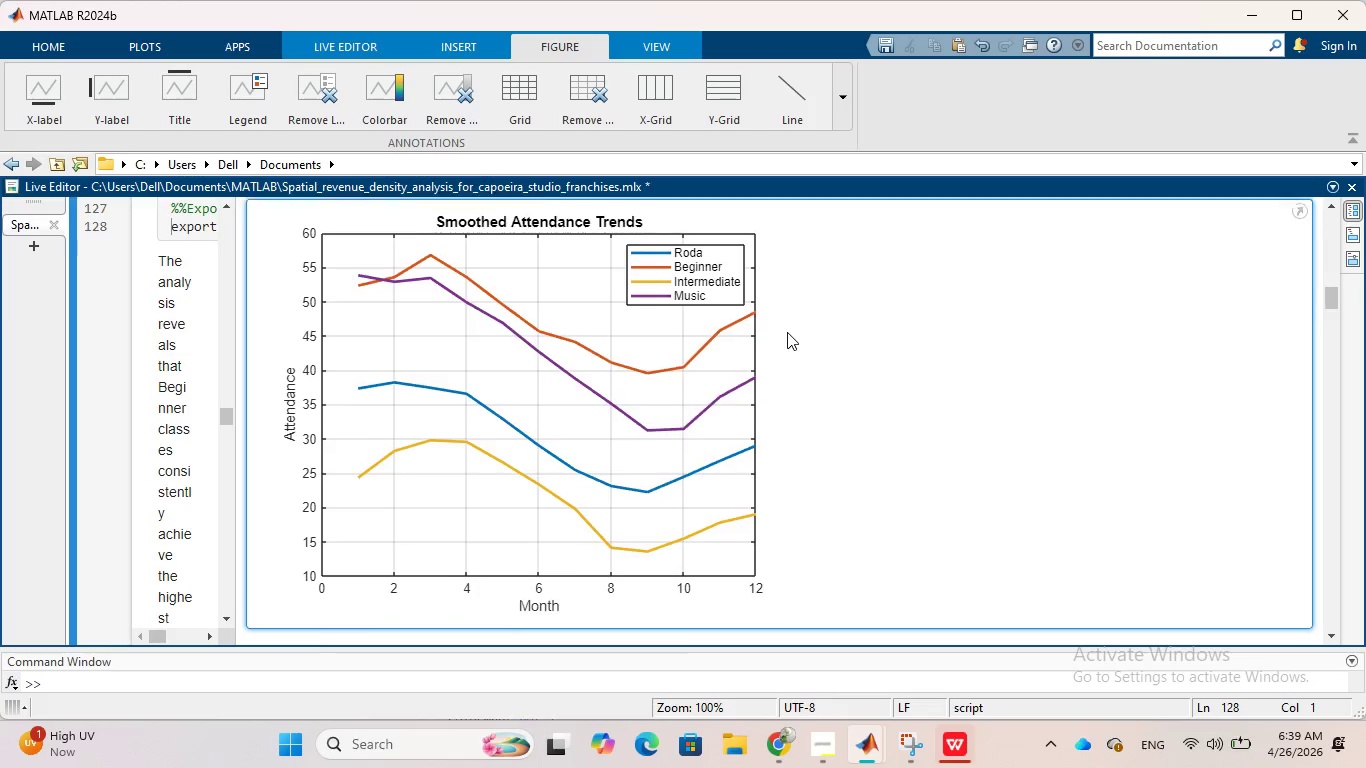 
scroll: coordinate [787, 332], scroll_direction: up, amount: 1.0
 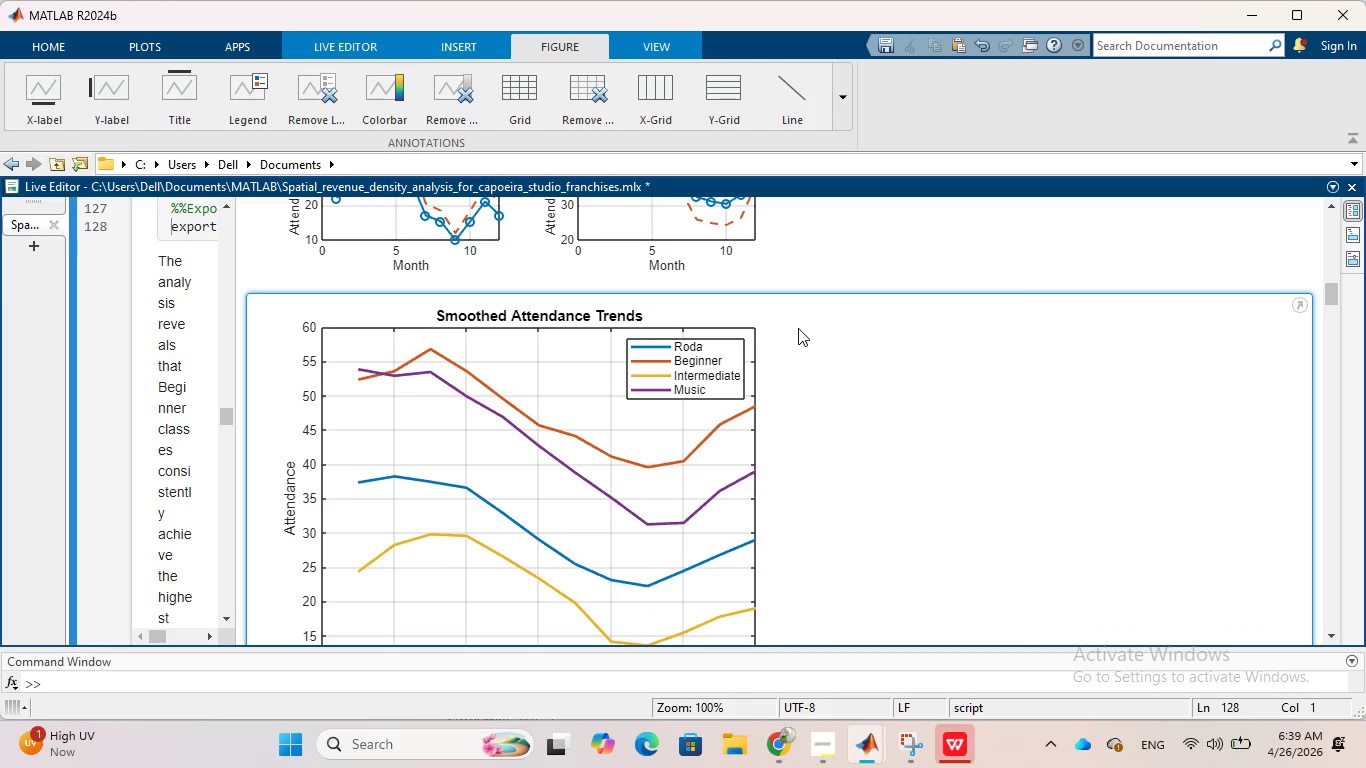 
left_click([798, 328])
 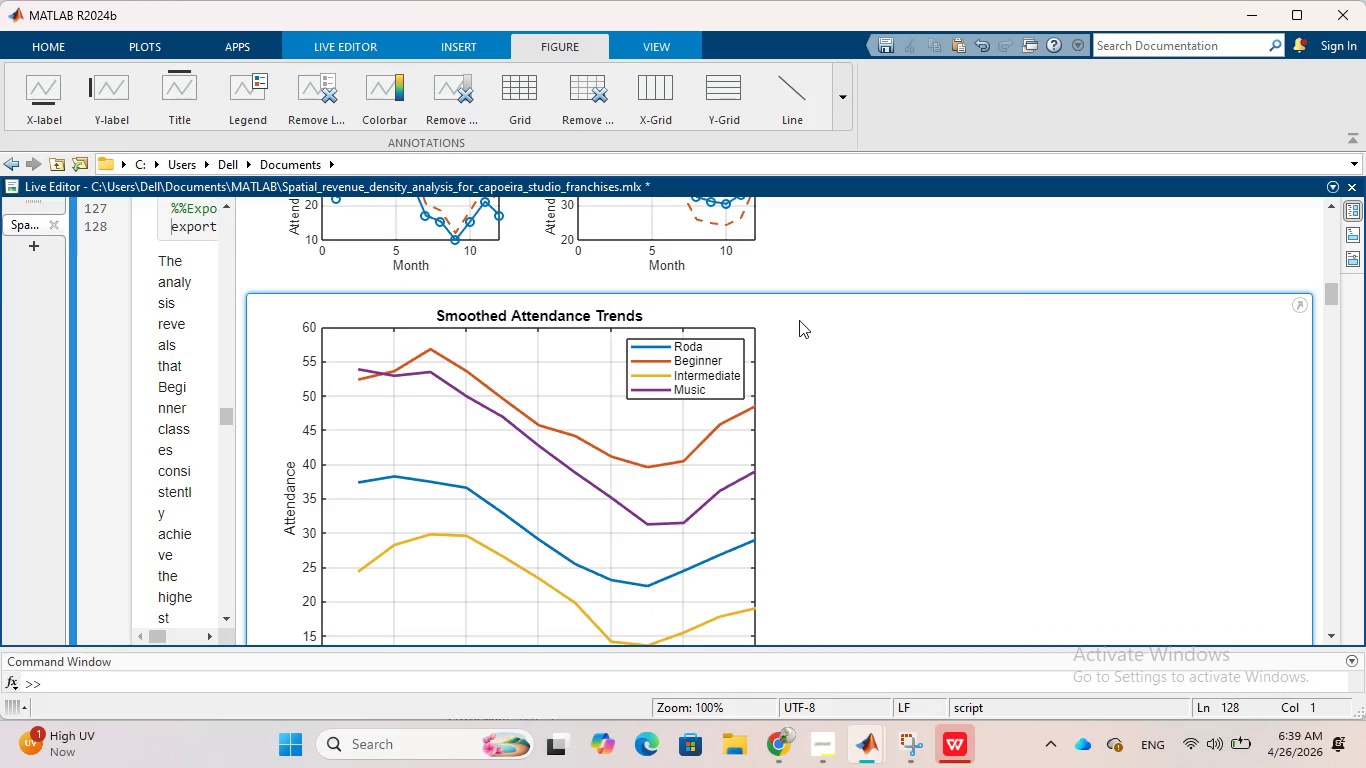 
left_click([799, 320])
 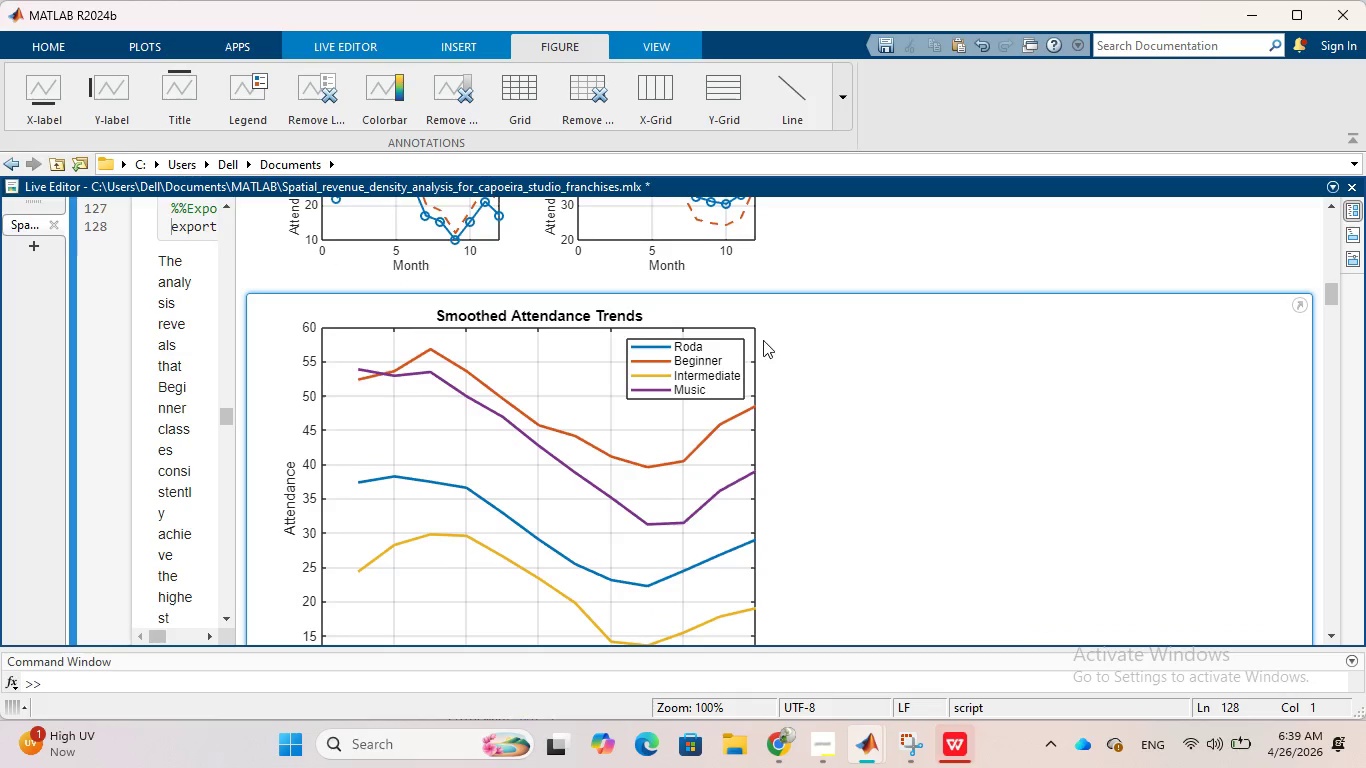 
left_click_drag(start_coordinate=[799, 320], to_coordinate=[786, 327])
 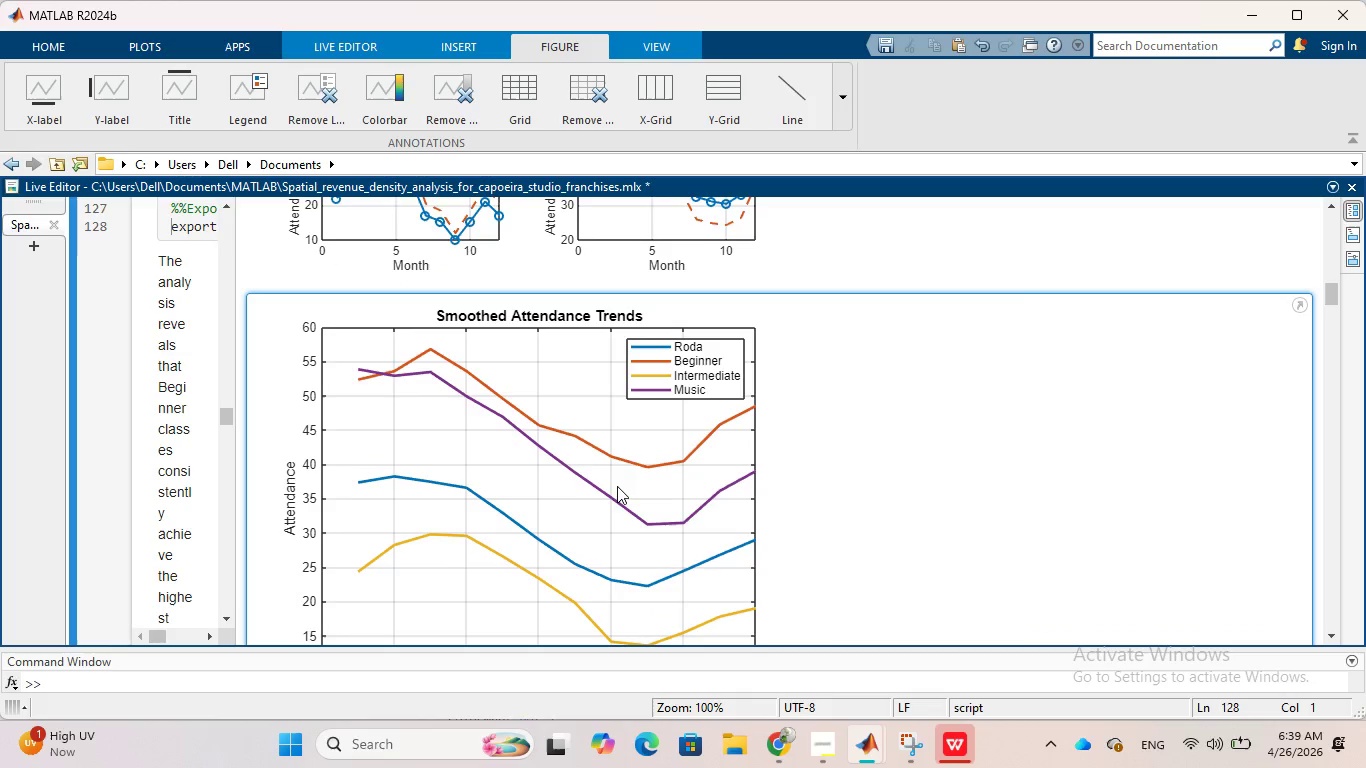 
double_click([617, 486])
 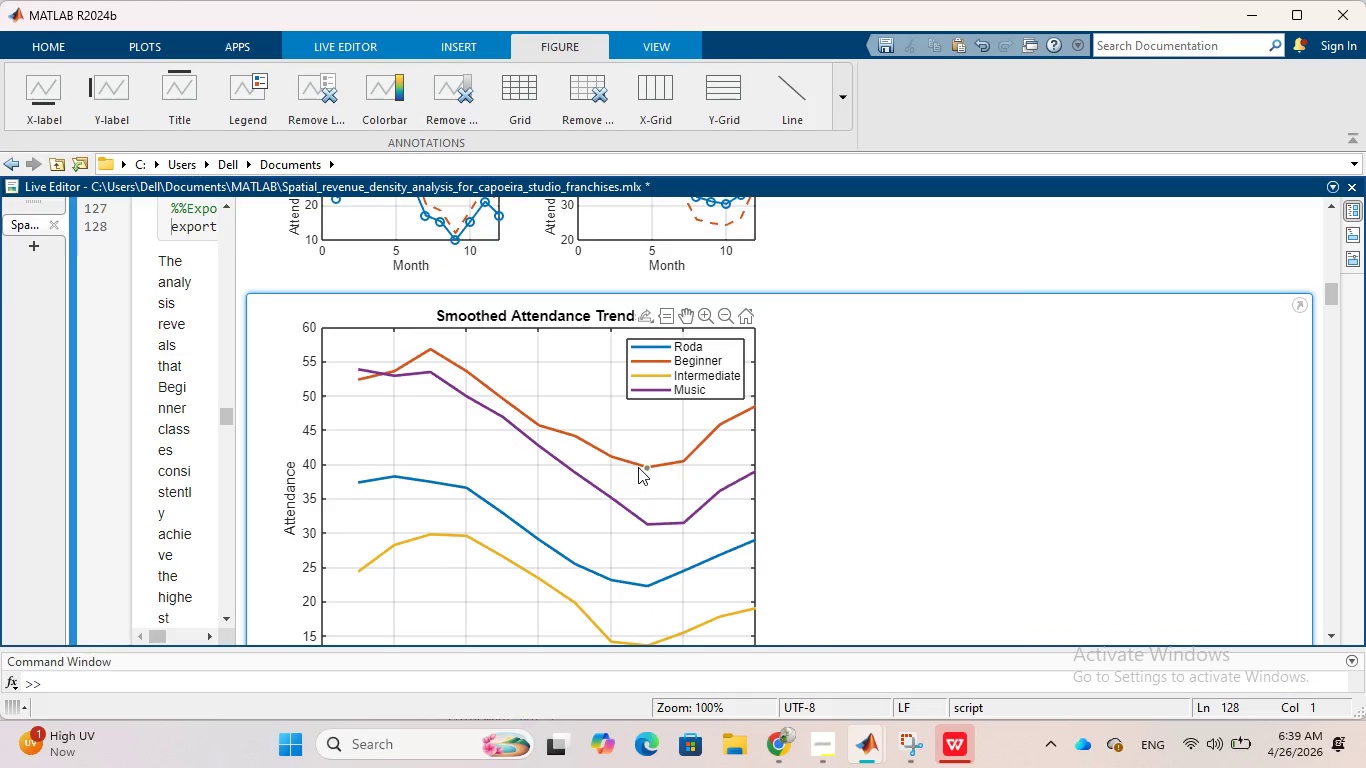 
left_click([638, 467])
 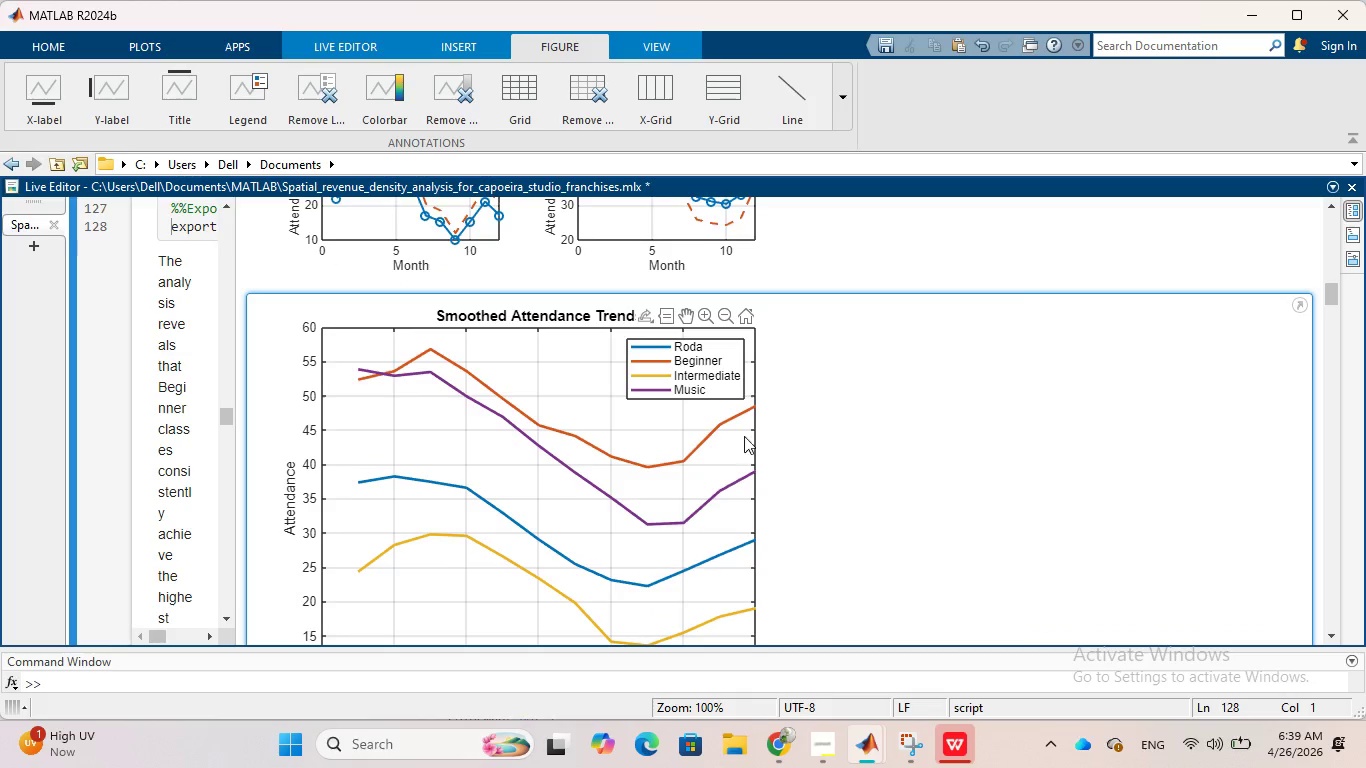 
mouse_move([782, 452])
 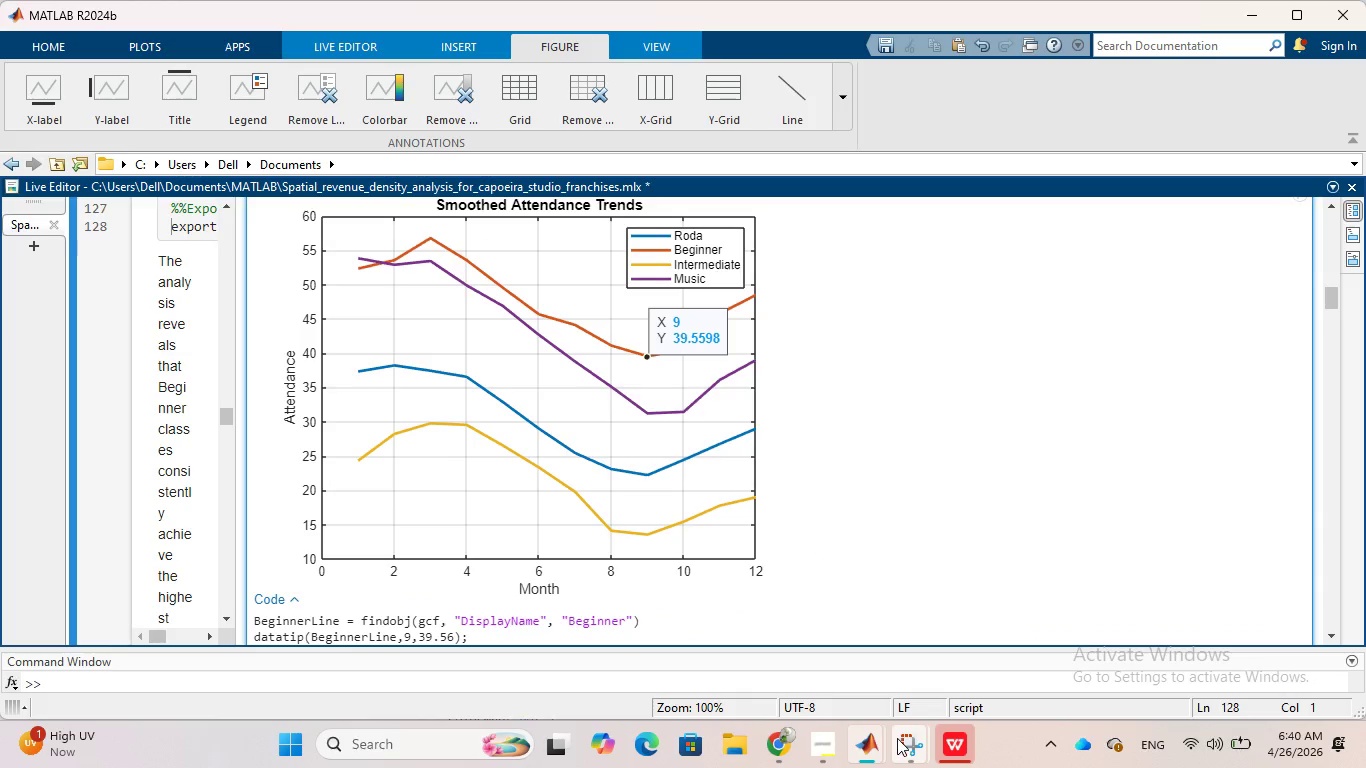 
left_click([899, 739])
 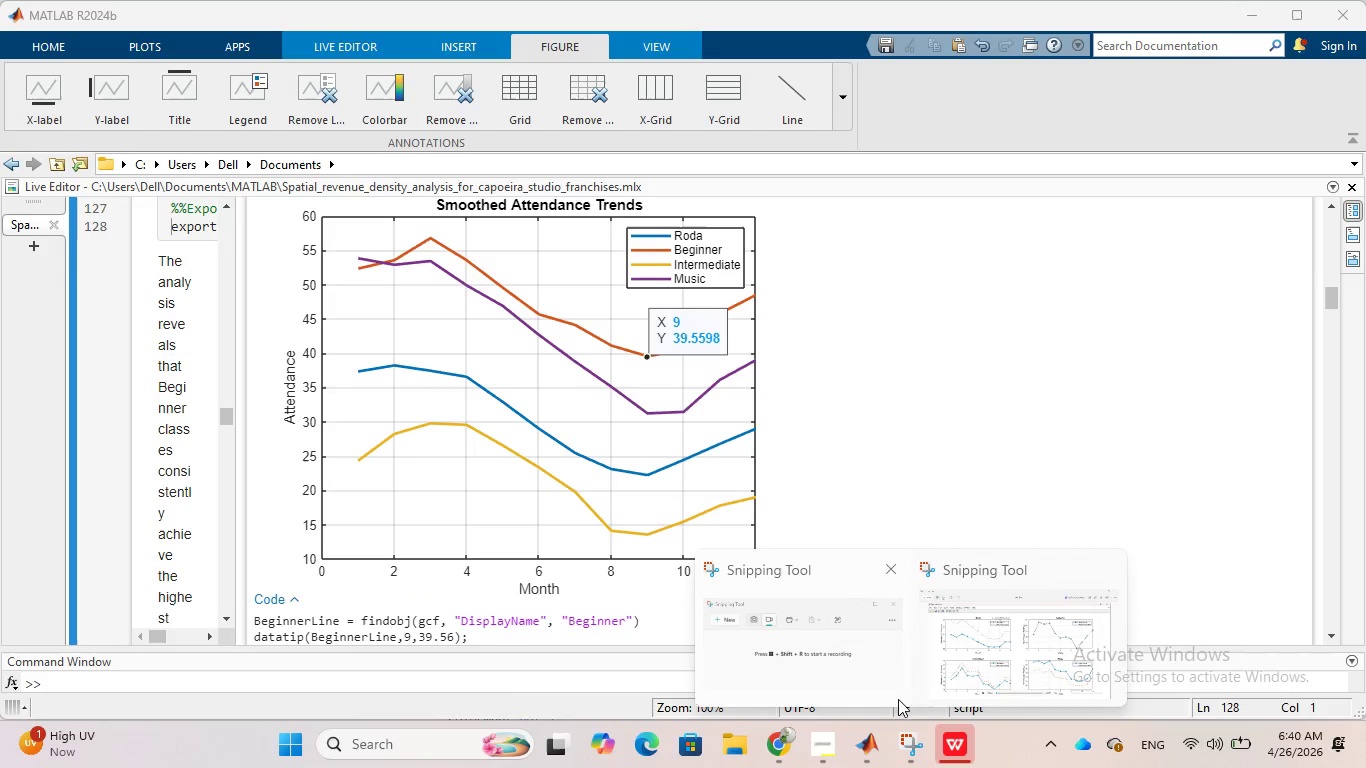 
mouse_move([900, 651])
 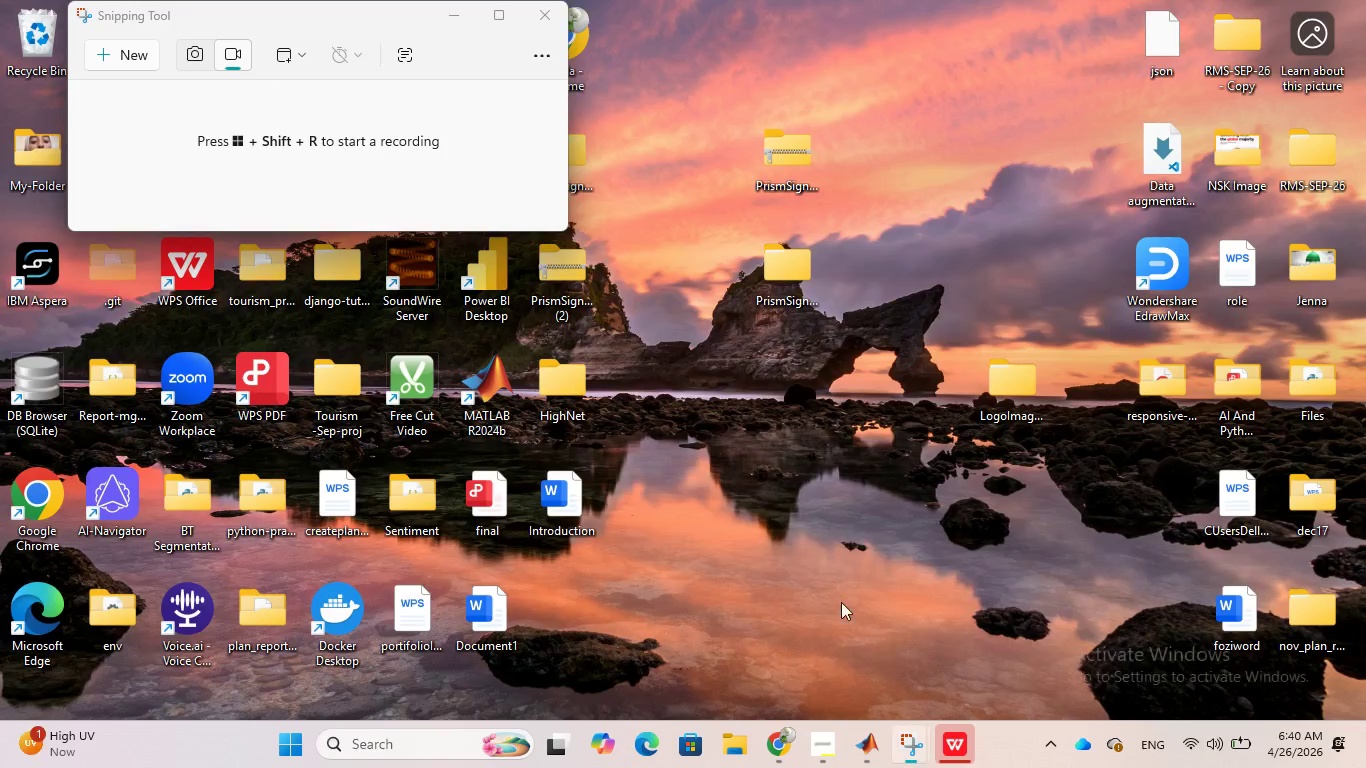 
left_click([904, 652])
 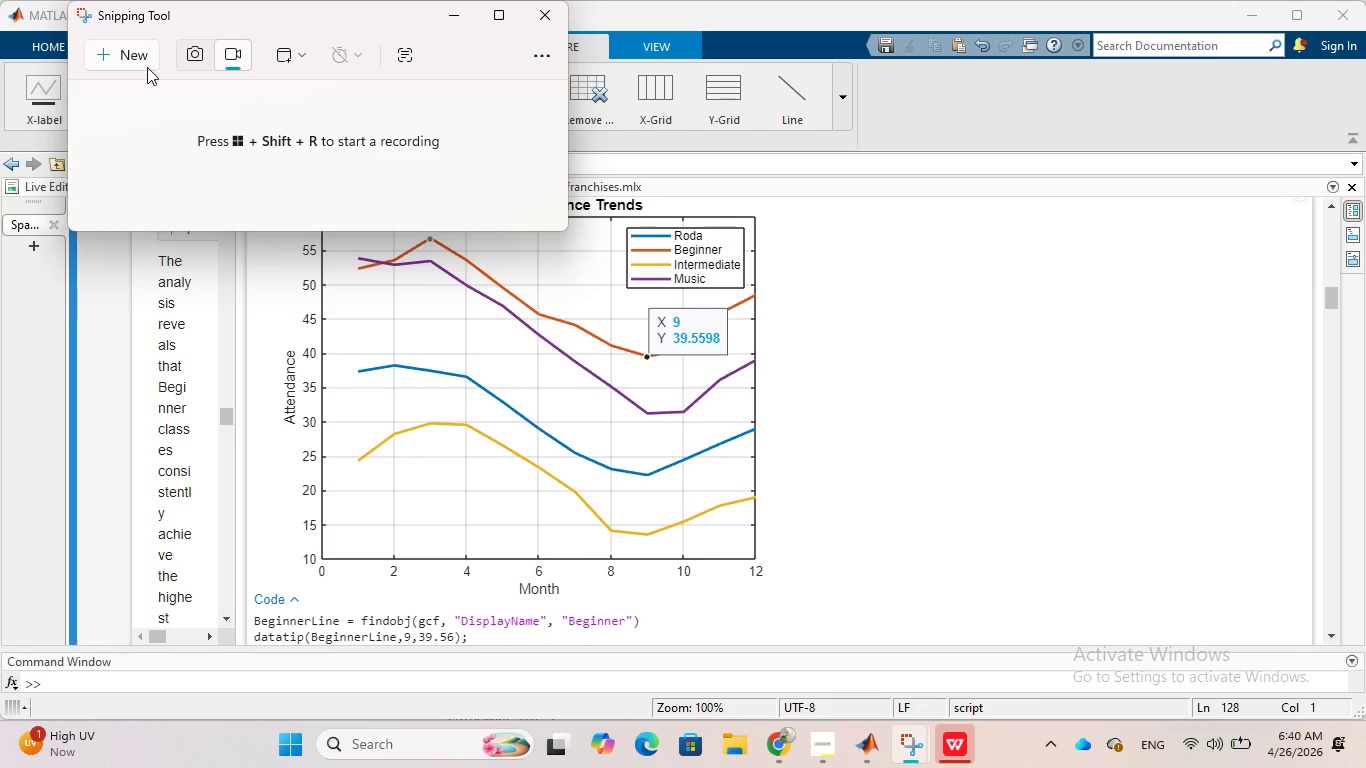 
left_click([146, 60])
 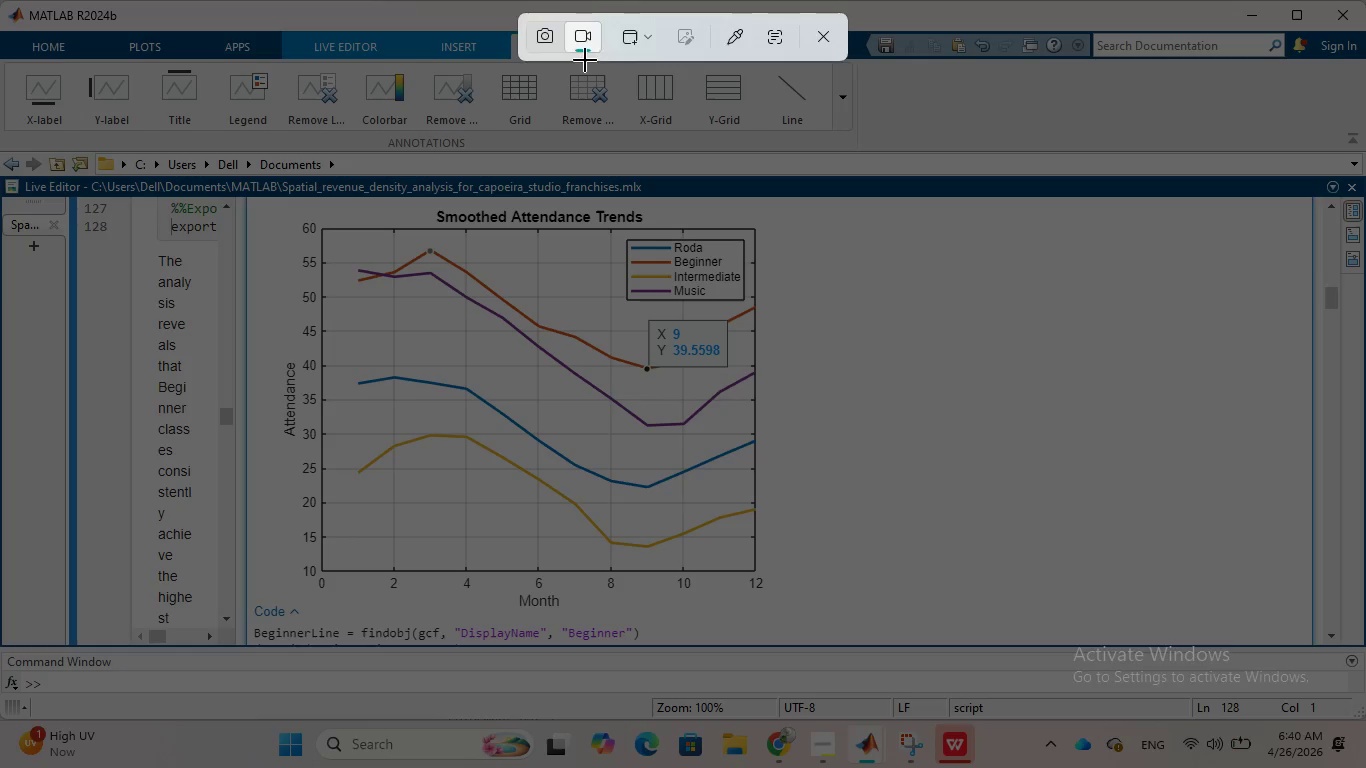 
wait(5.95)
 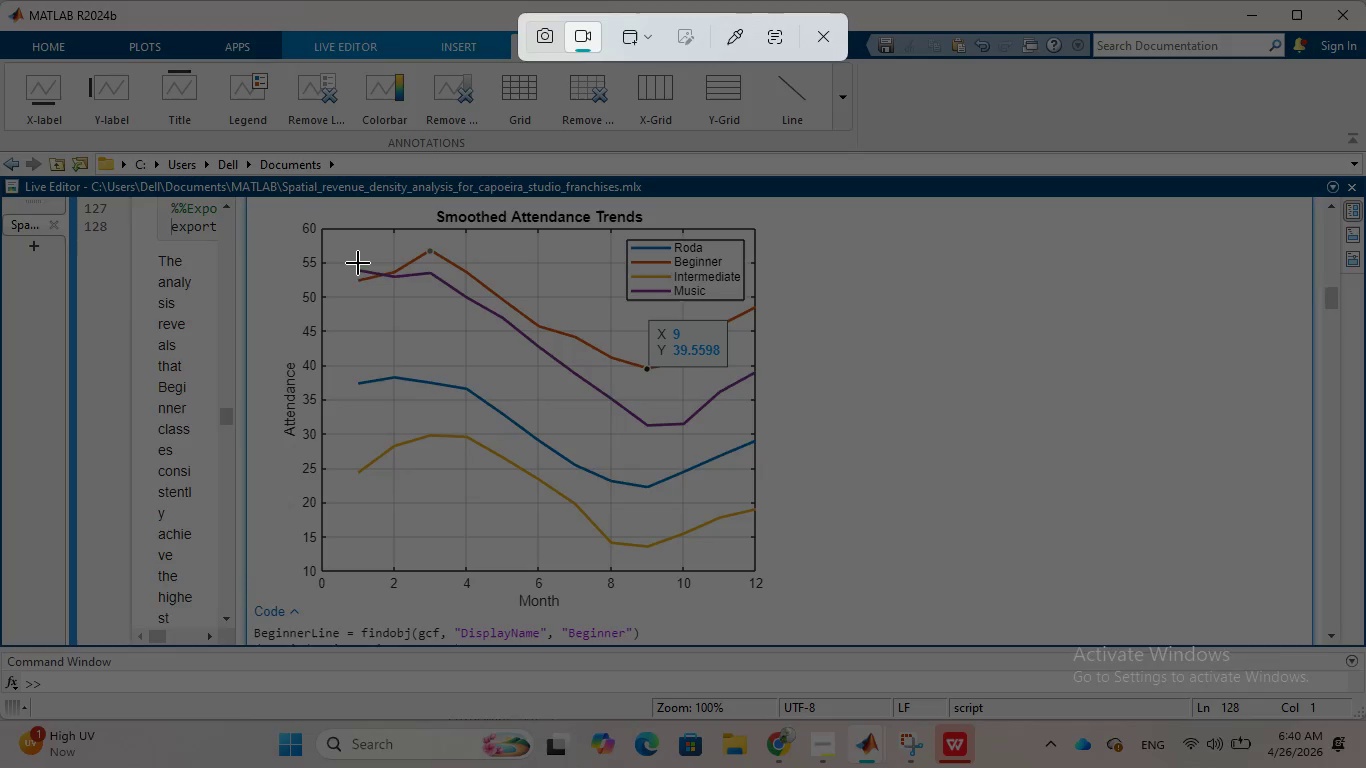 
left_click([465, 274])
 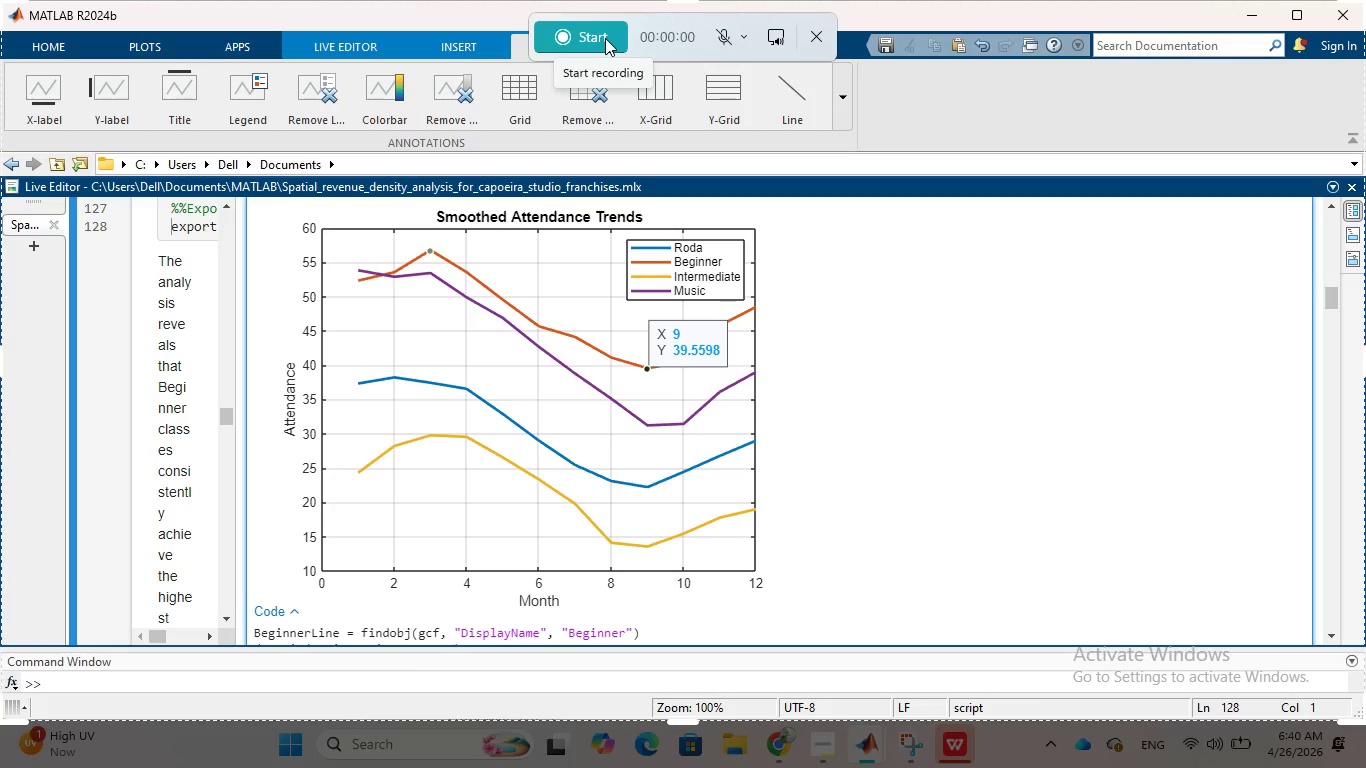 
wait(7.22)
 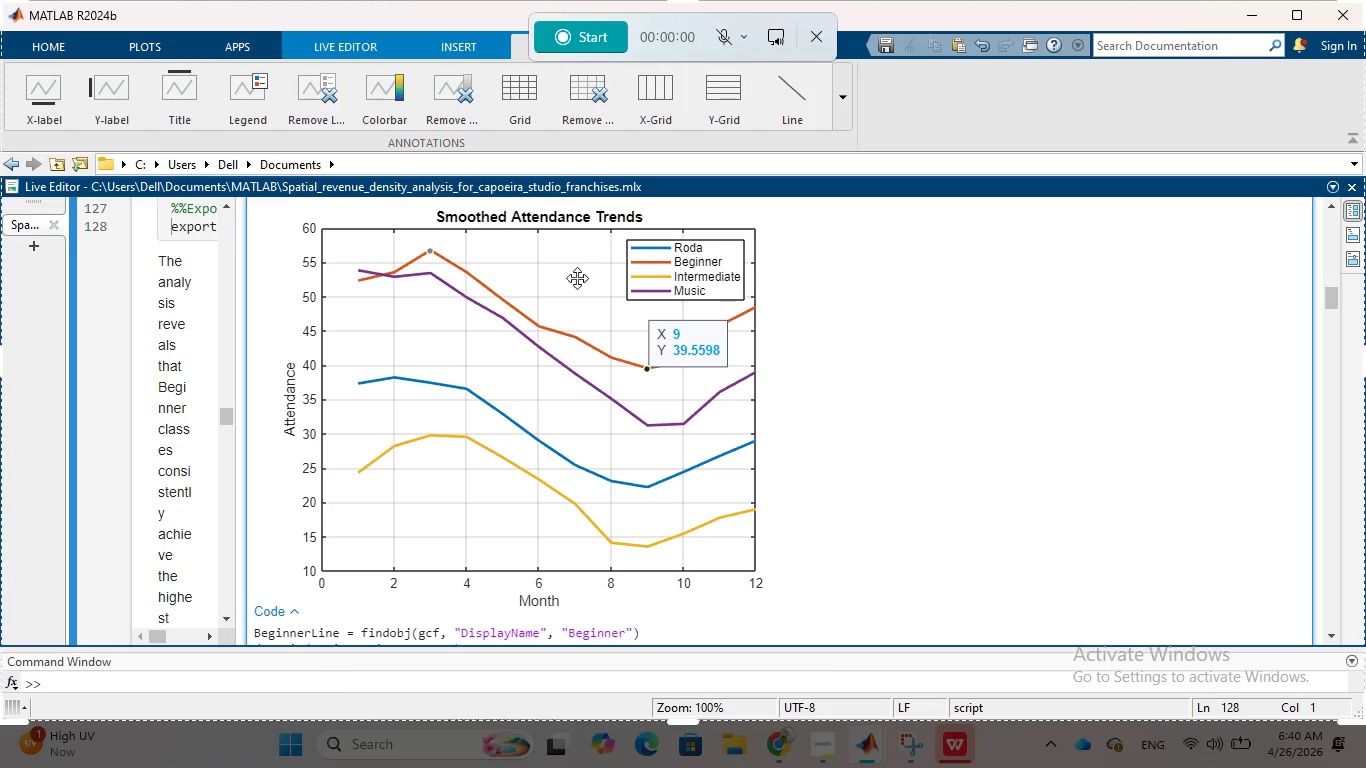 
left_click([605, 38])
 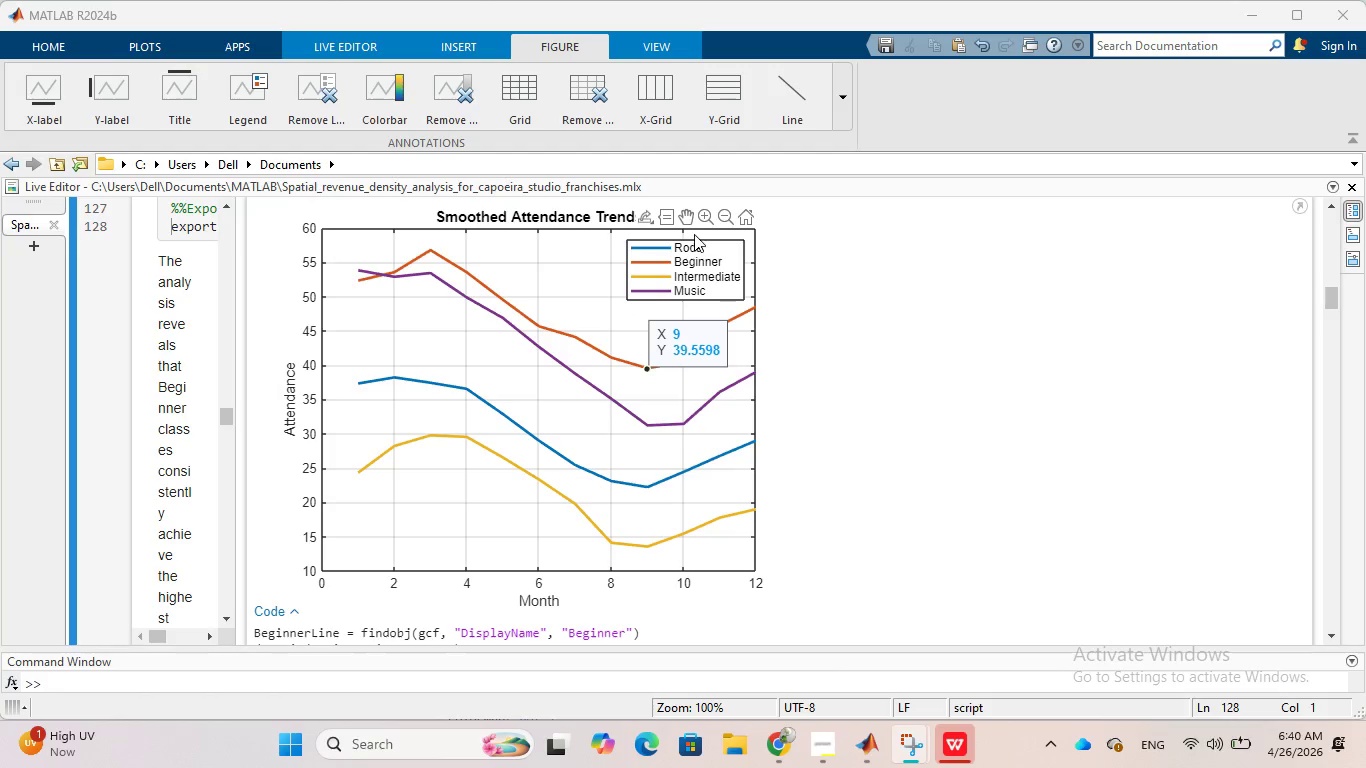 
left_click([685, 218])
 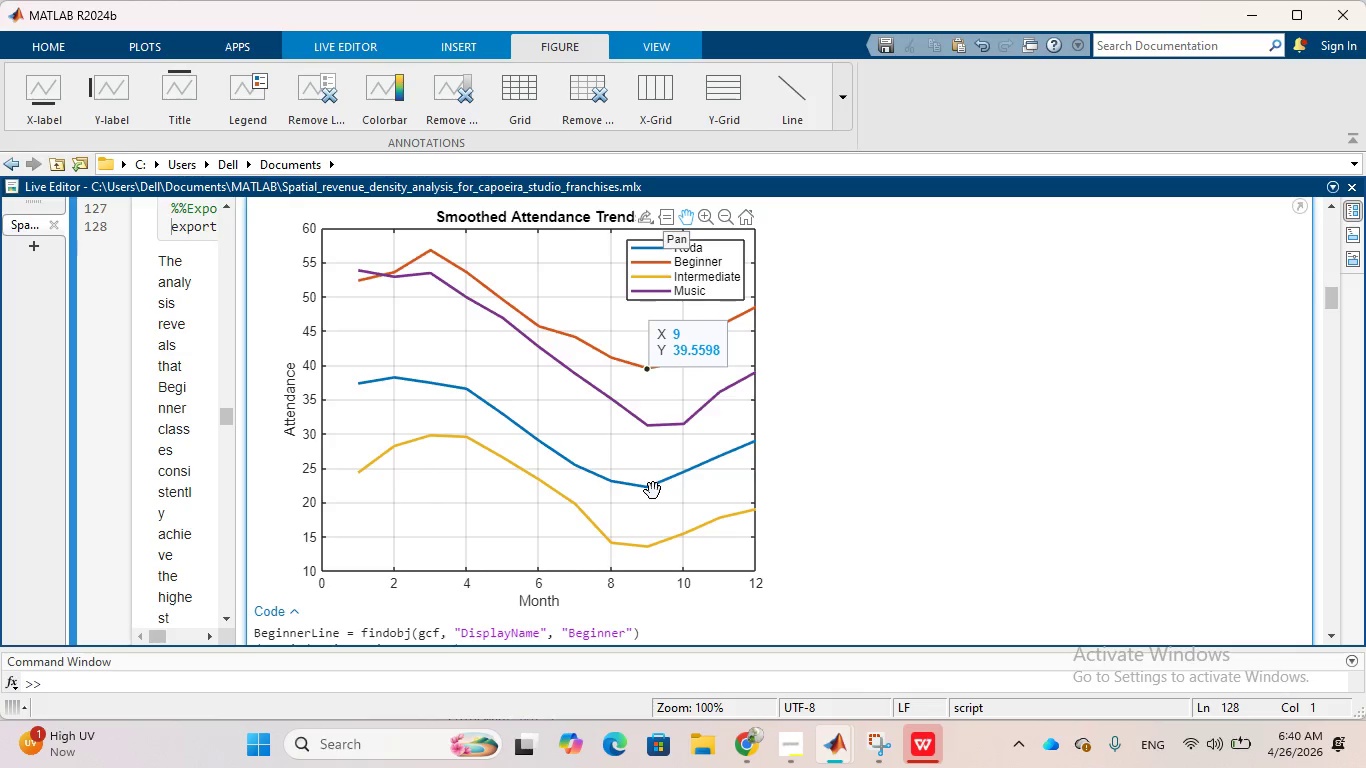 
left_click_drag(start_coordinate=[653, 491], to_coordinate=[634, 504])
 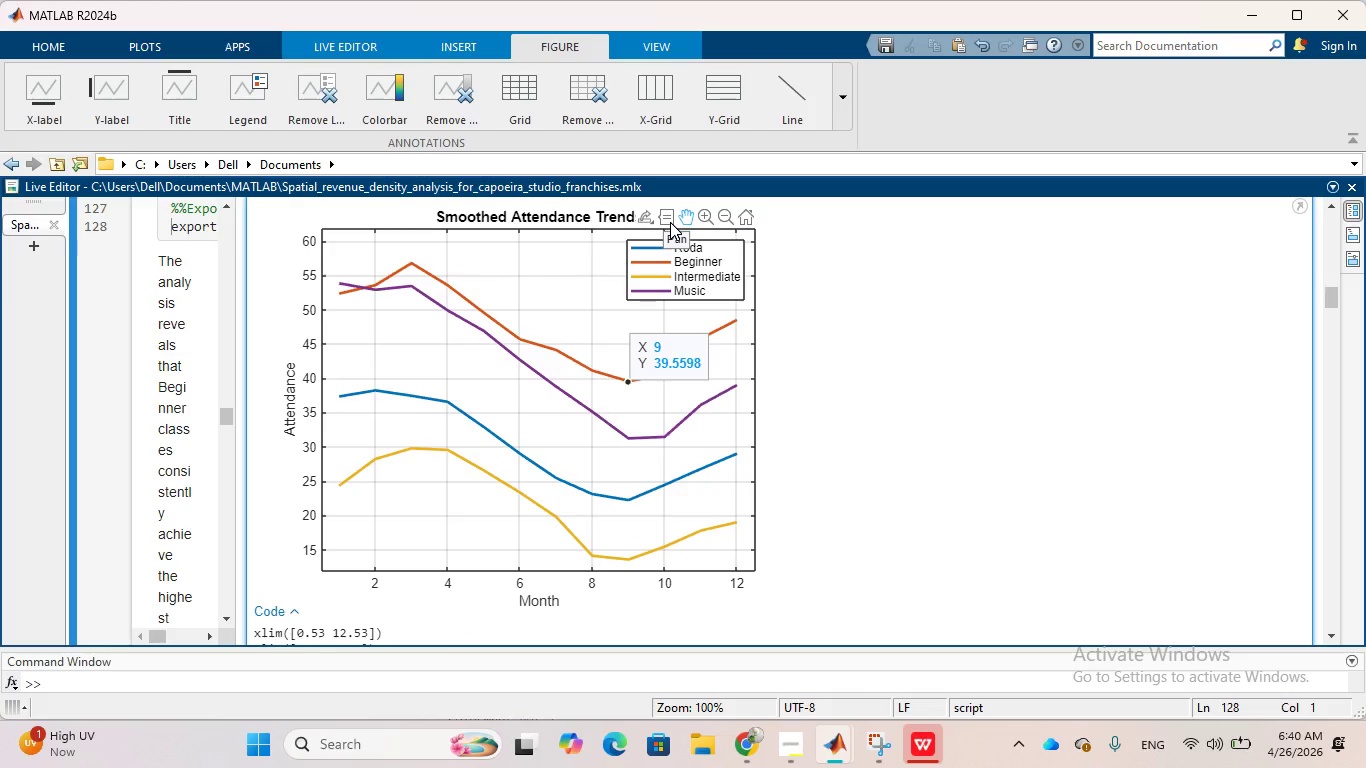 
left_click([705, 217])
 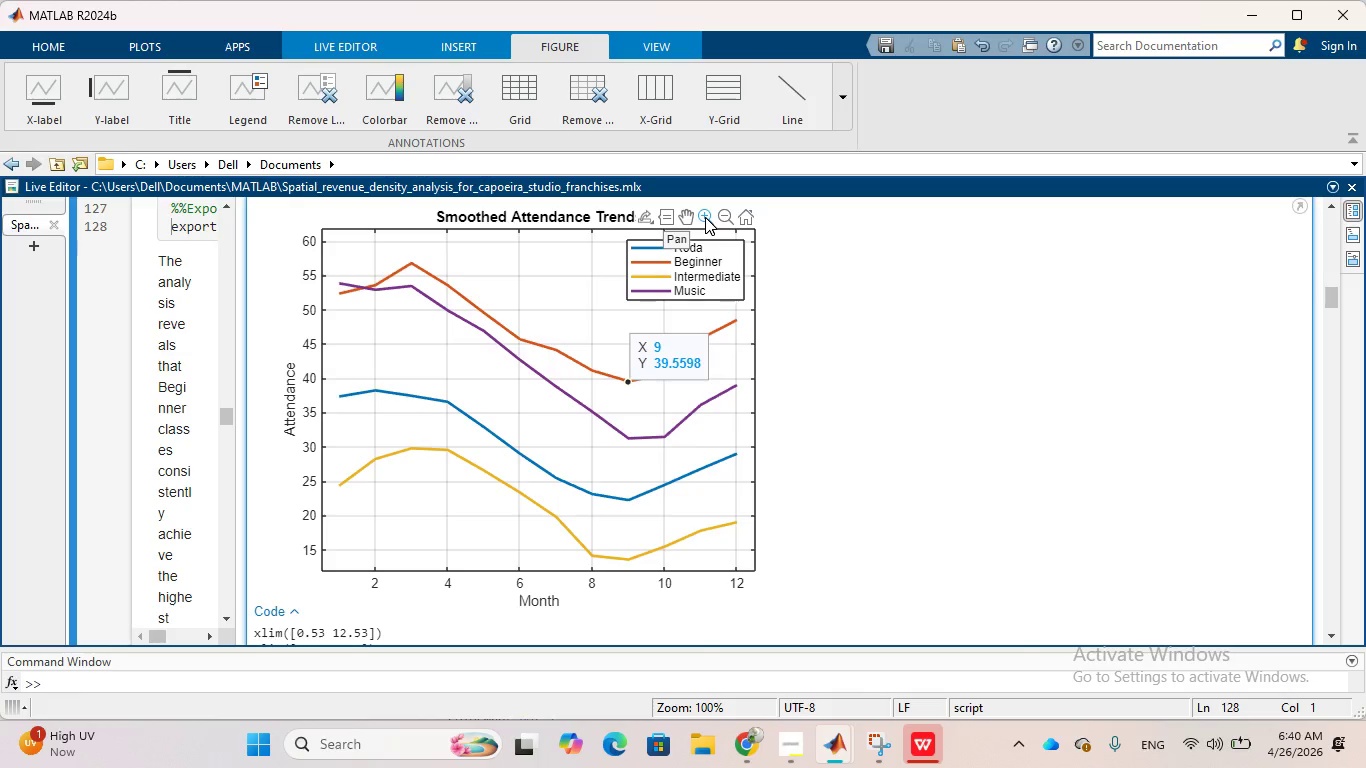 
left_click([705, 217])
 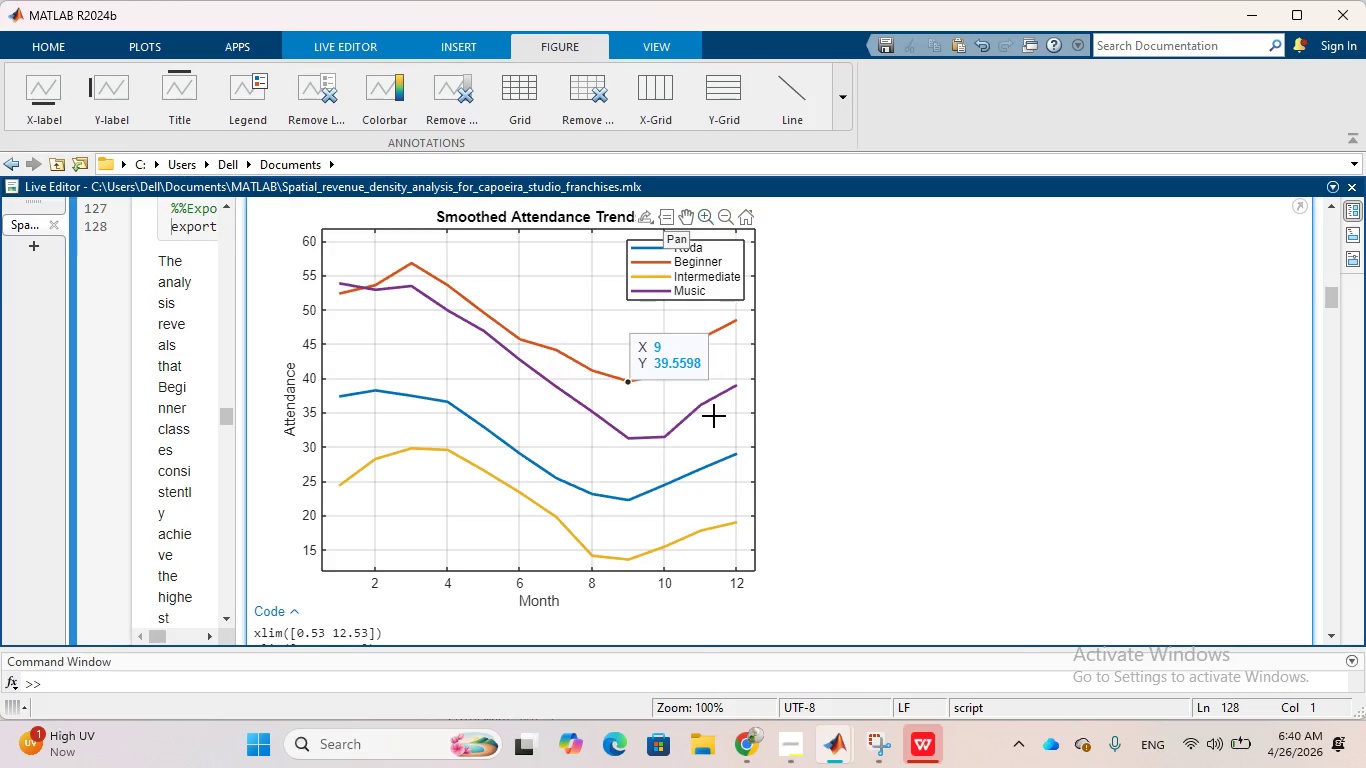 
left_click_drag(start_coordinate=[714, 416], to_coordinate=[757, 414])
 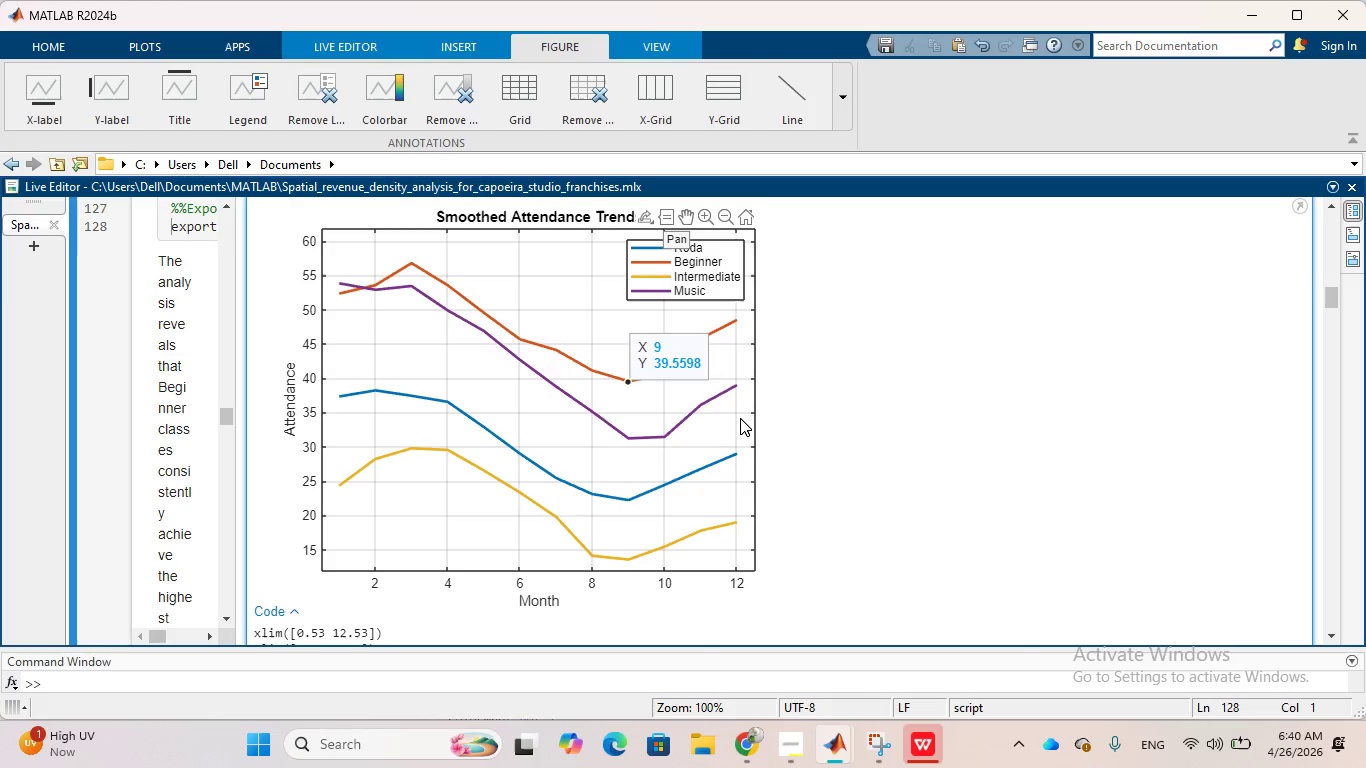 
left_click_drag(start_coordinate=[740, 418], to_coordinate=[768, 411])
 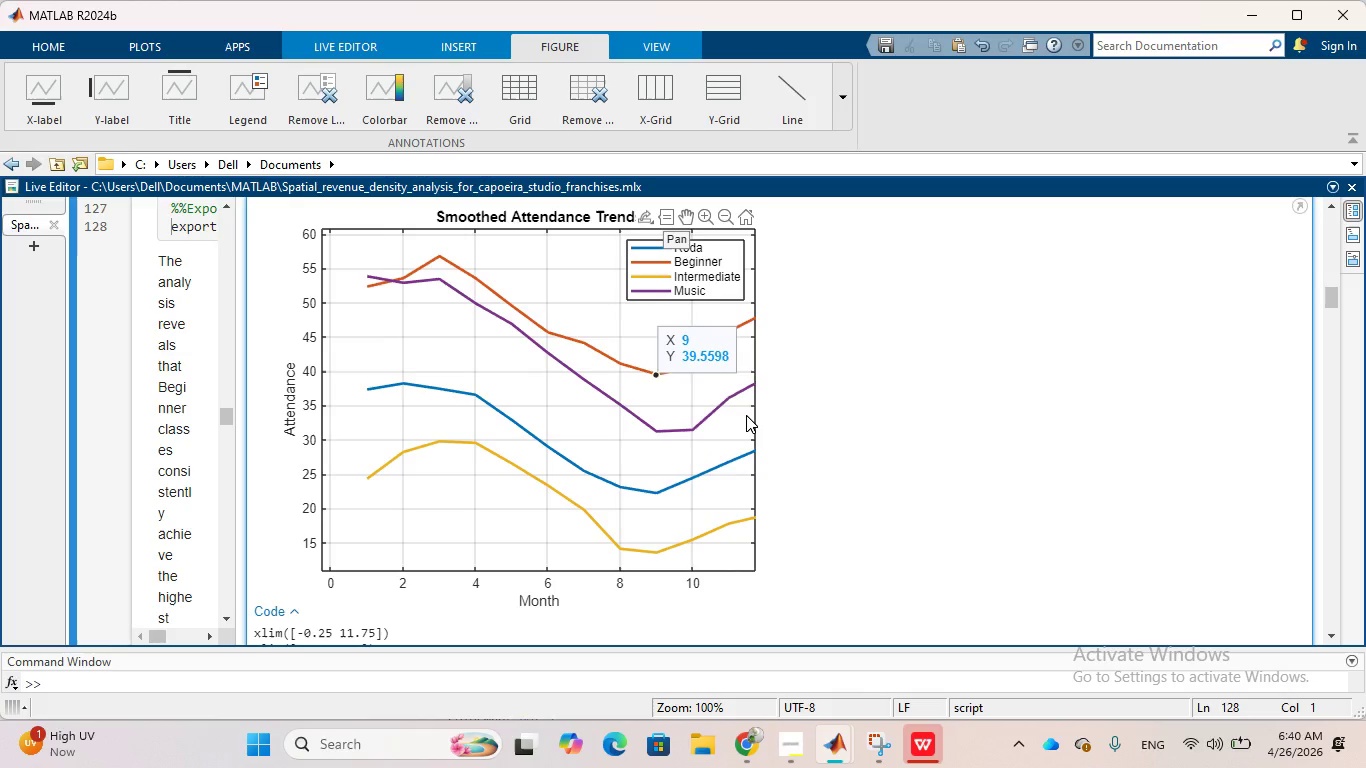 
left_click_drag(start_coordinate=[746, 415], to_coordinate=[704, 418])
 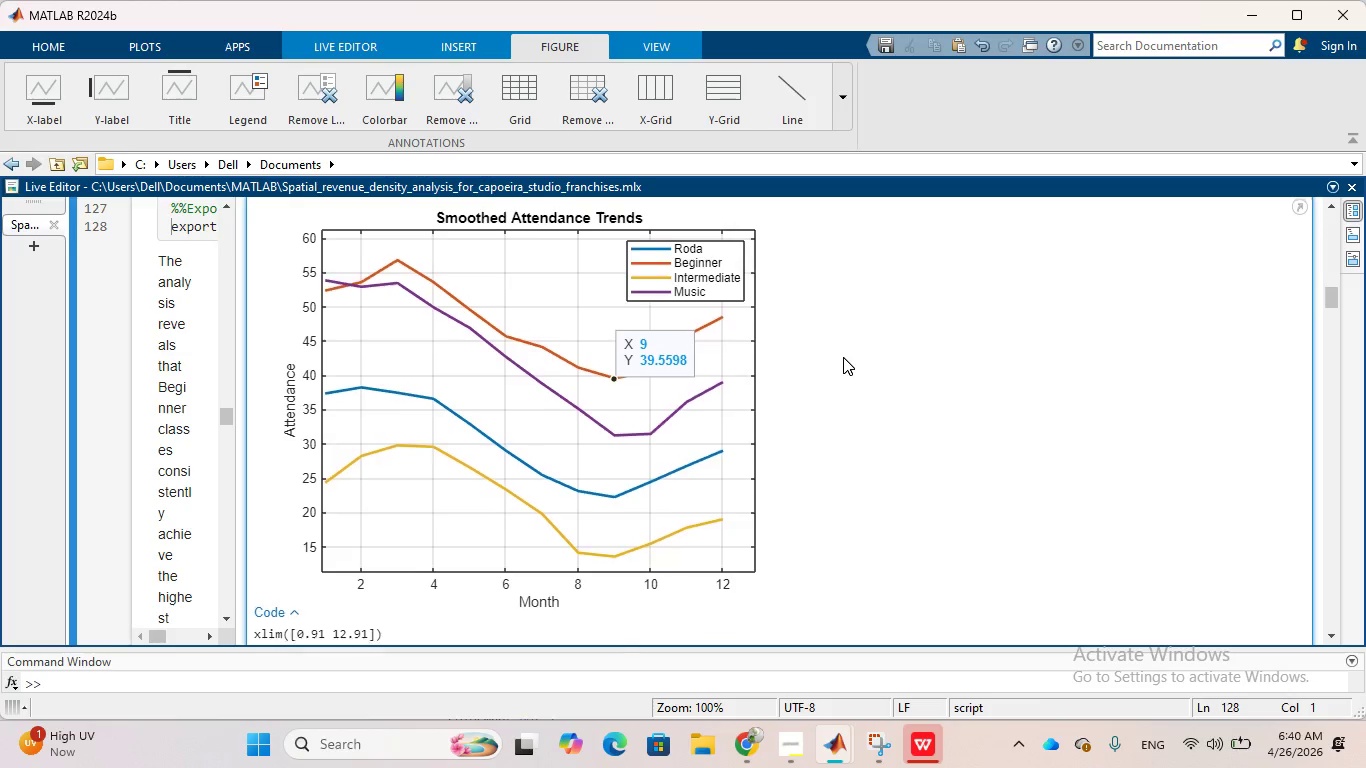 
scroll: coordinate [801, 352], scroll_direction: up, amount: 4.0
 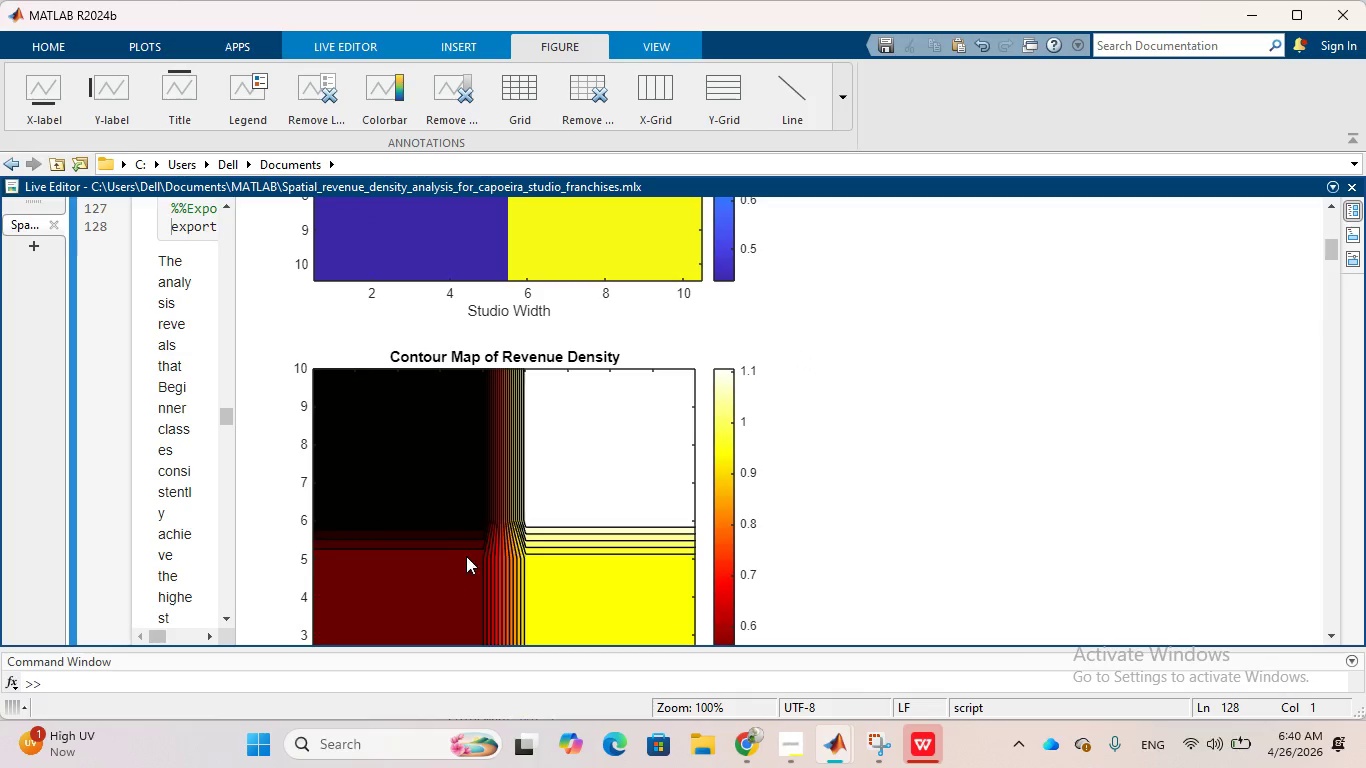 
left_click([508, 526])
 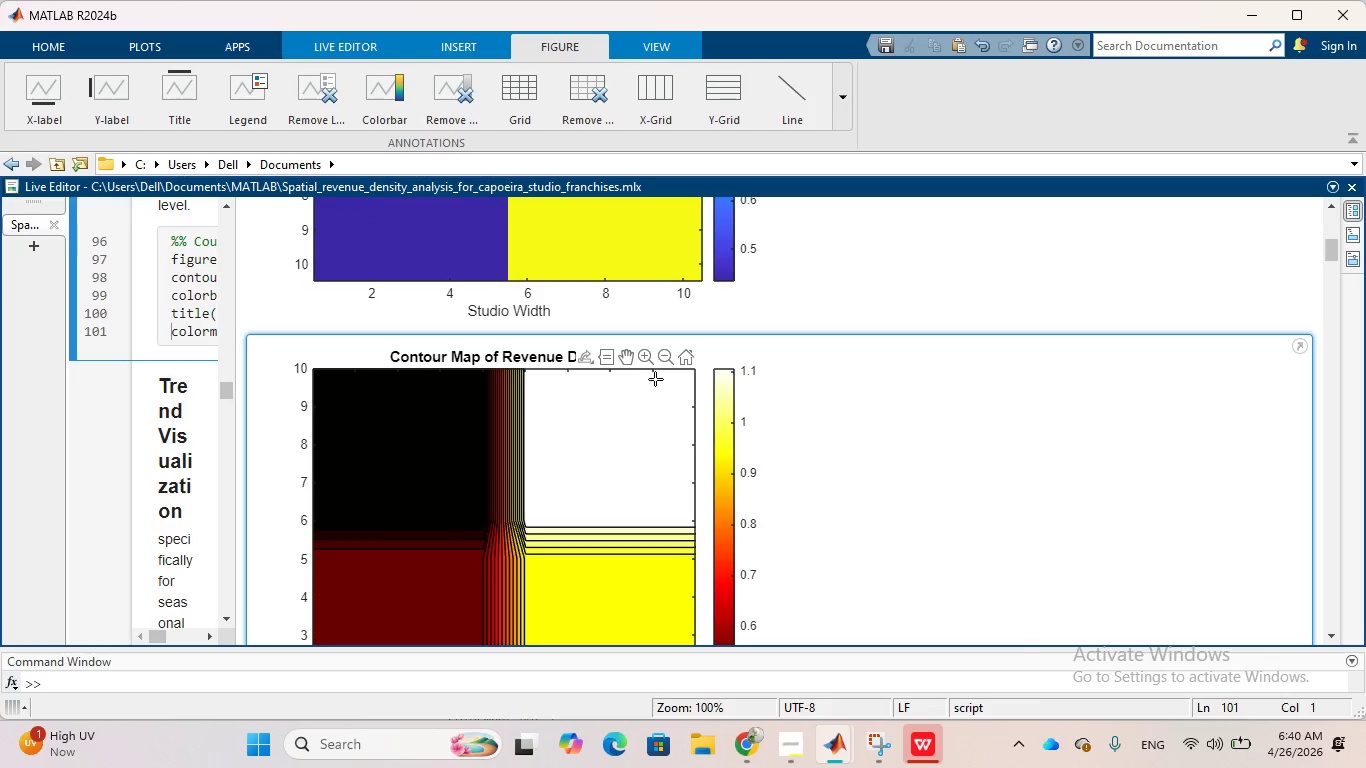 
wait(6.41)
 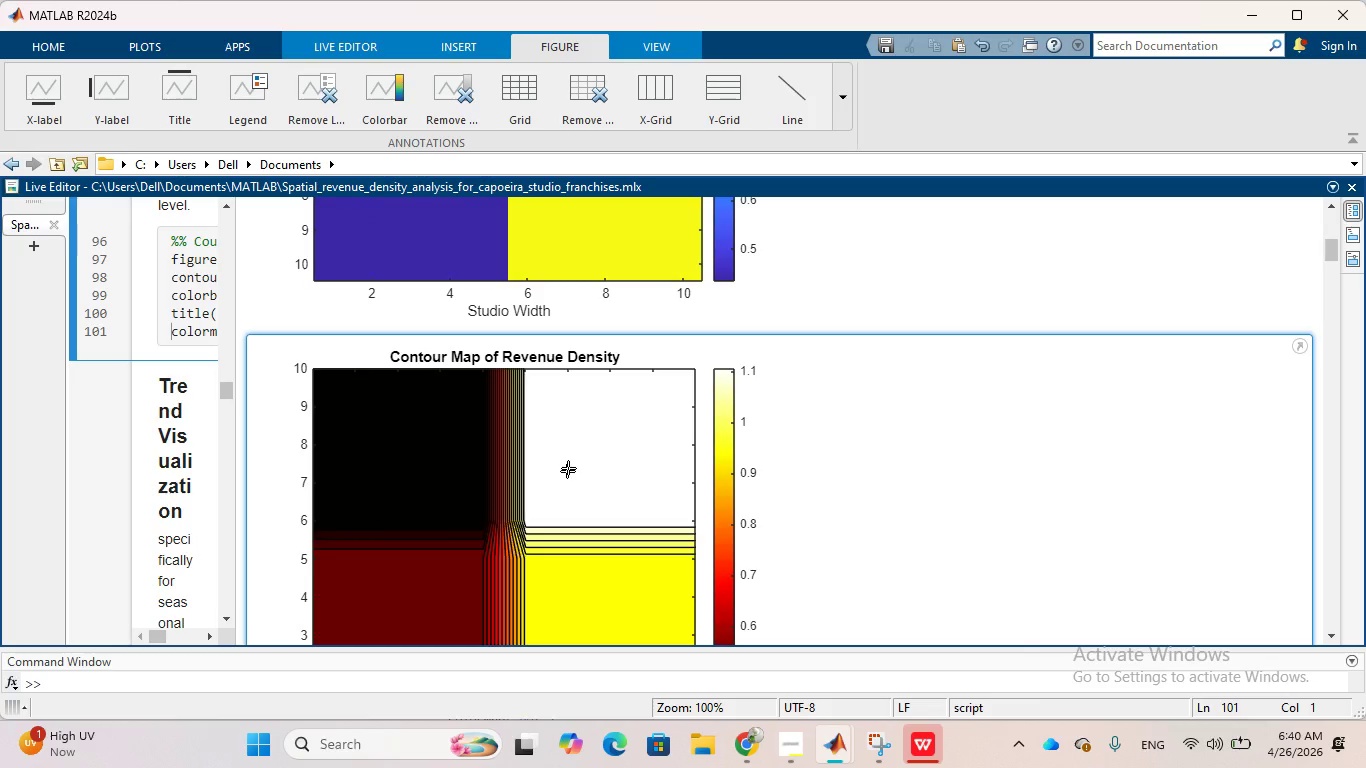 
left_click([642, 355])
 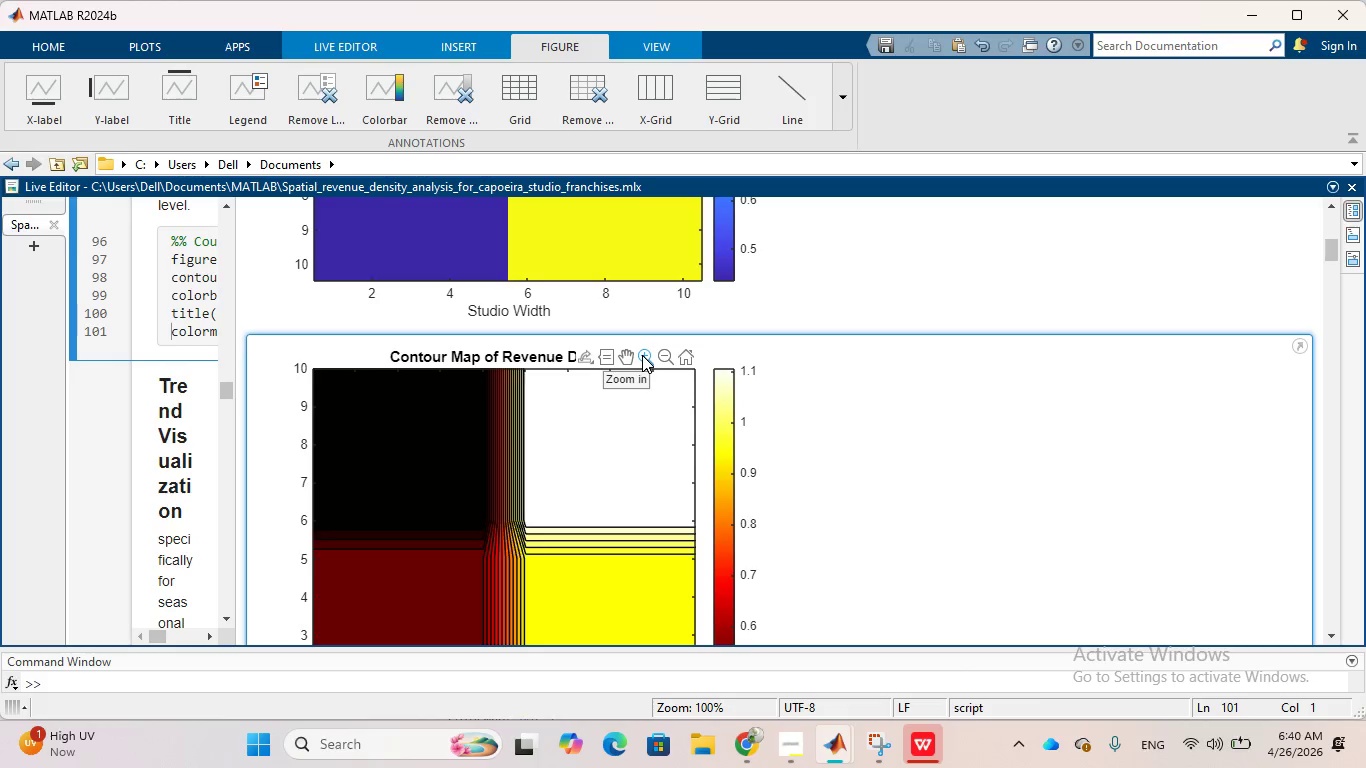 
left_click([642, 355])
 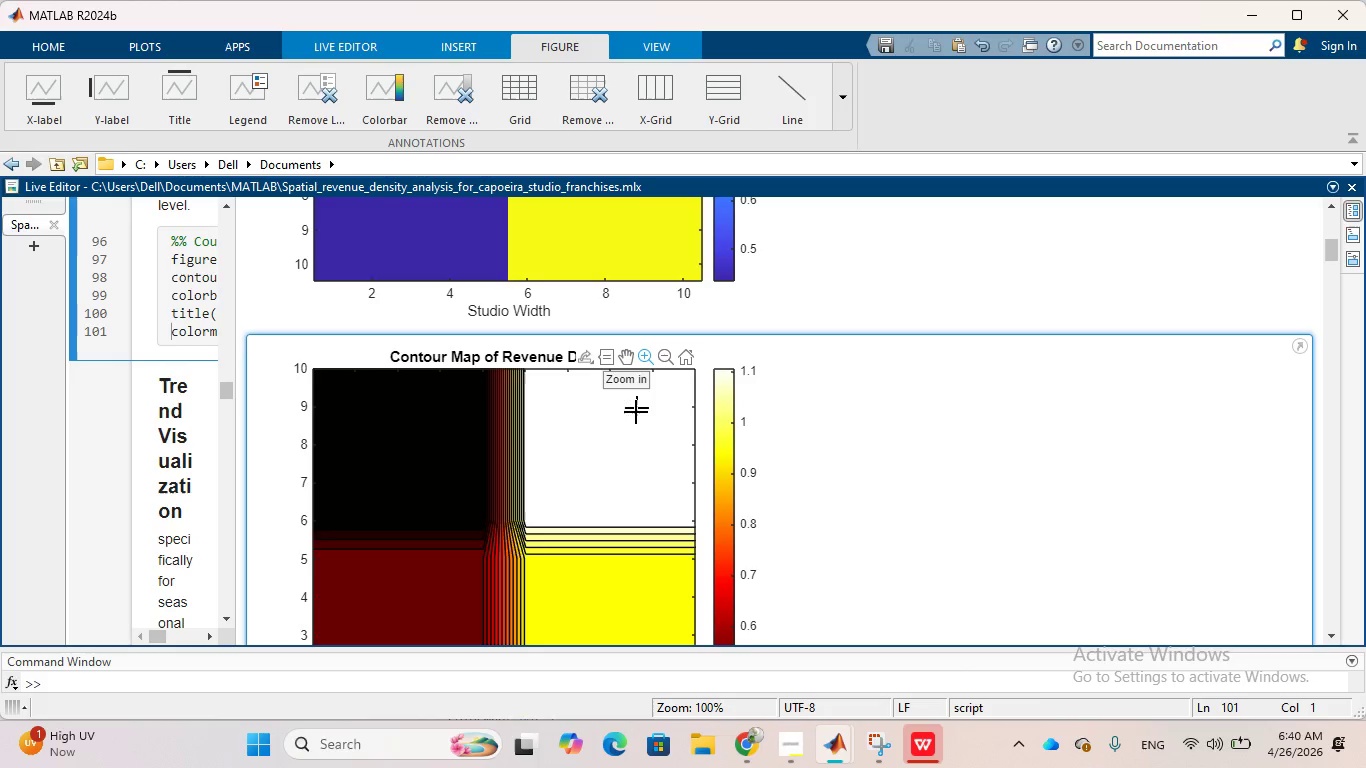 
left_click_drag(start_coordinate=[629, 442], to_coordinate=[702, 429])
 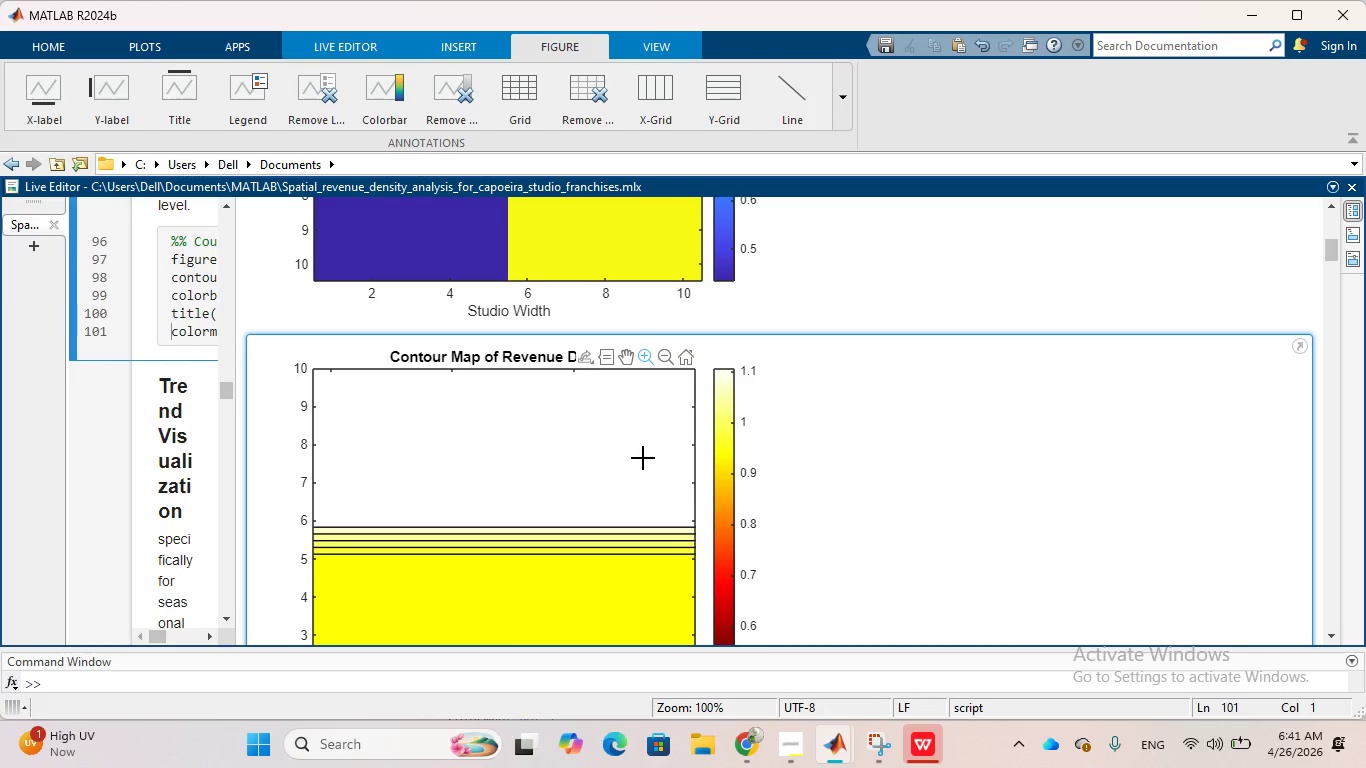 
scroll: coordinate [643, 458], scroll_direction: down, amount: 4.0
 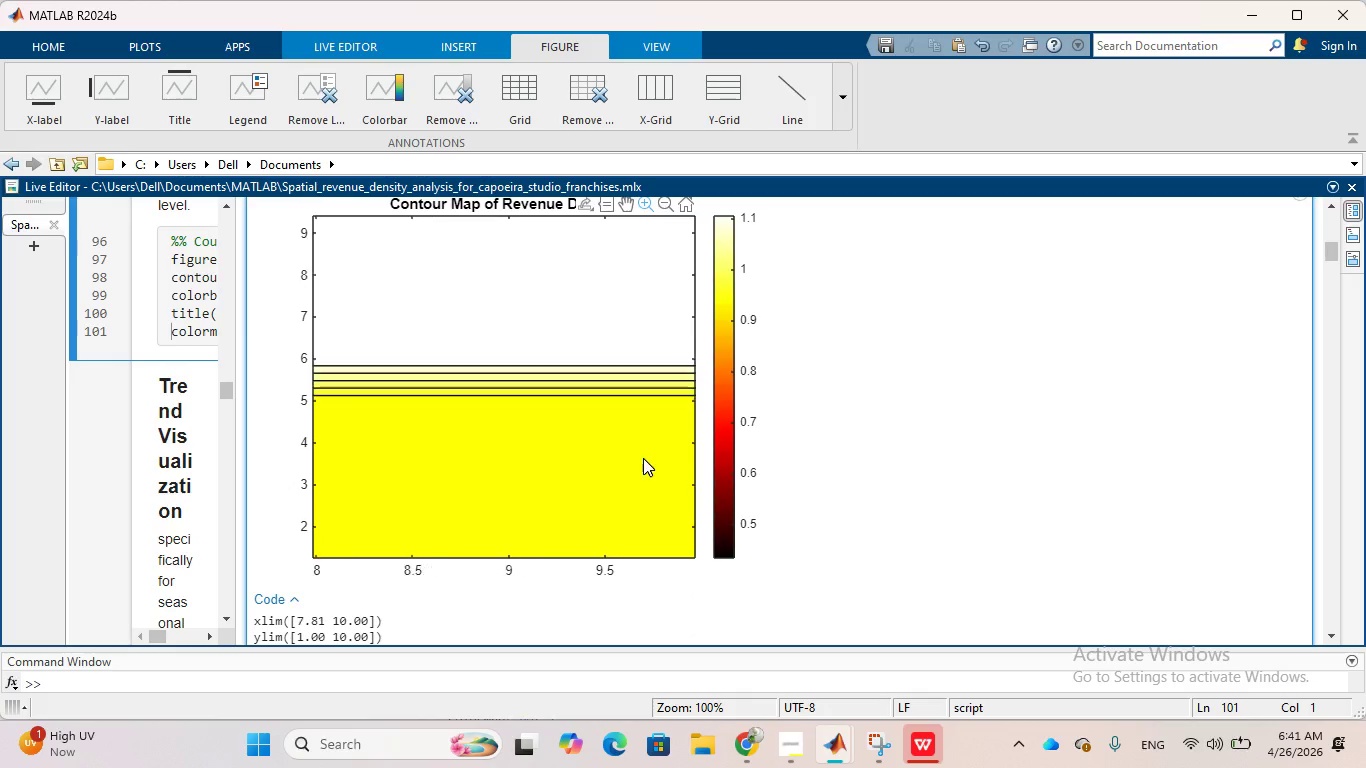 
scroll: coordinate [660, 358], scroll_direction: up, amount: 7.0
 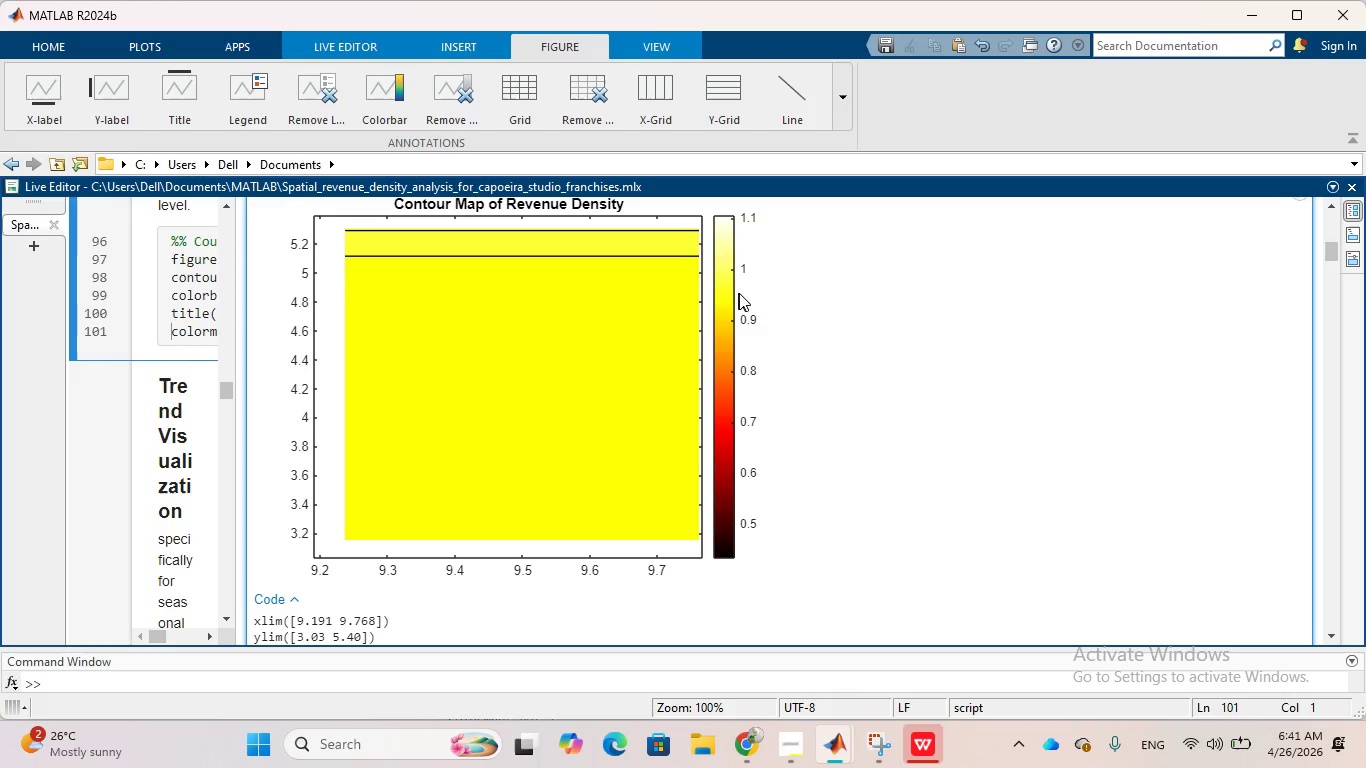 
scroll: coordinate [745, 319], scroll_direction: none, amount: 0.0
 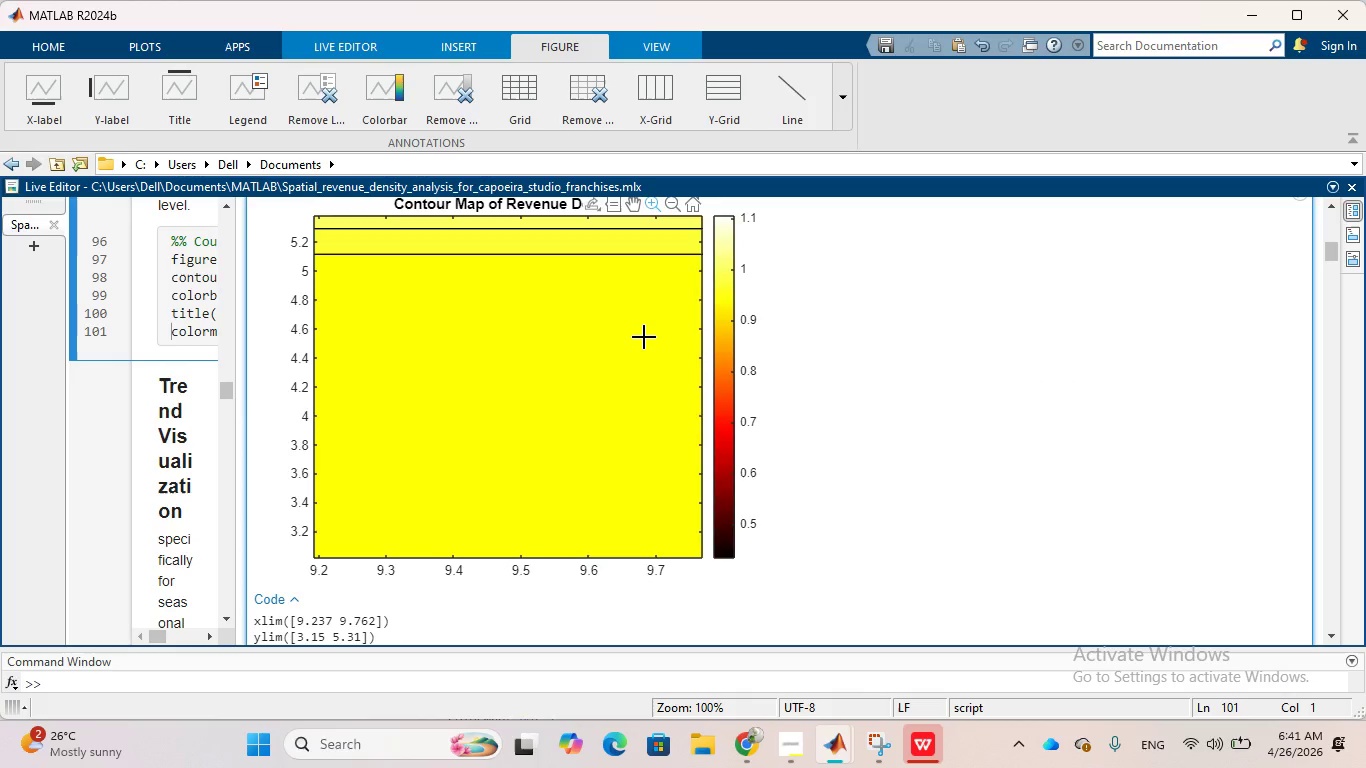 
scroll: coordinate [644, 337], scroll_direction: down, amount: 38.0
 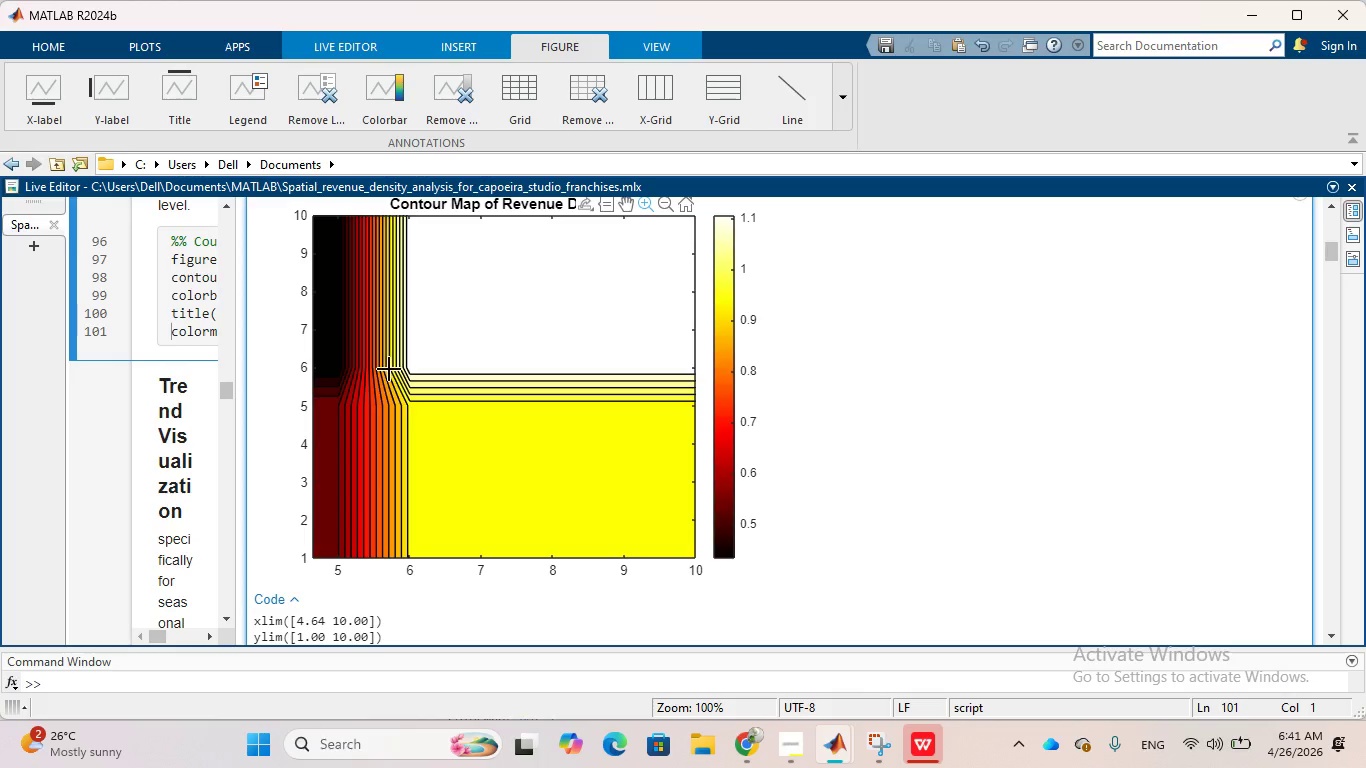 
left_click_drag(start_coordinate=[389, 369], to_coordinate=[575, 398])
 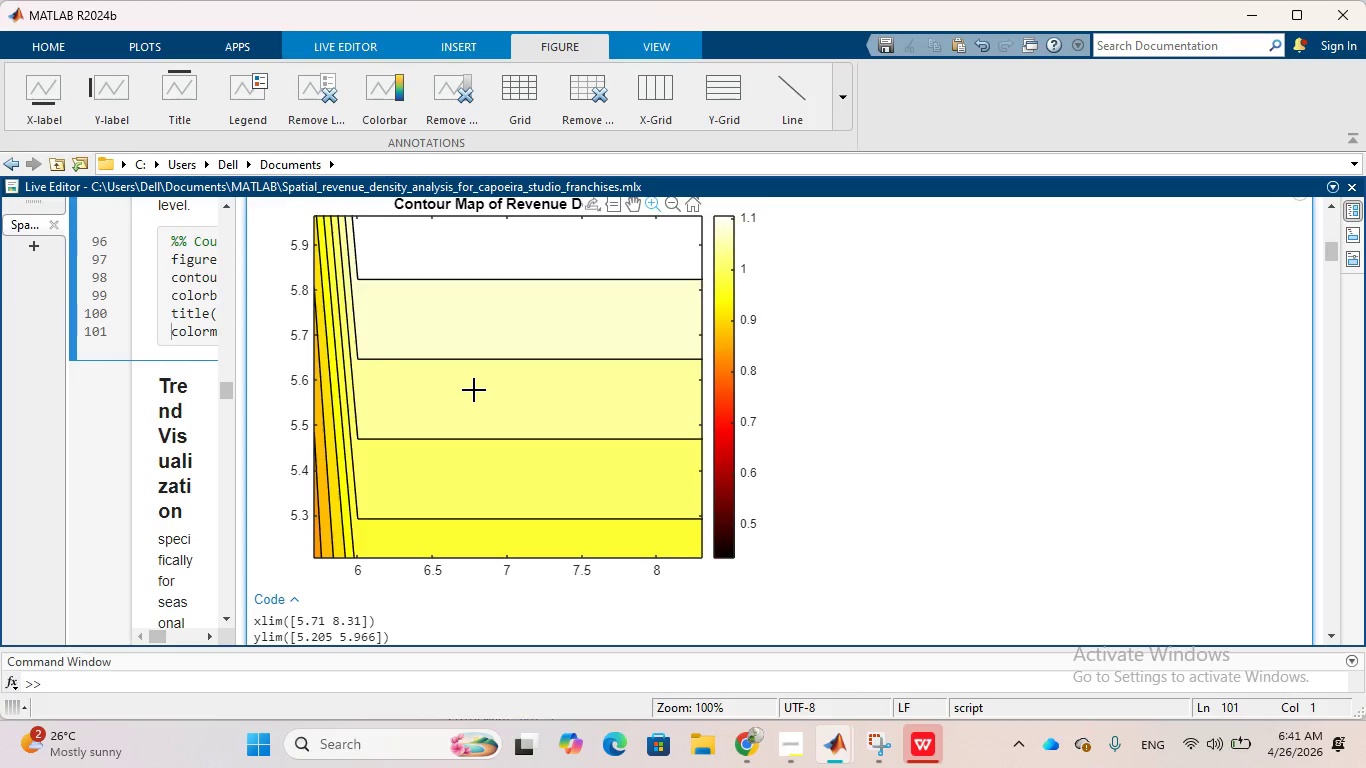 
scroll: coordinate [479, 383], scroll_direction: down, amount: 18.0
 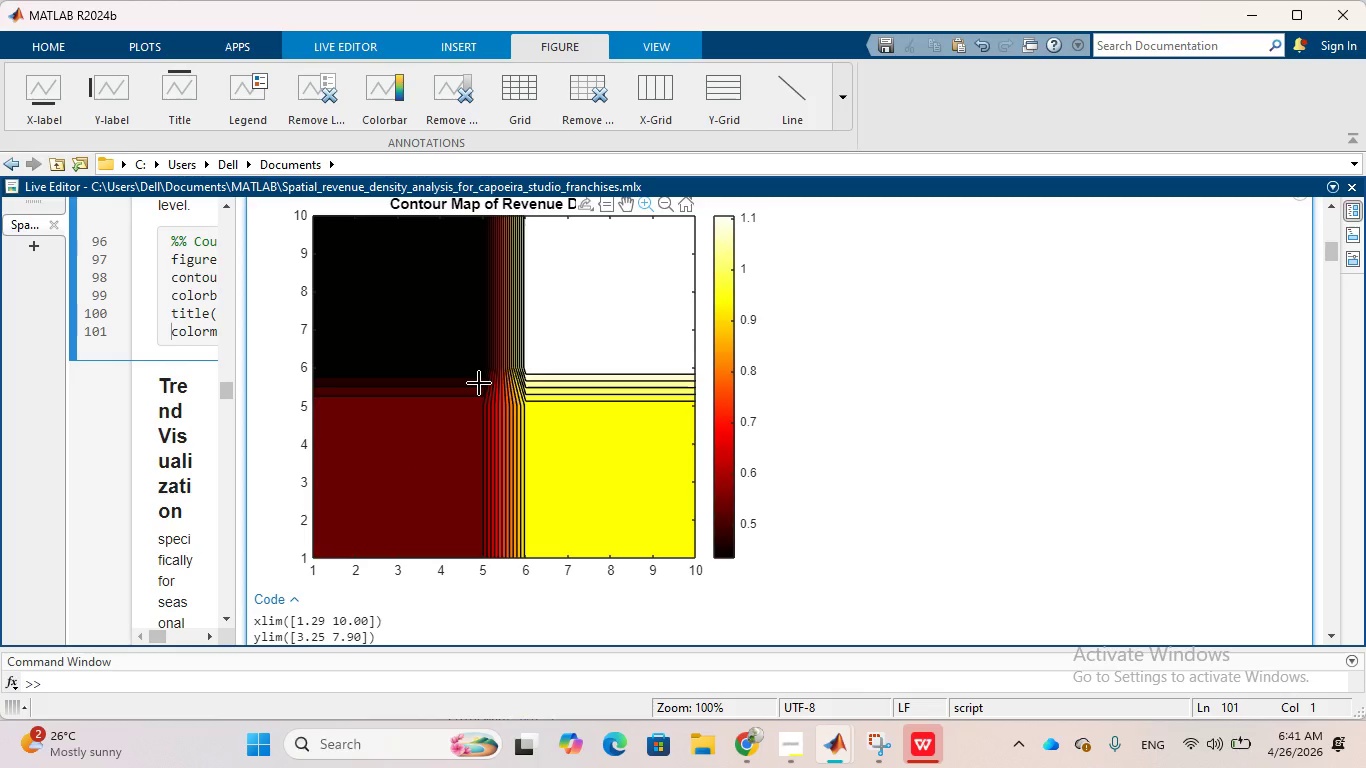 
scroll: coordinate [602, 277], scroll_direction: up, amount: 11.0
 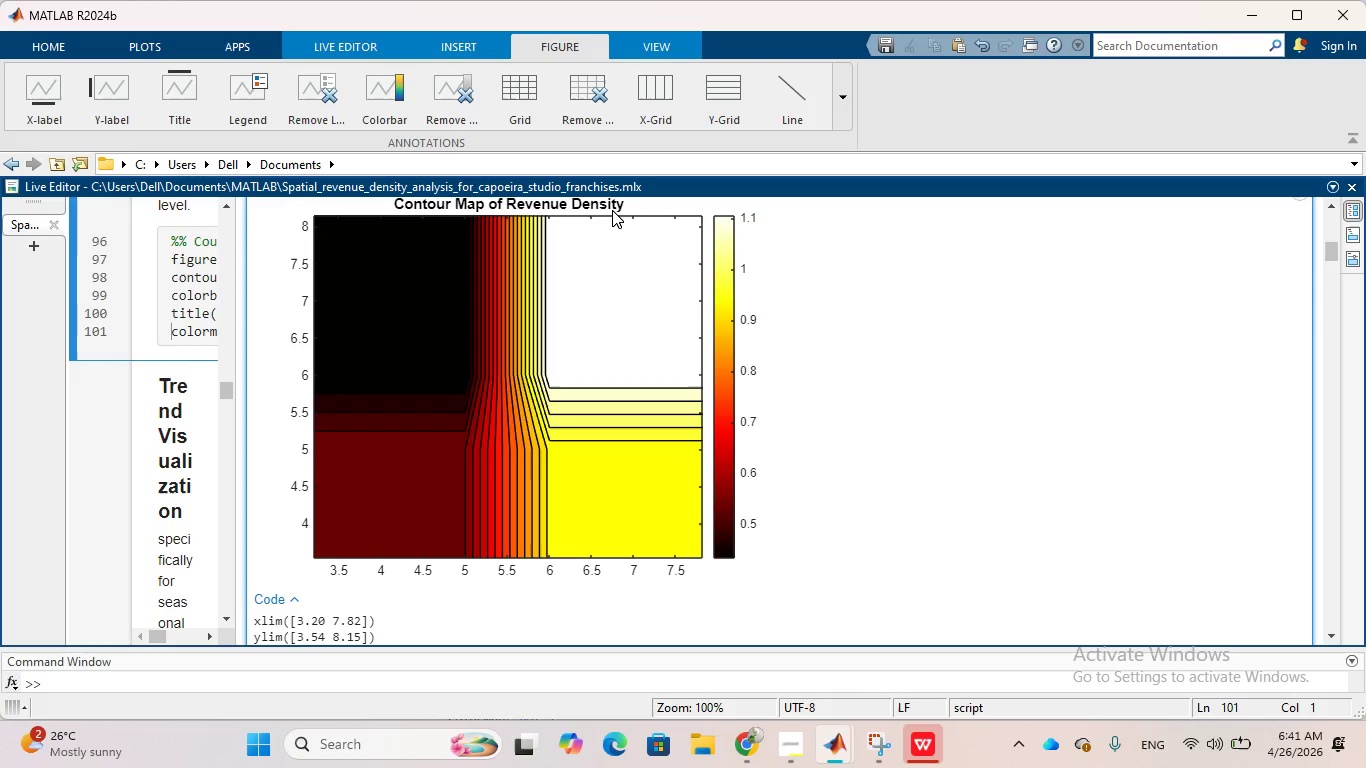 
left_click([612, 205])
 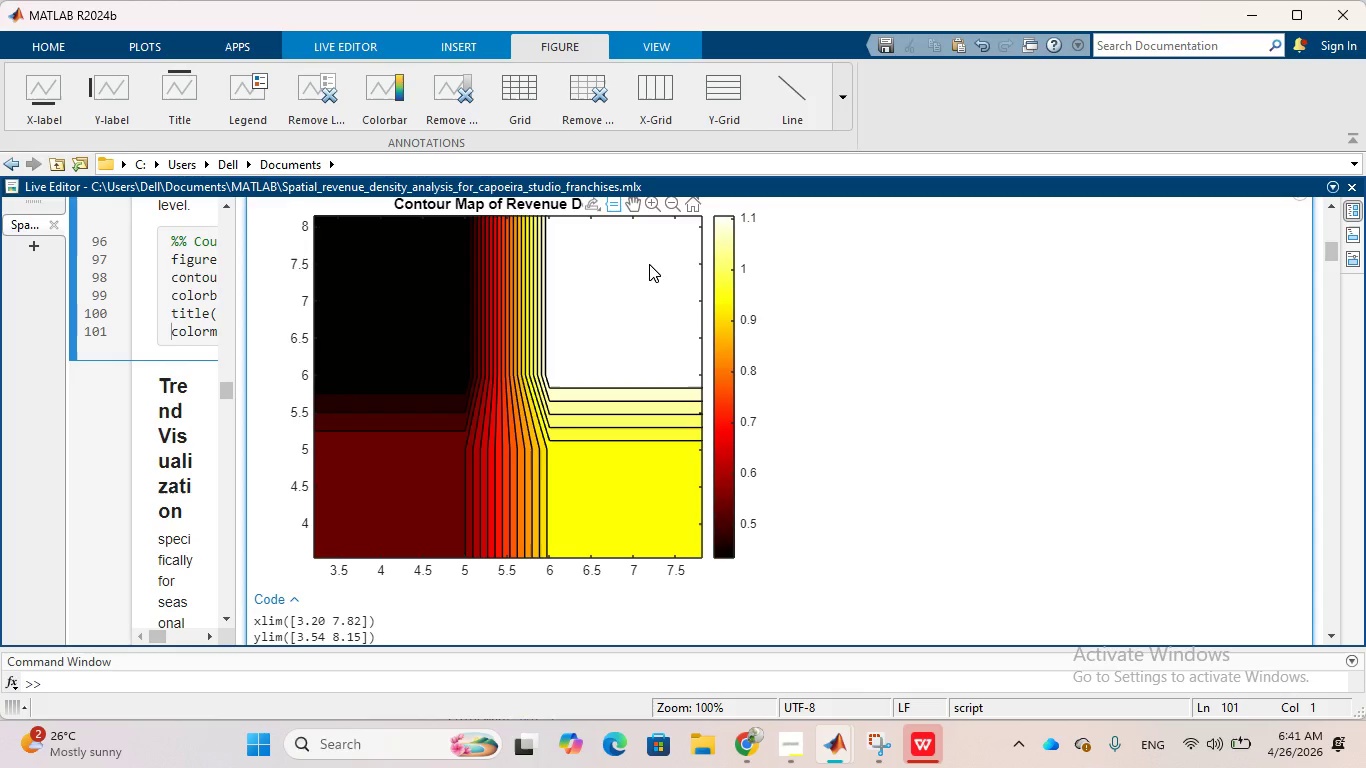 
scroll: coordinate [649, 264], scroll_direction: up, amount: 2.0
 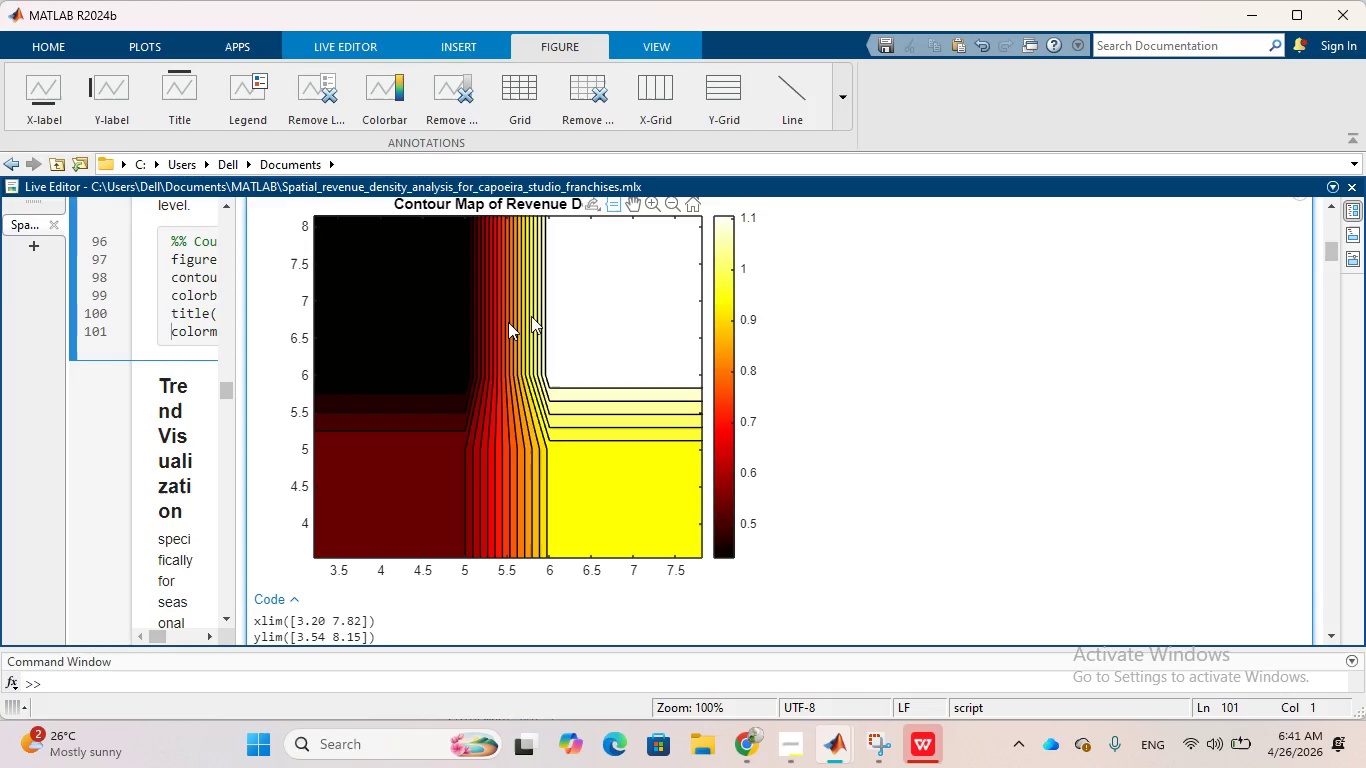 
left_click_drag(start_coordinate=[507, 322], to_coordinate=[512, 322])
 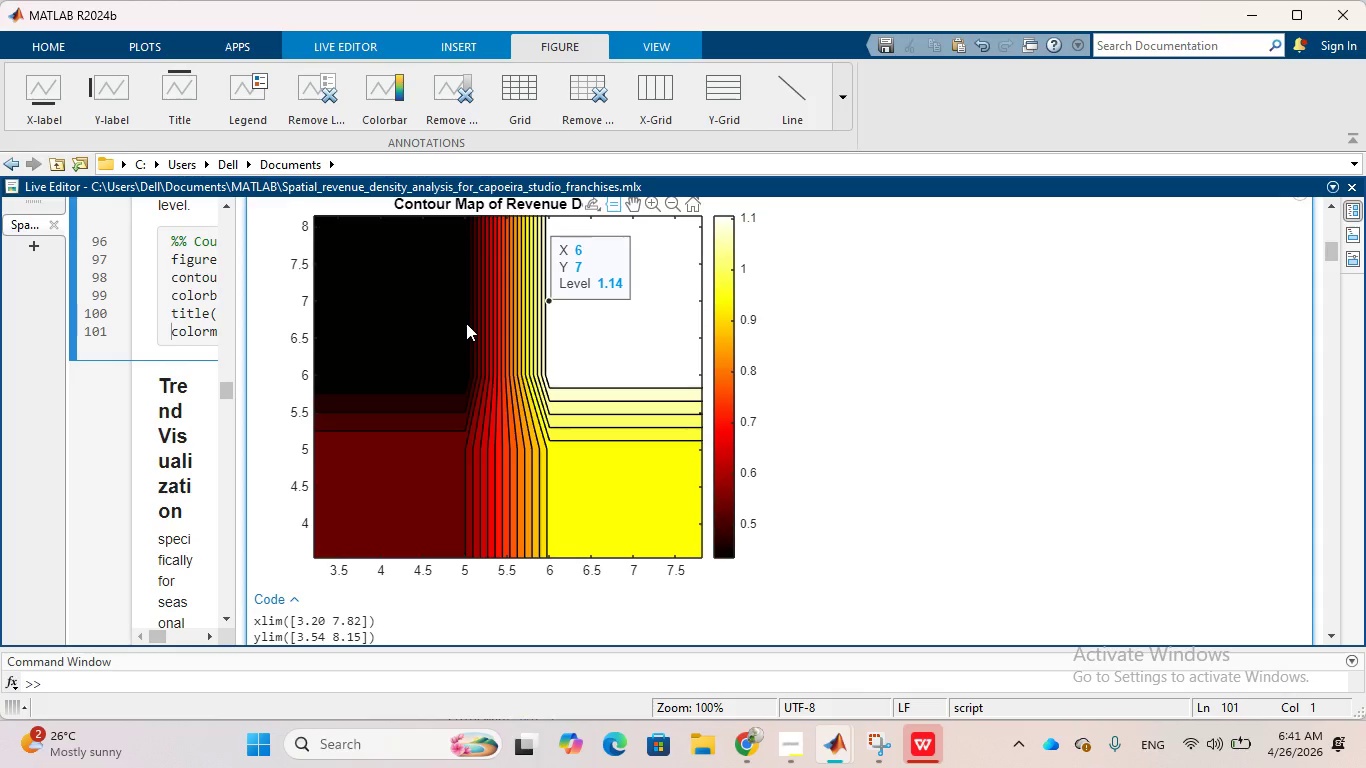 
left_click([425, 311])
 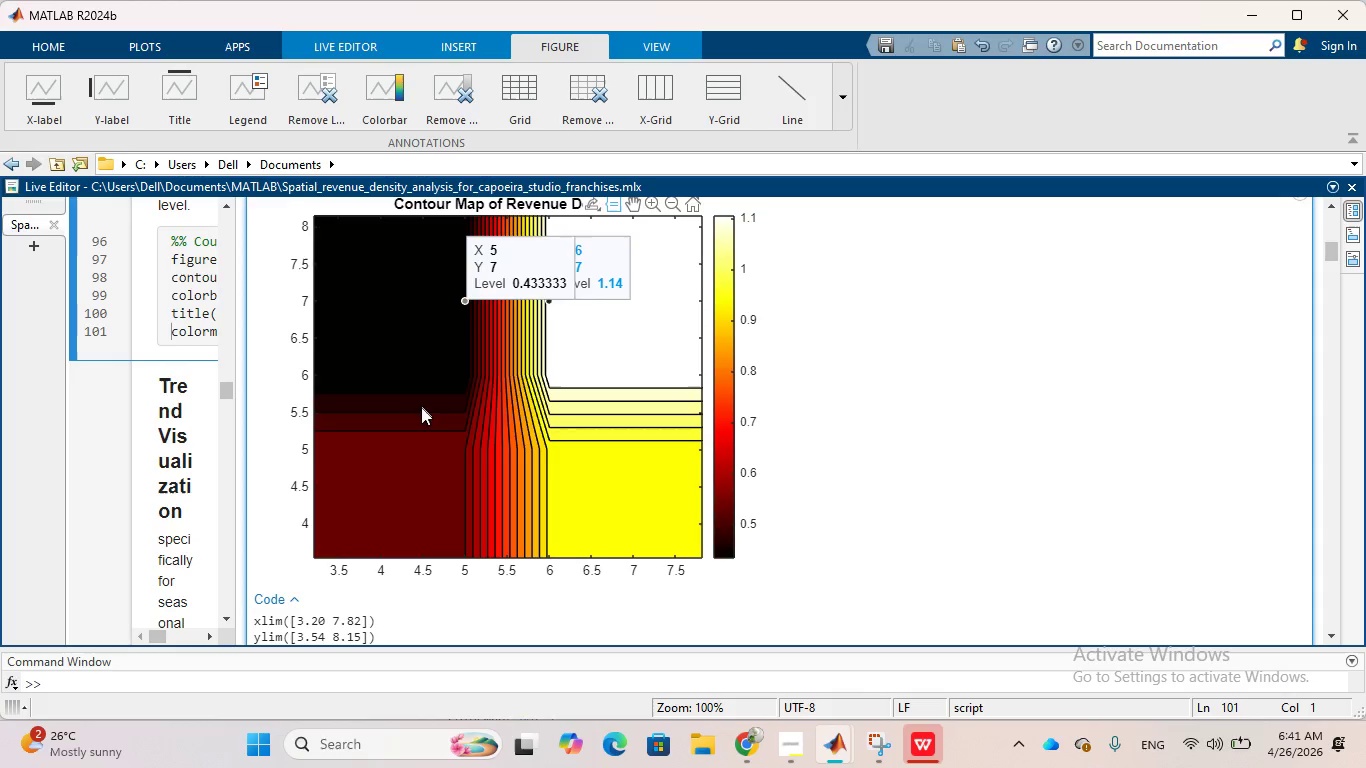 
left_click([422, 444])
 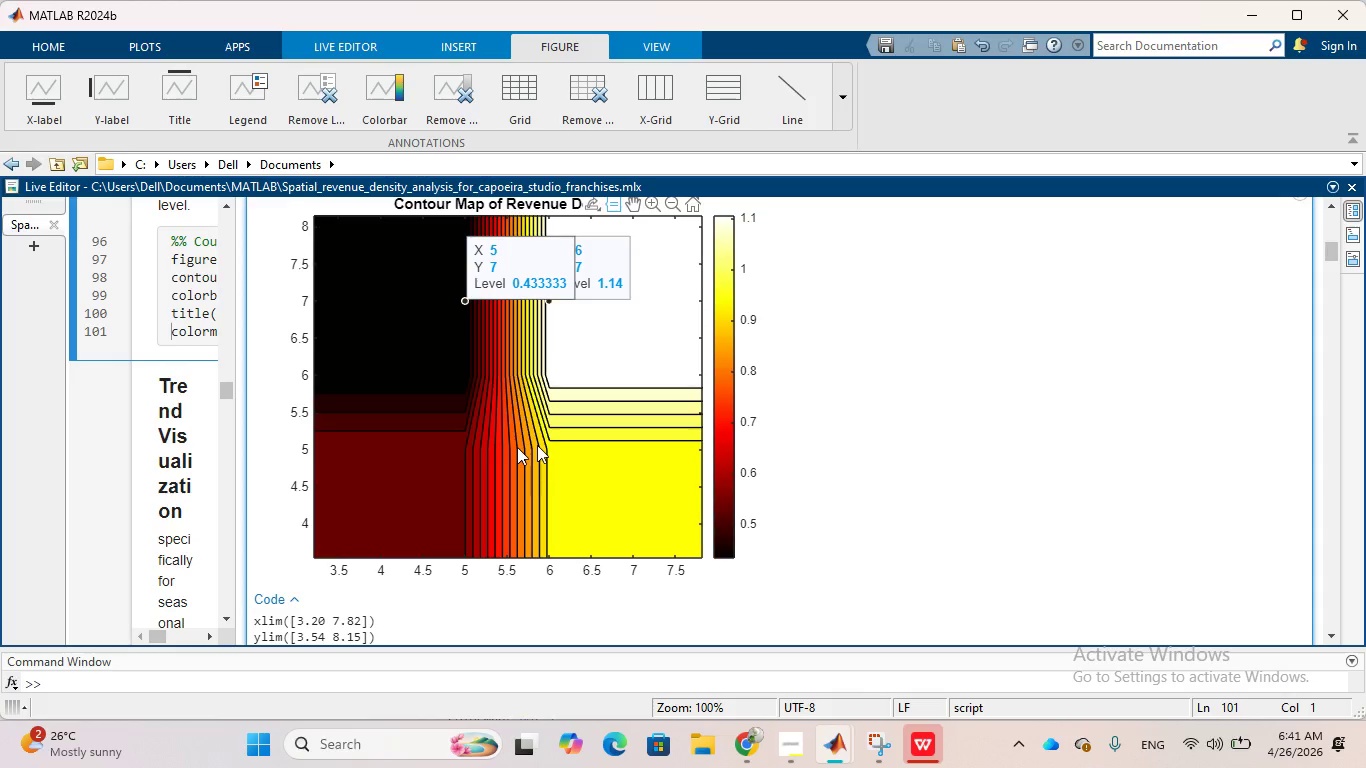 
left_click([537, 445])
 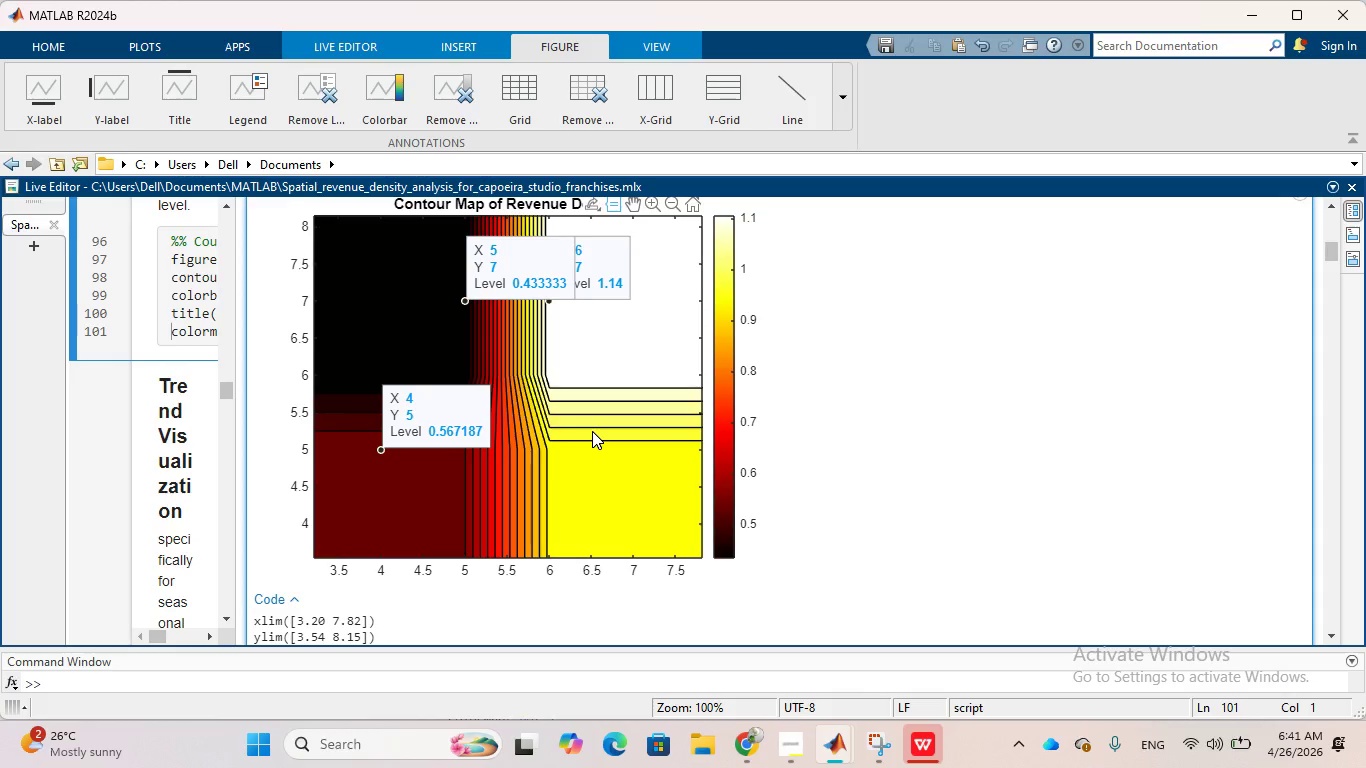 
left_click([592, 431])
 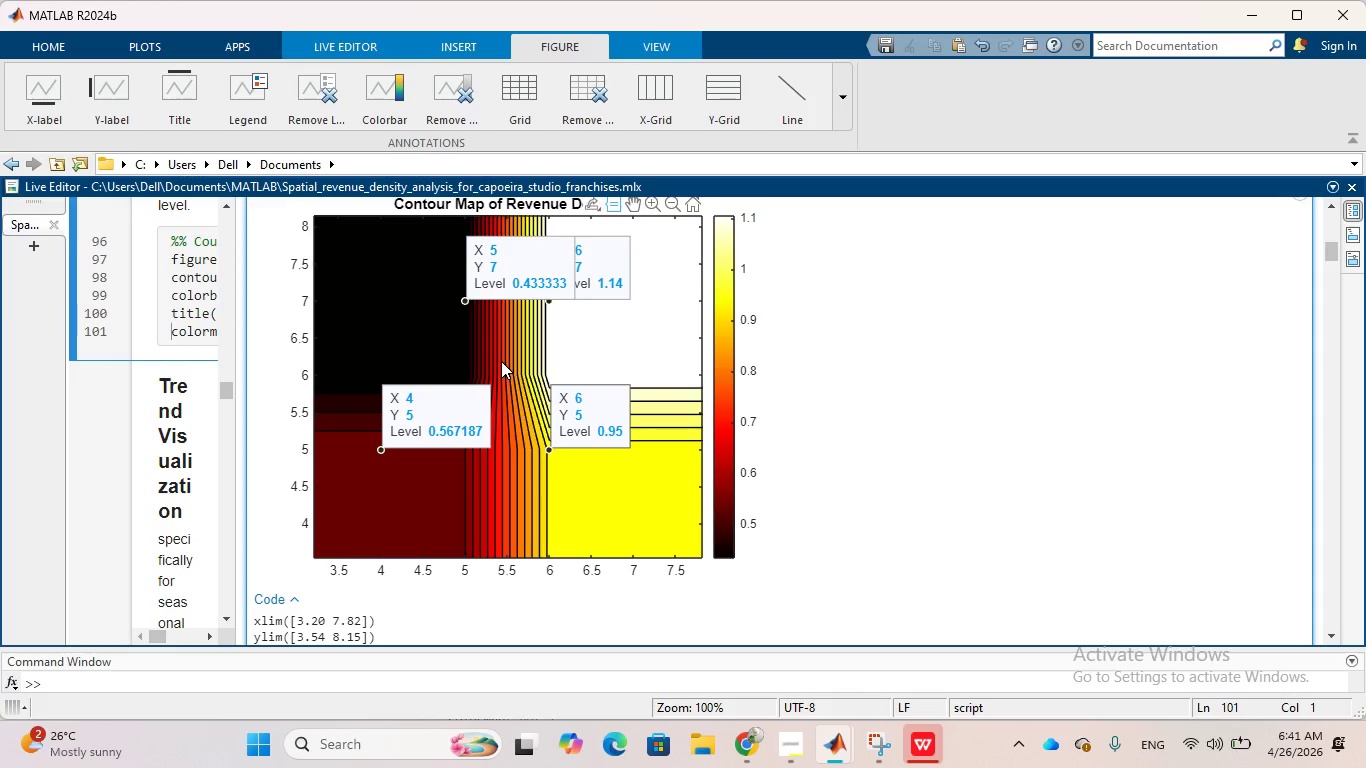 
left_click_drag(start_coordinate=[501, 361], to_coordinate=[539, 358])
 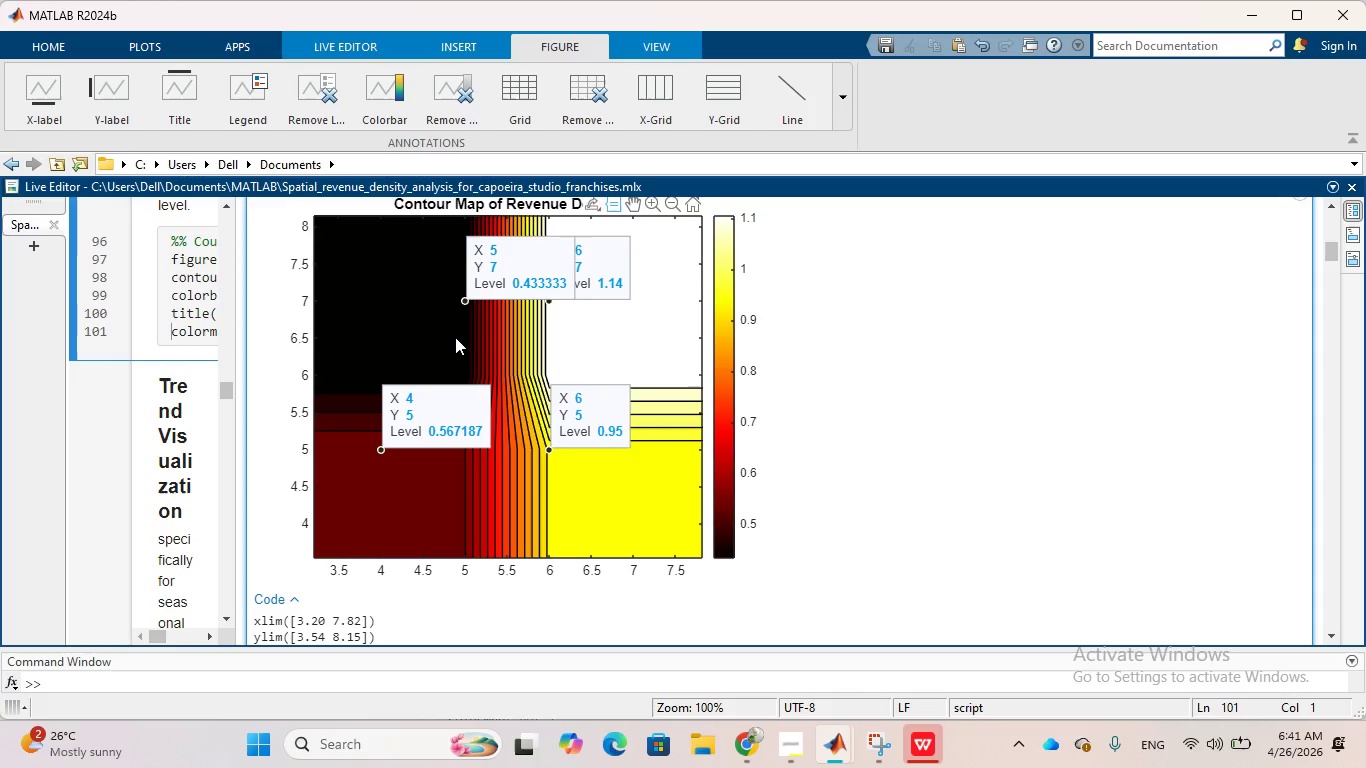 
left_click([455, 337])
 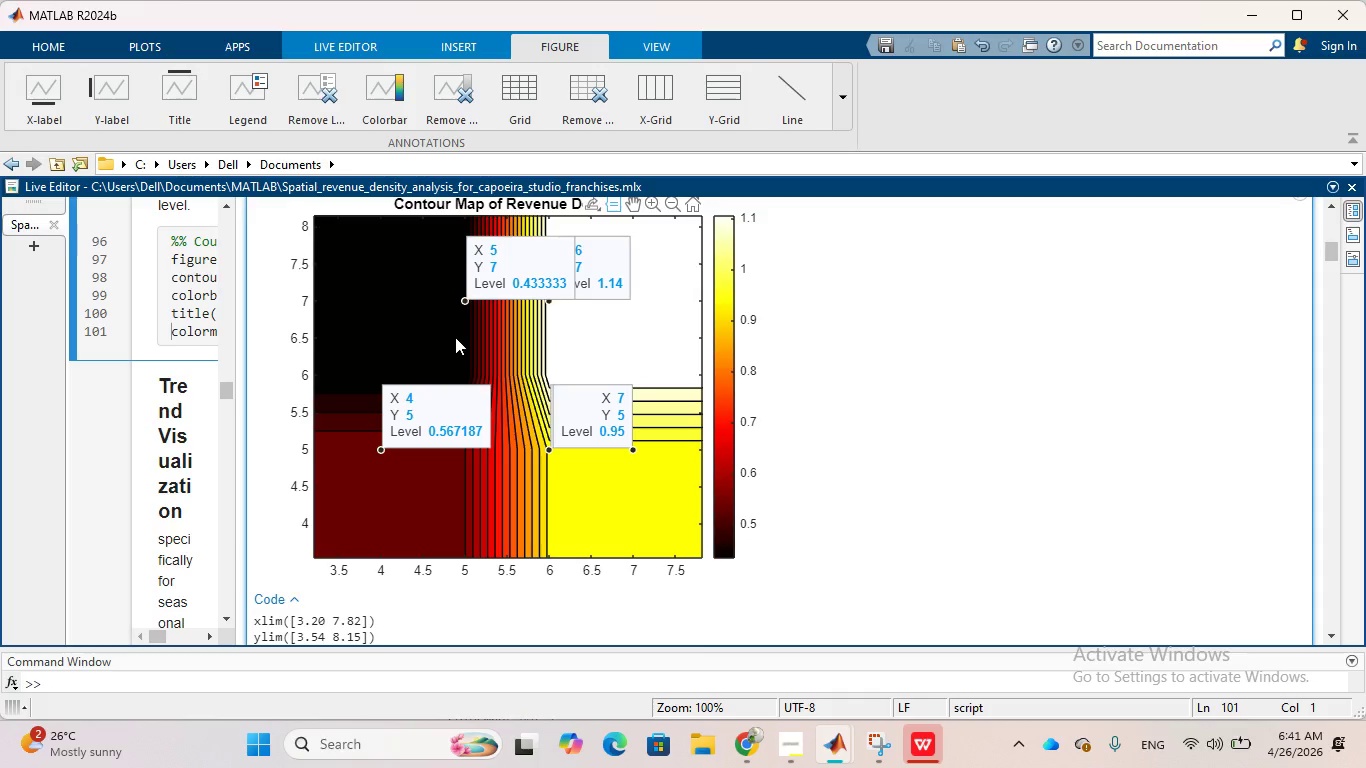 
left_click([476, 344])
 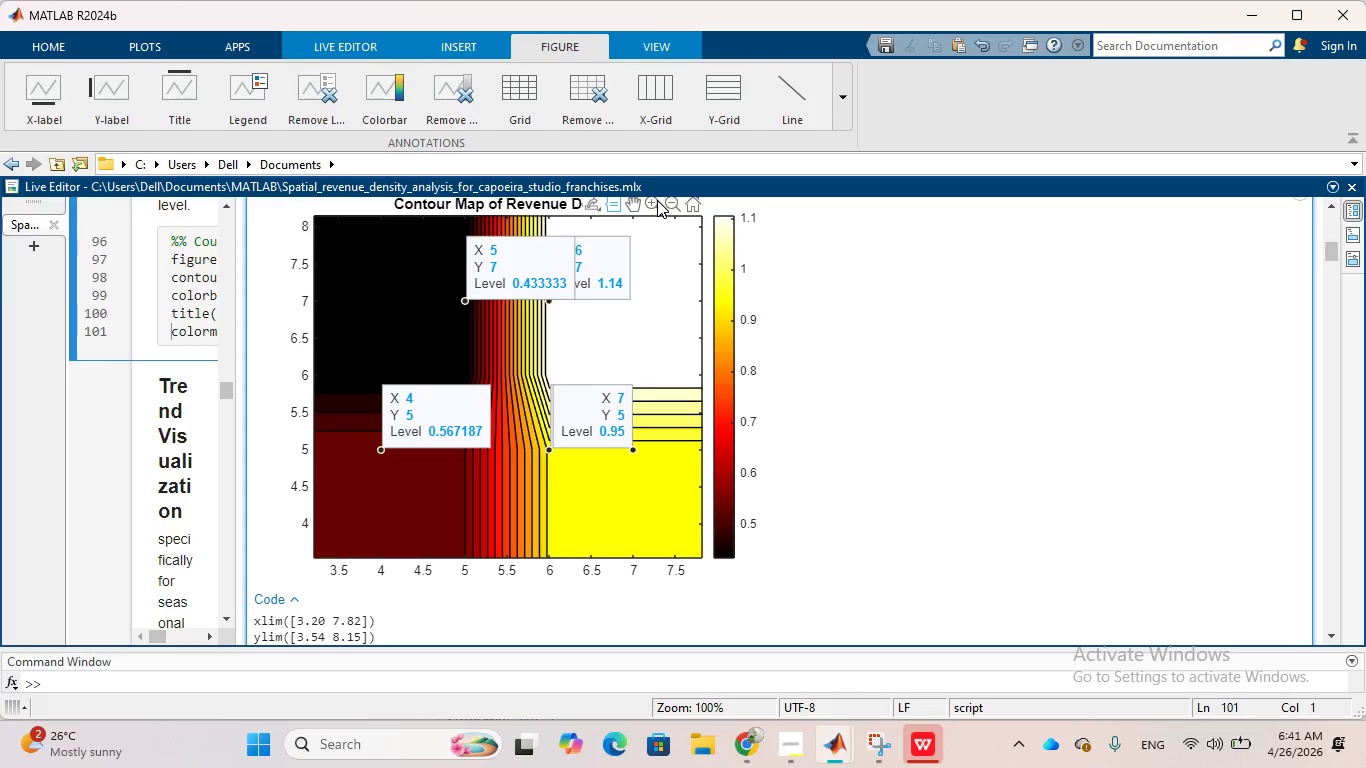 
left_click([652, 201])
 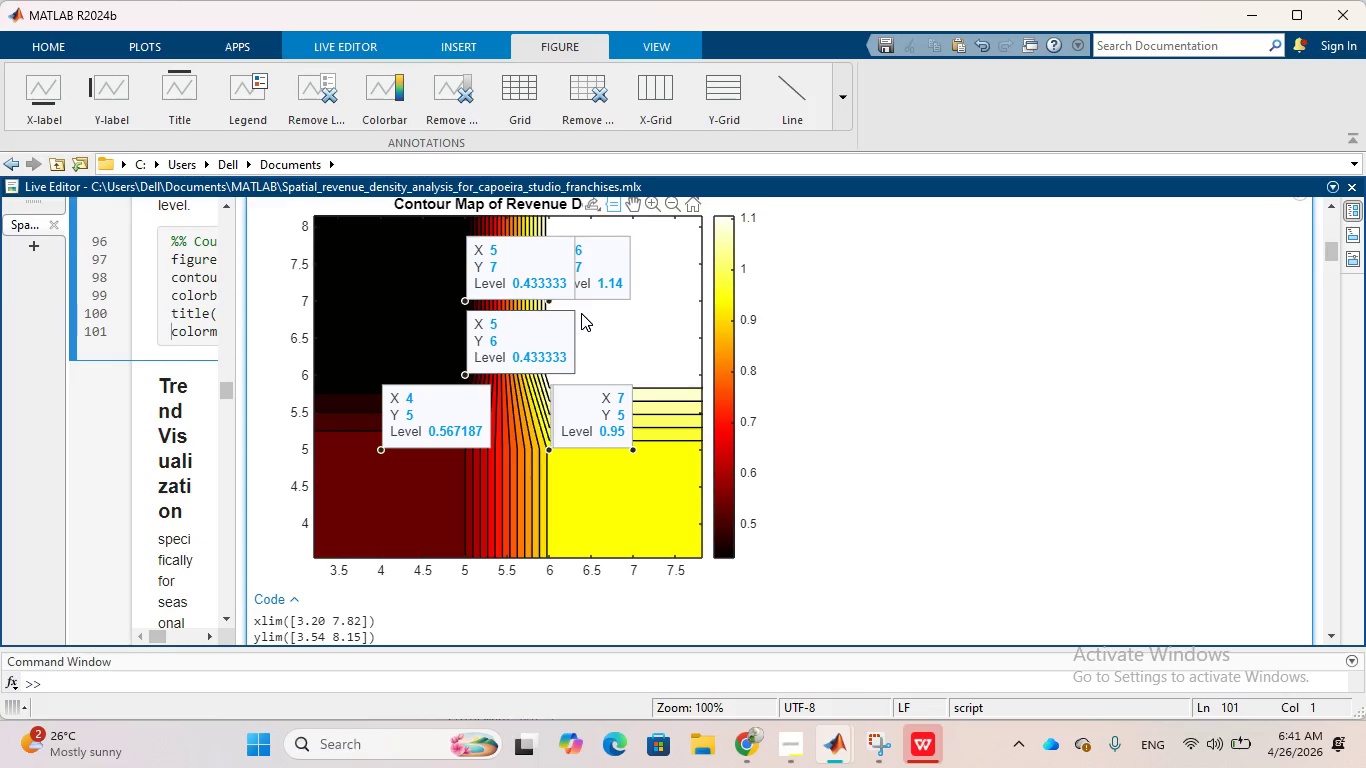 
left_click_drag(start_coordinate=[581, 313], to_coordinate=[719, 337])
 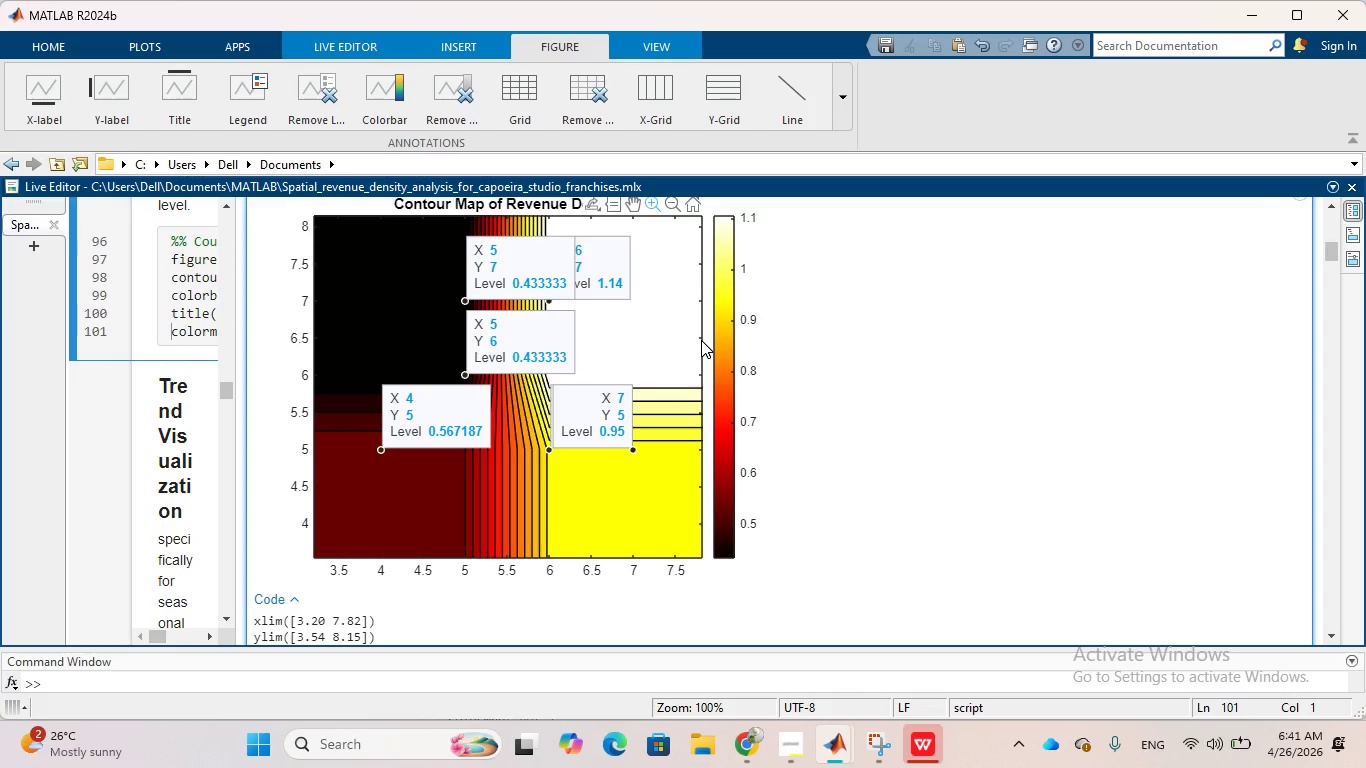 
left_click_drag(start_coordinate=[701, 340], to_coordinate=[716, 337])
 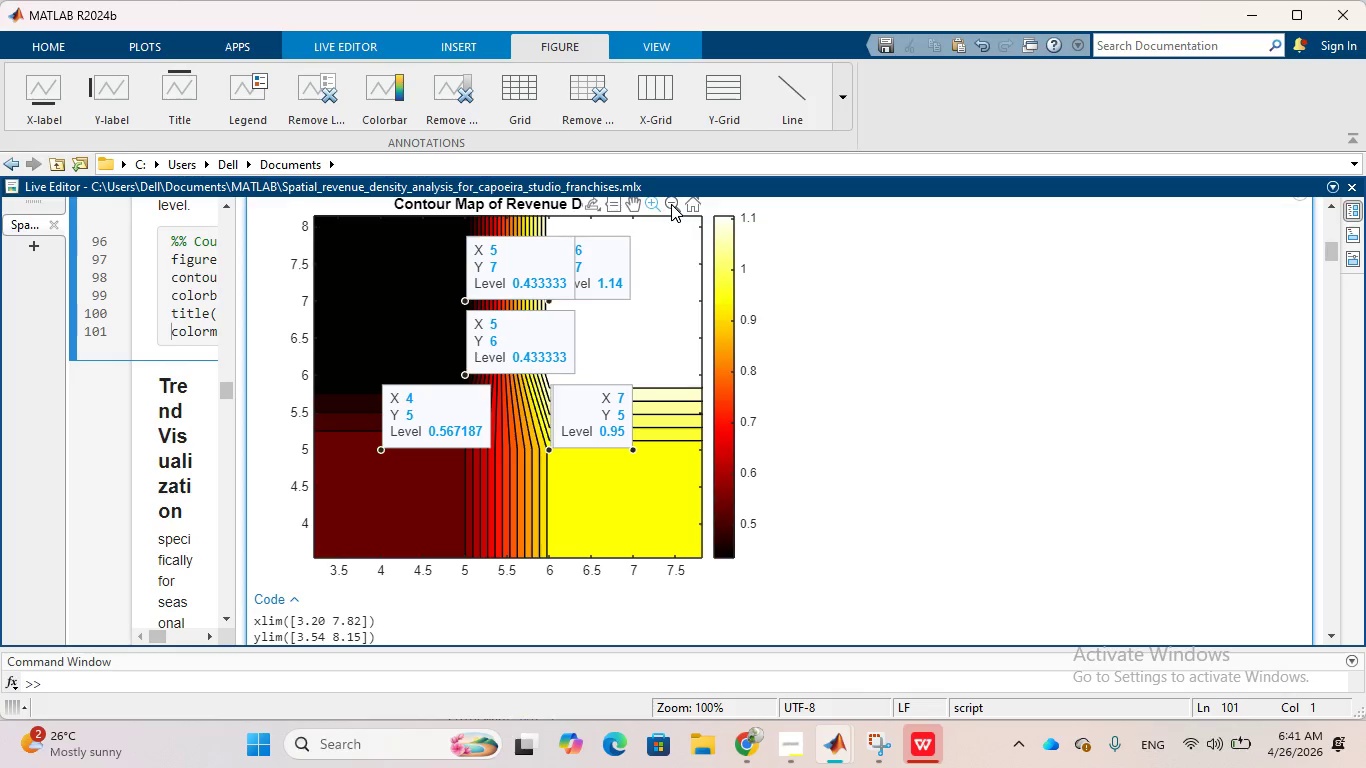 
left_click([671, 204])
 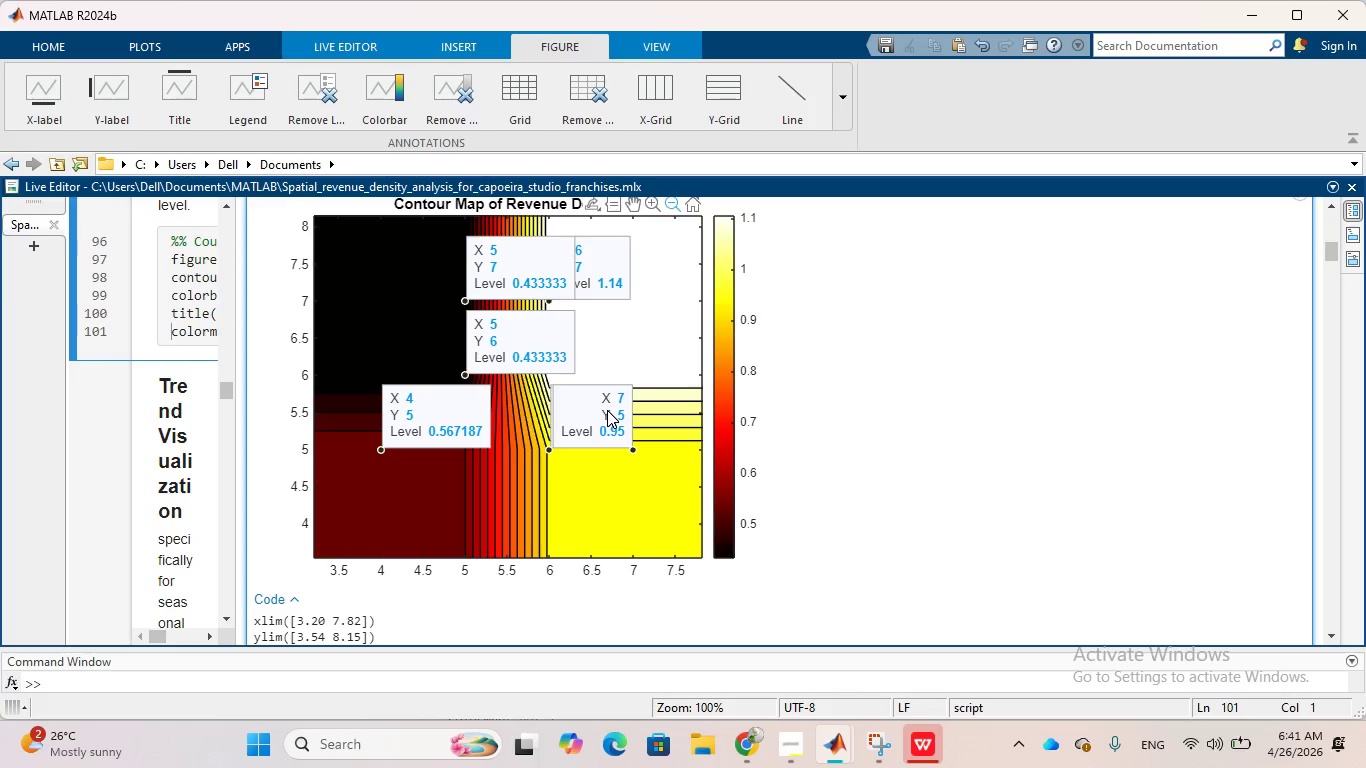 
scroll: coordinate [516, 413], scroll_direction: down, amount: 6.0
 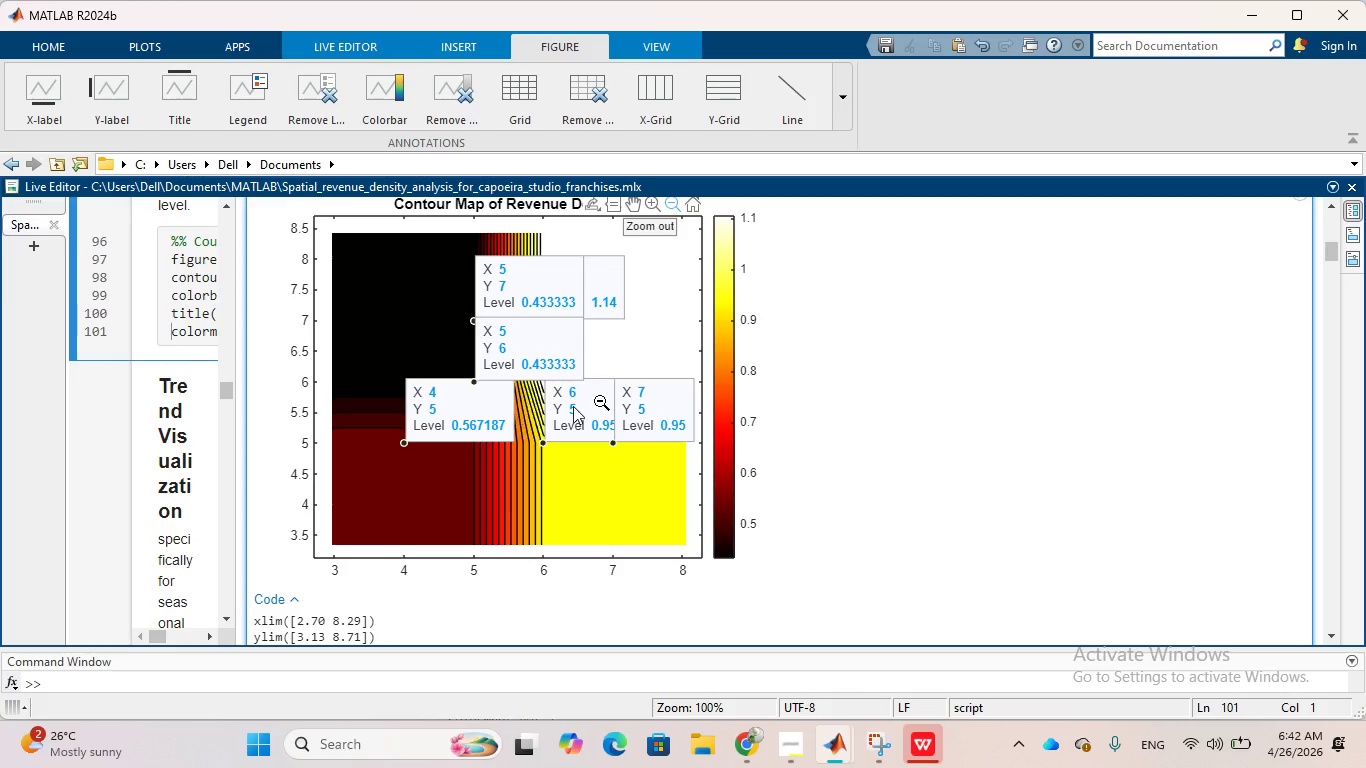 
scroll: coordinate [900, 385], scroll_direction: up, amount: 6.0
 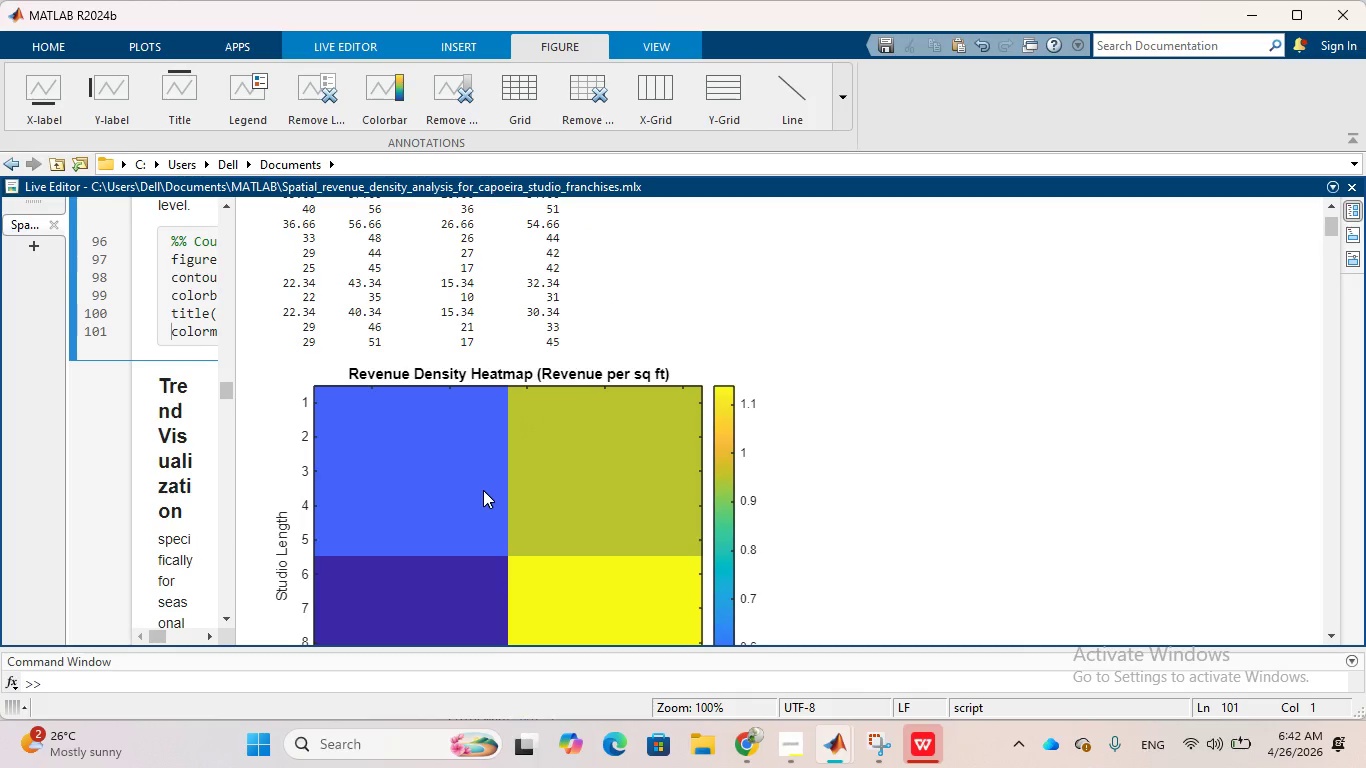 
left_click([483, 490])
 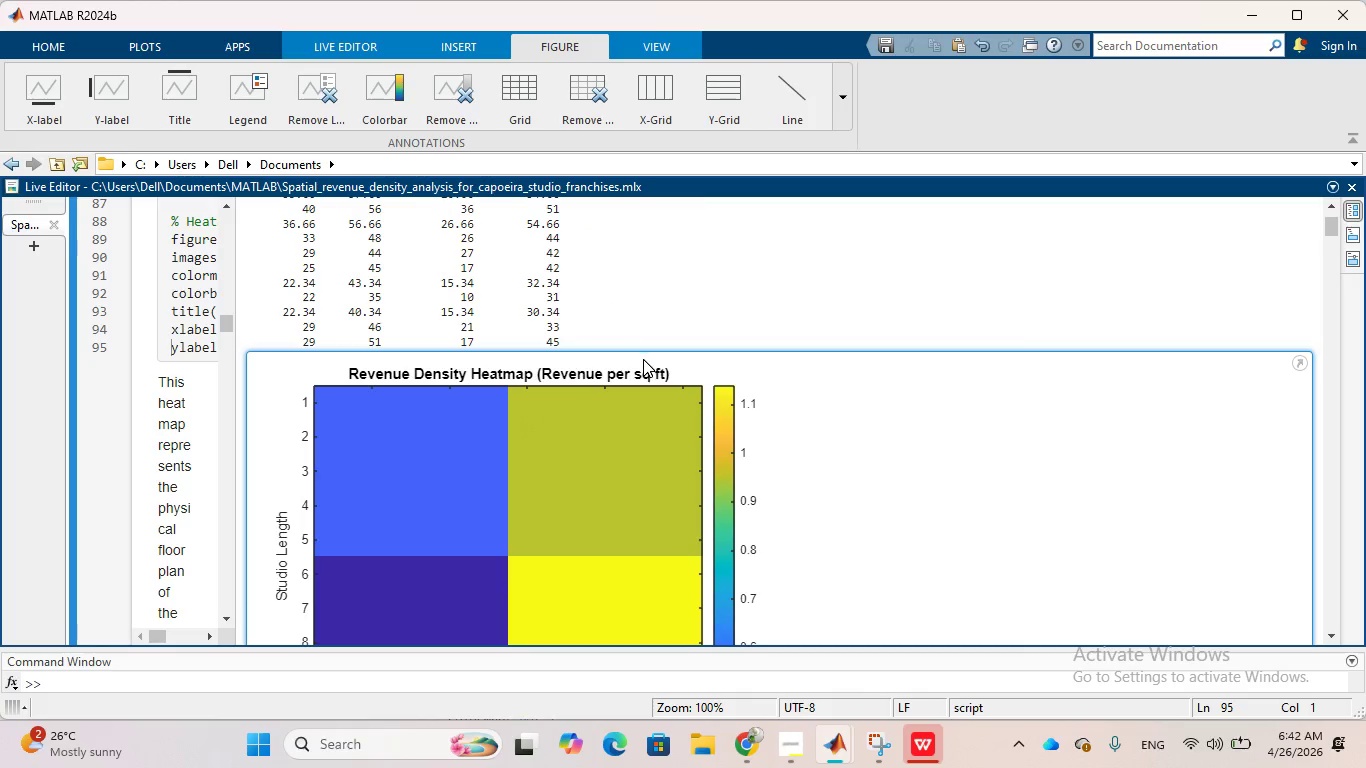 
left_click([643, 363])
 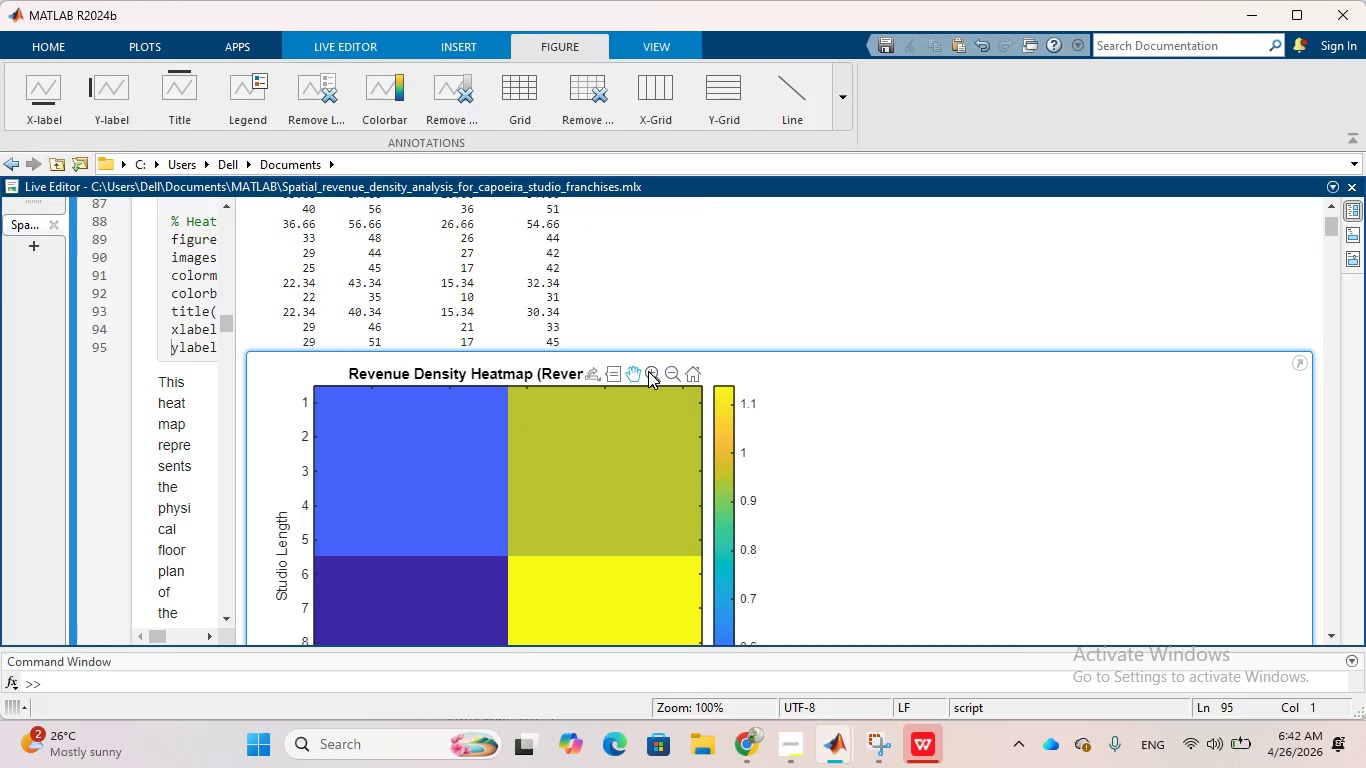 
left_click([648, 371])
 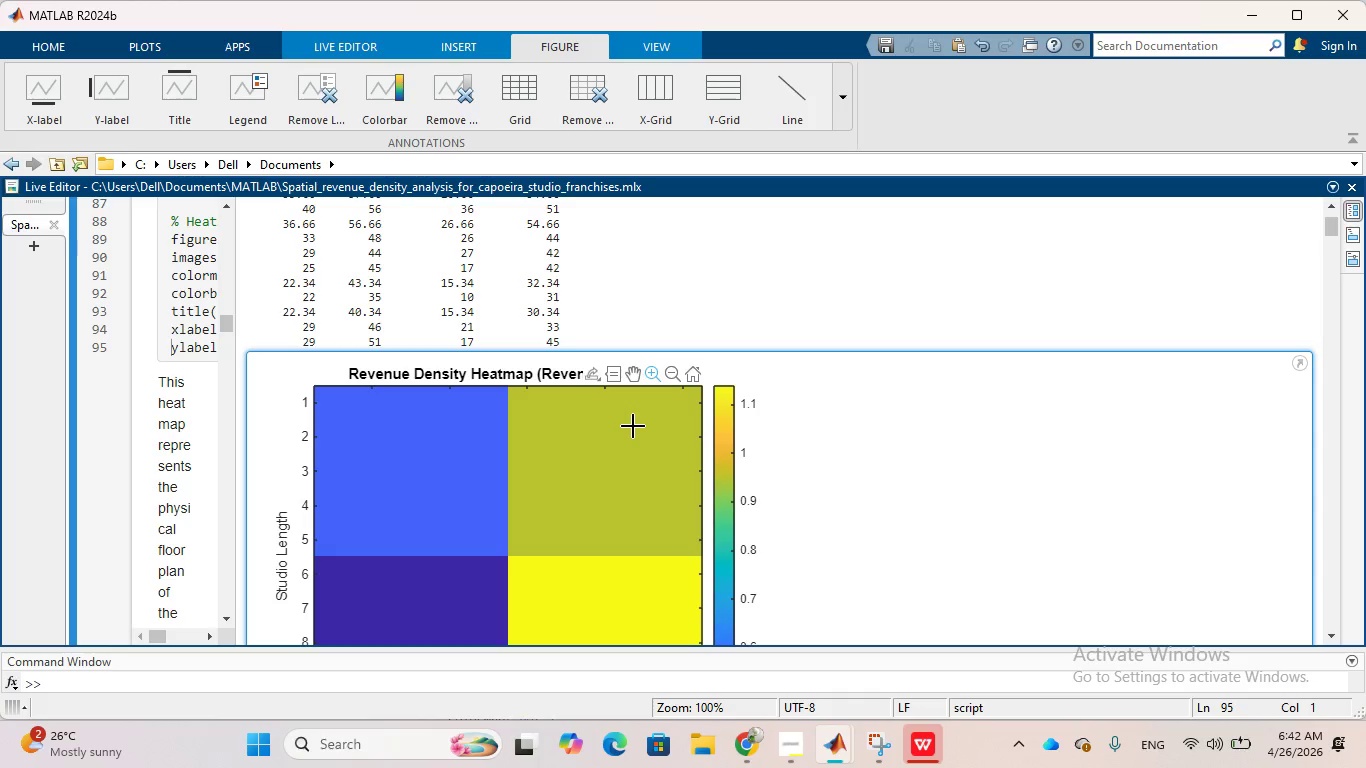 
scroll: coordinate [633, 426], scroll_direction: down, amount: 3.0
 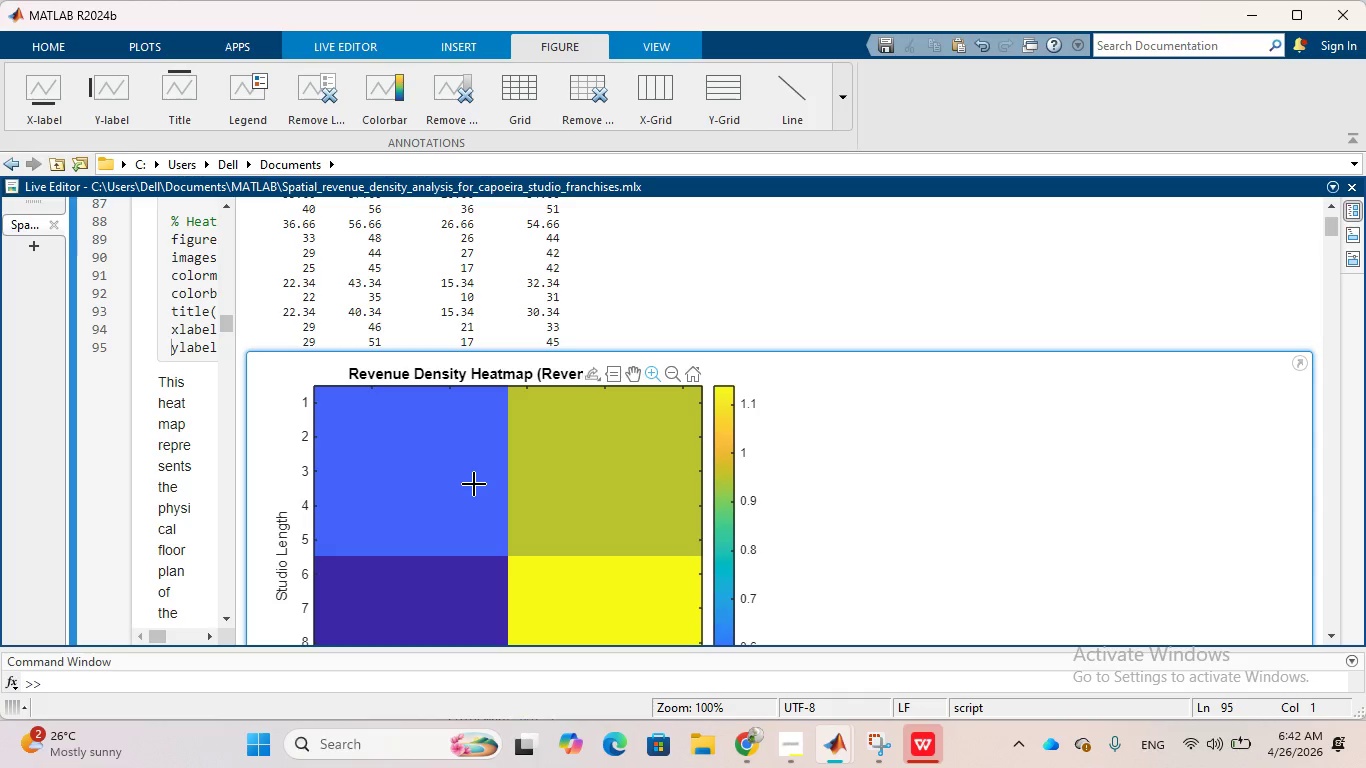 
left_click([474, 484])
 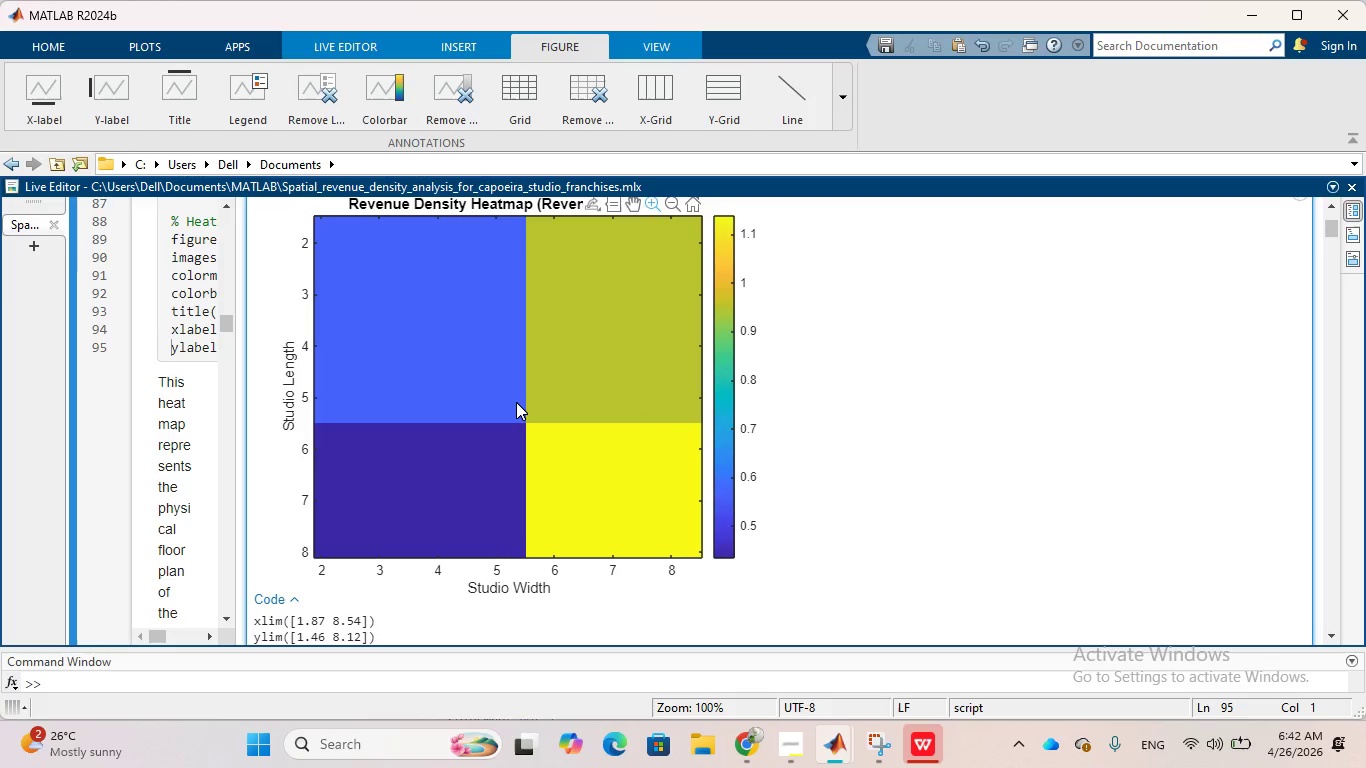 
left_click_drag(start_coordinate=[516, 402], to_coordinate=[572, 417])
 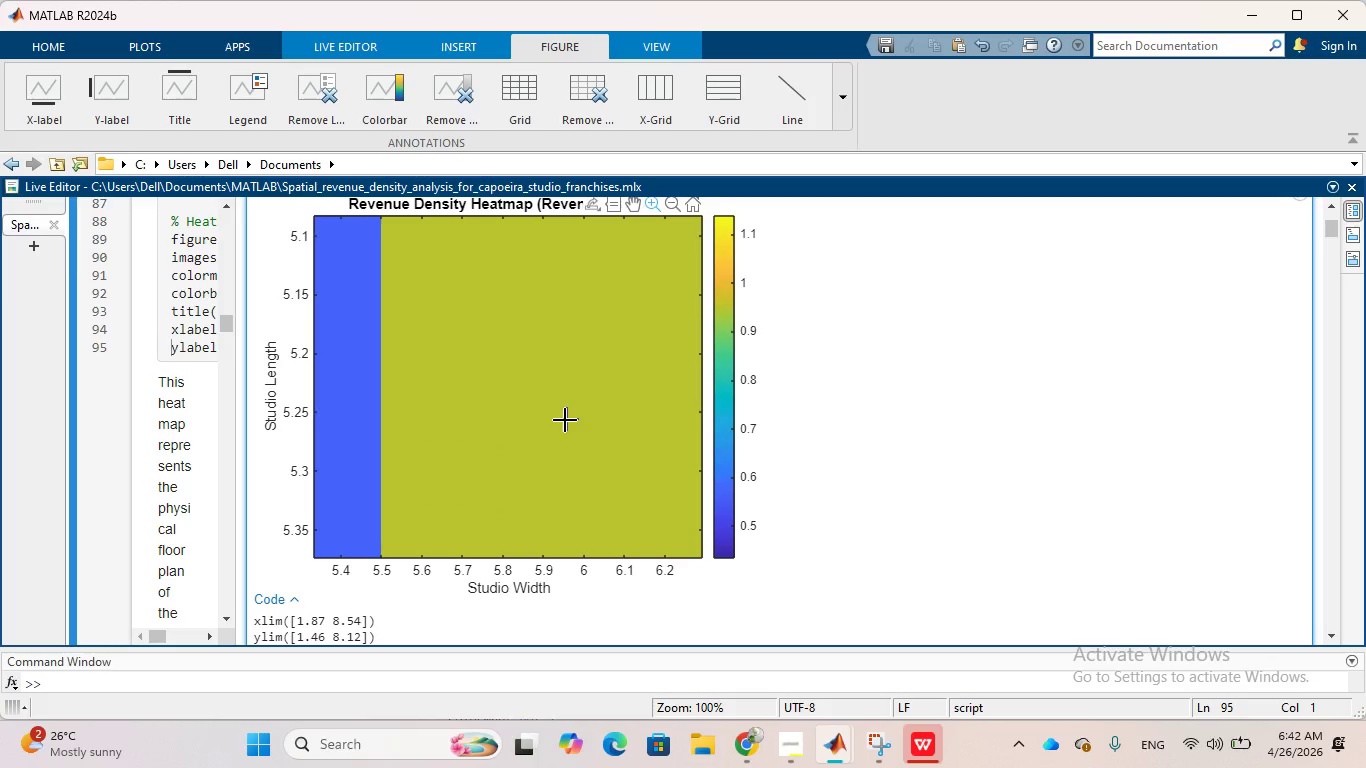 
scroll: coordinate [420, 409], scroll_direction: down, amount: 71.0
 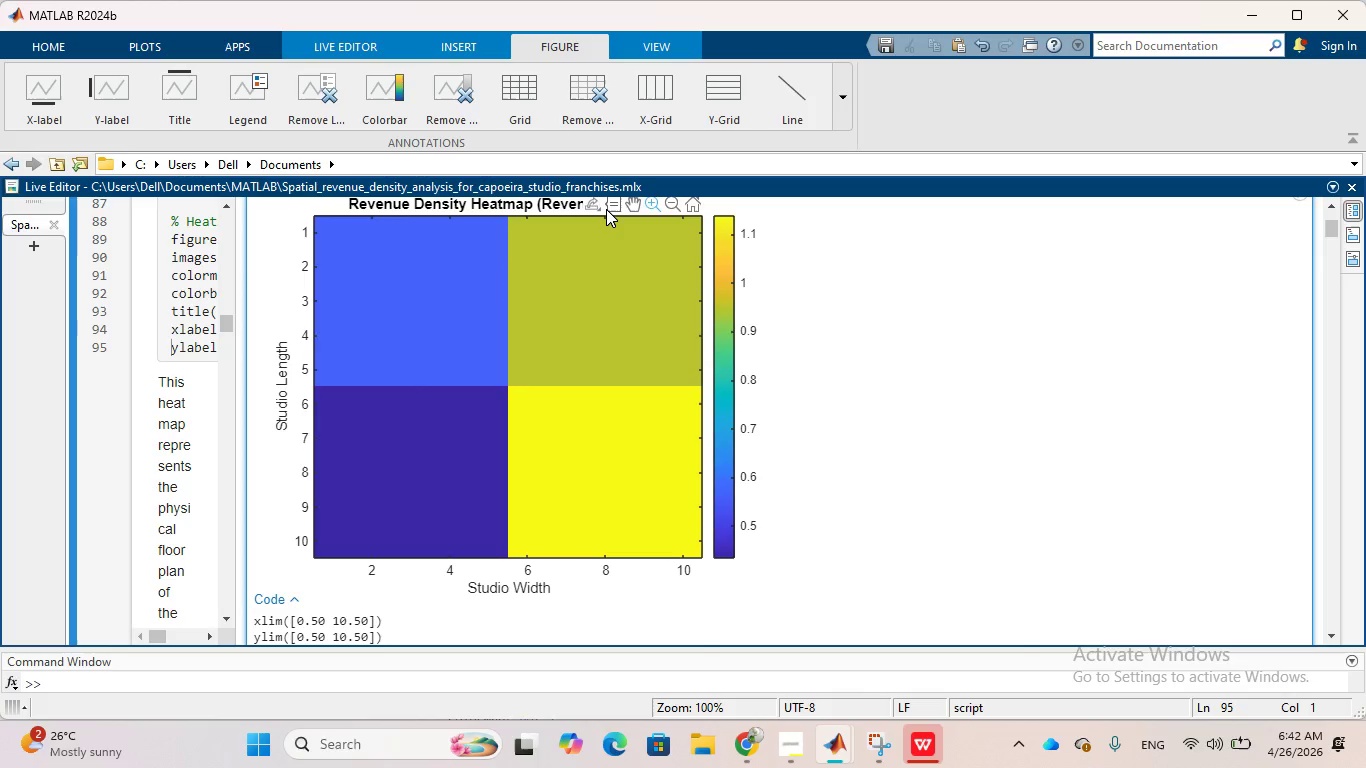 
left_click([606, 209])
 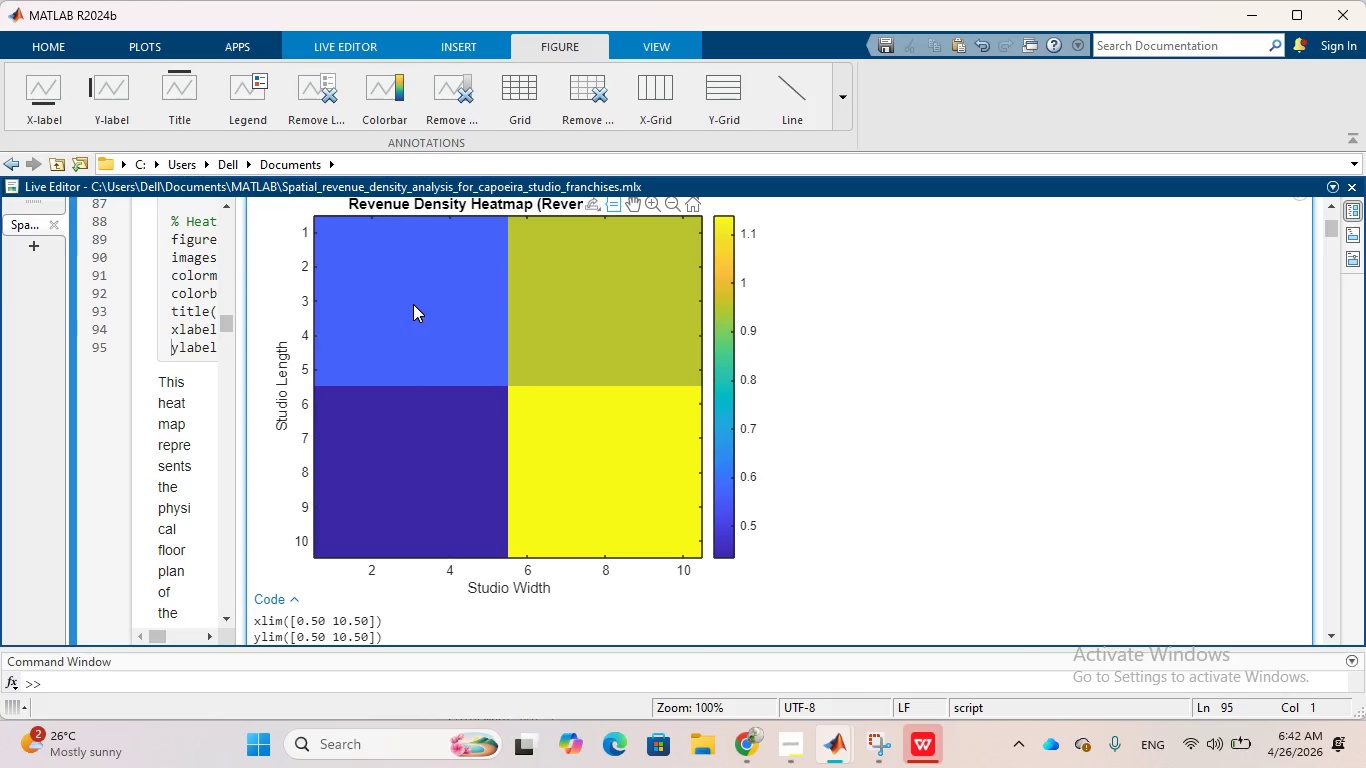 
left_click([413, 304])
 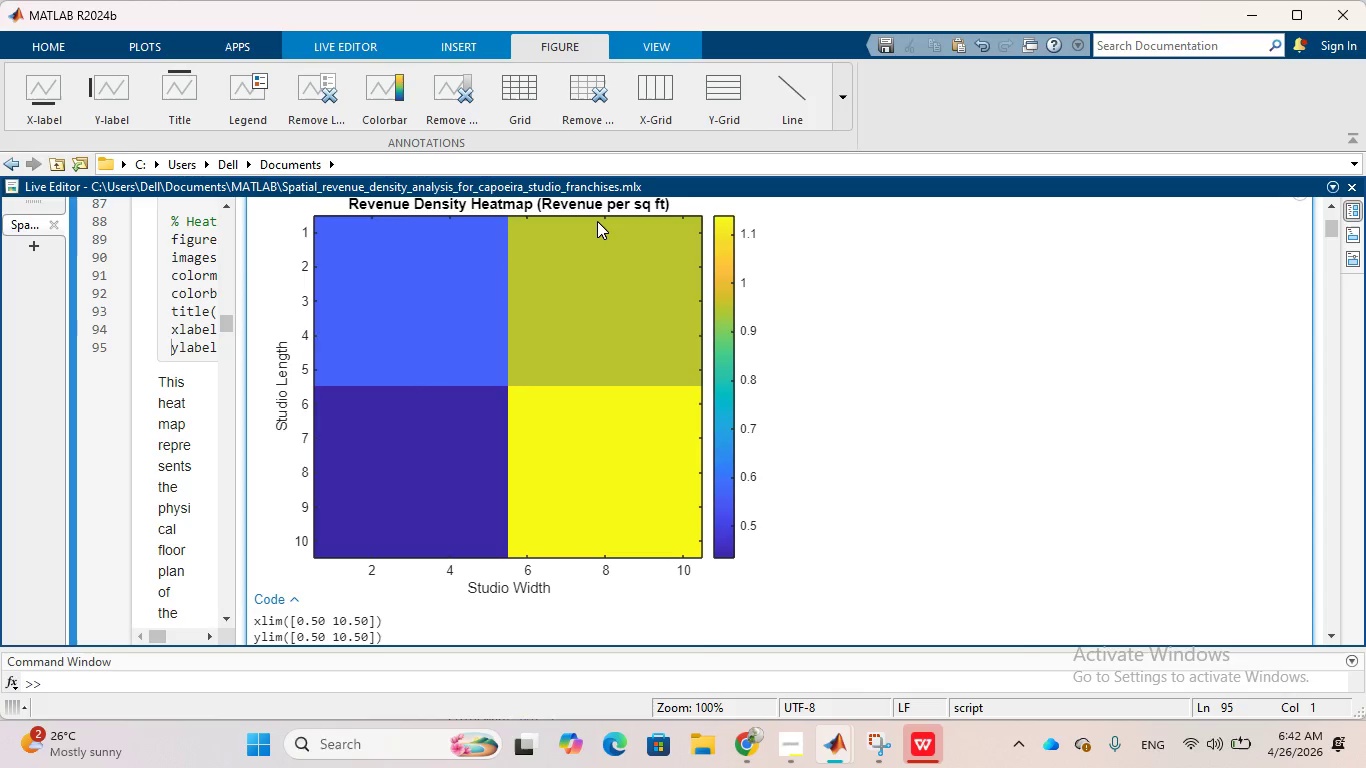 
left_click([442, 311])
 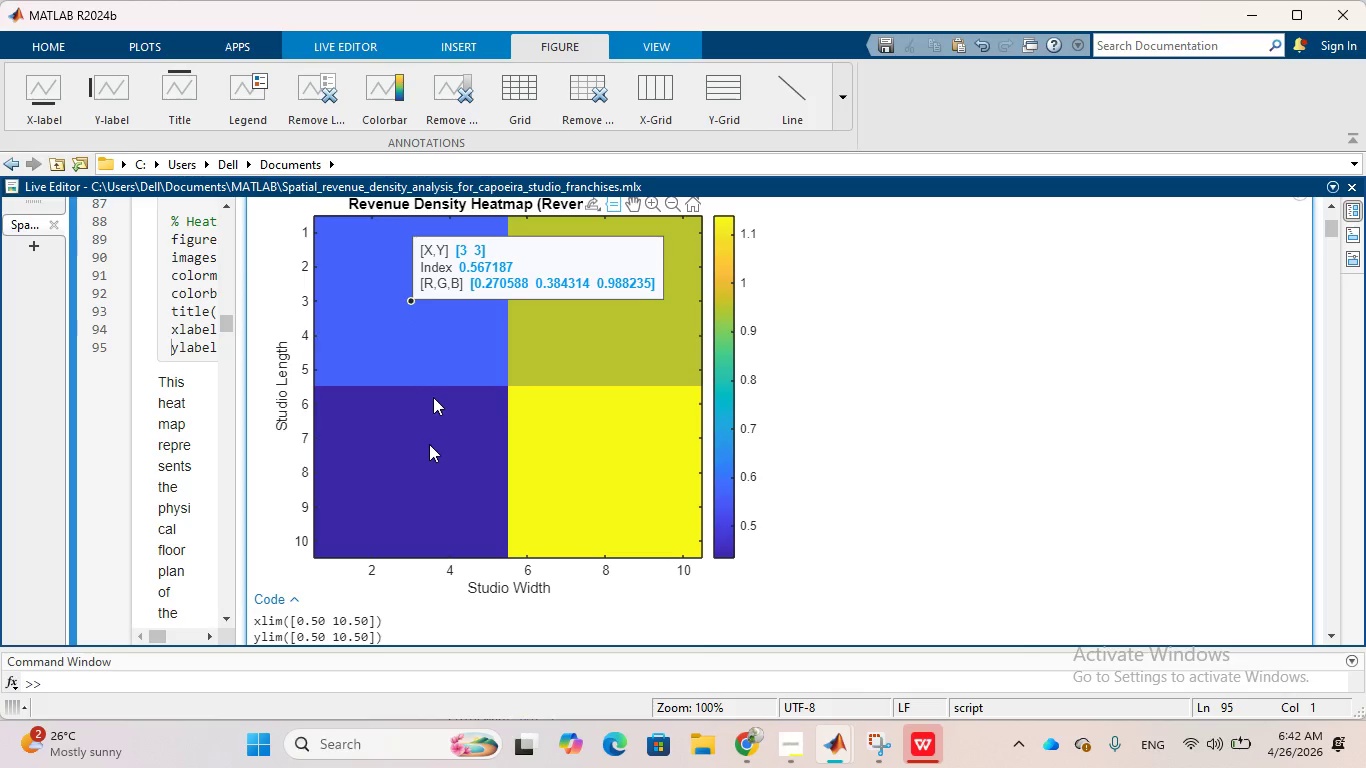 
left_click([429, 446])
 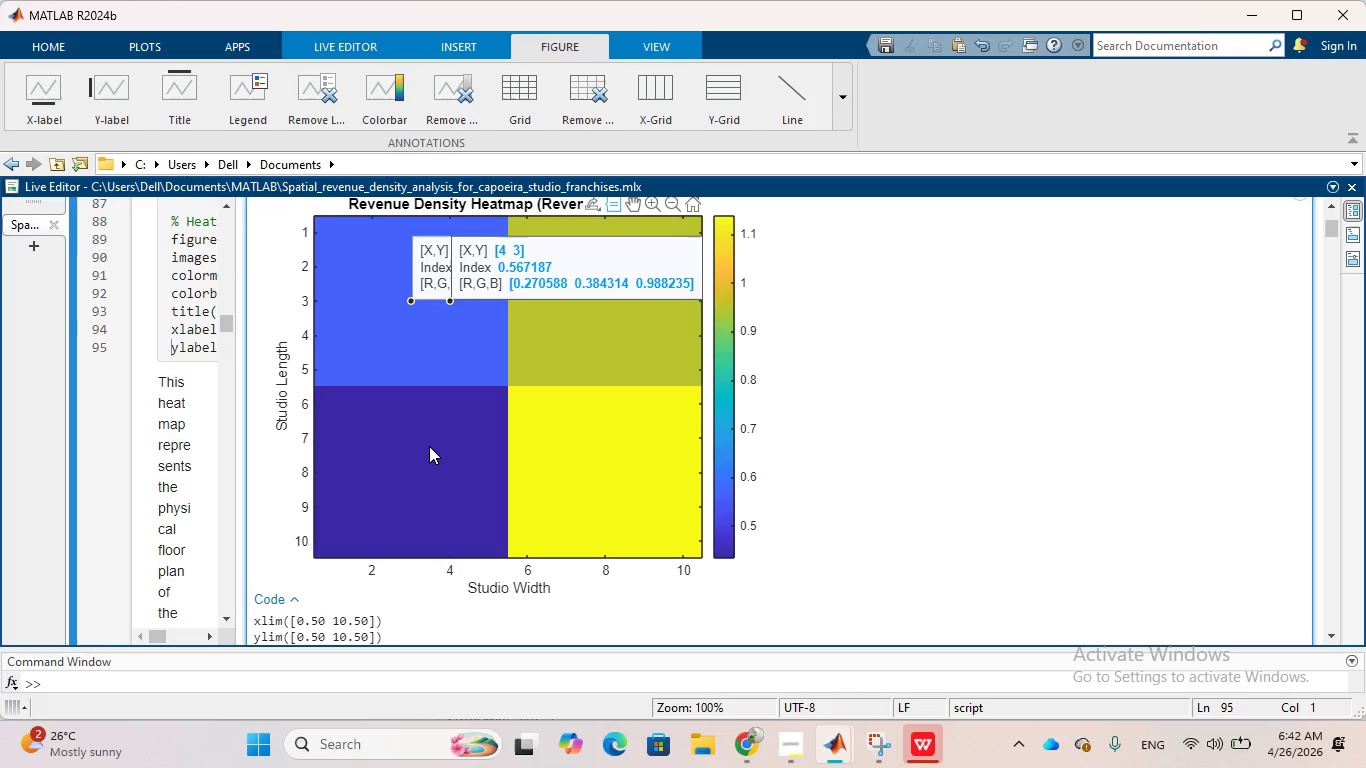 
left_click([429, 446])
 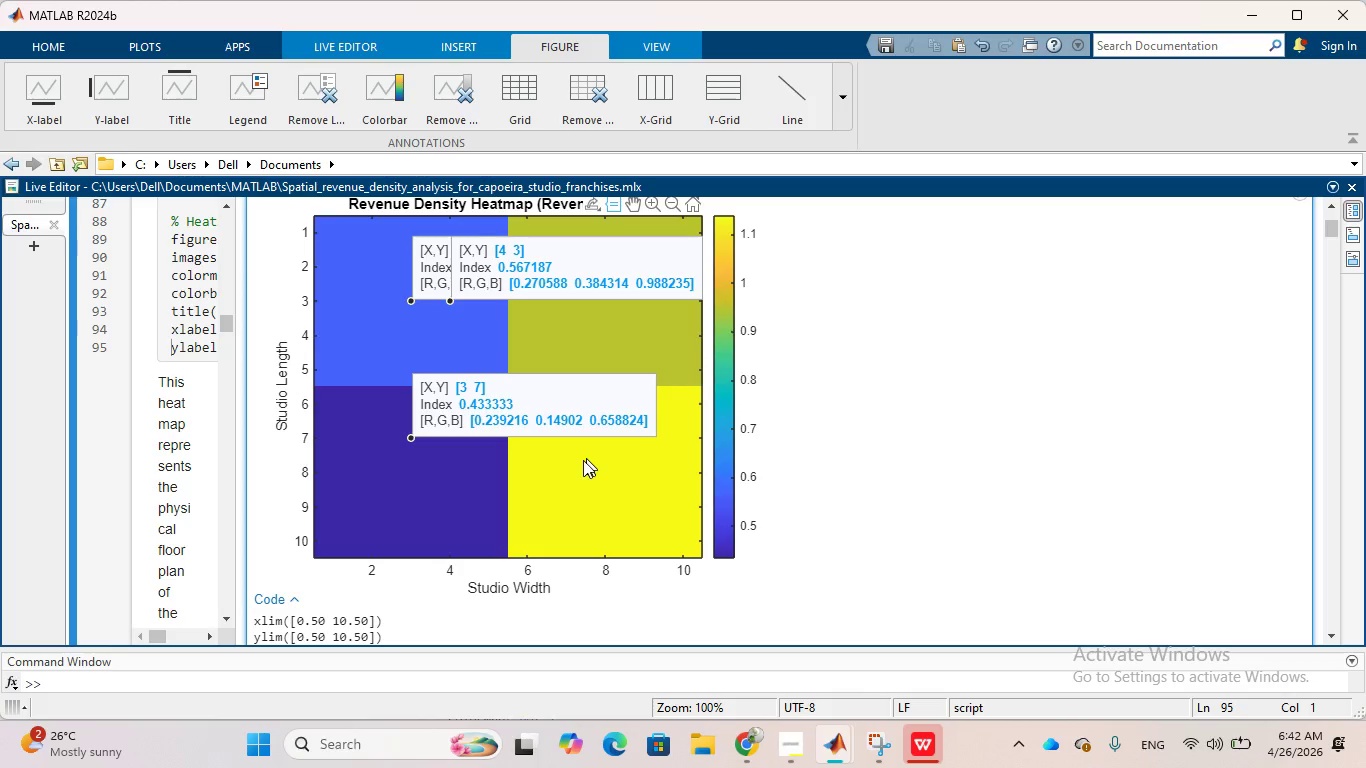 
left_click([586, 458])
 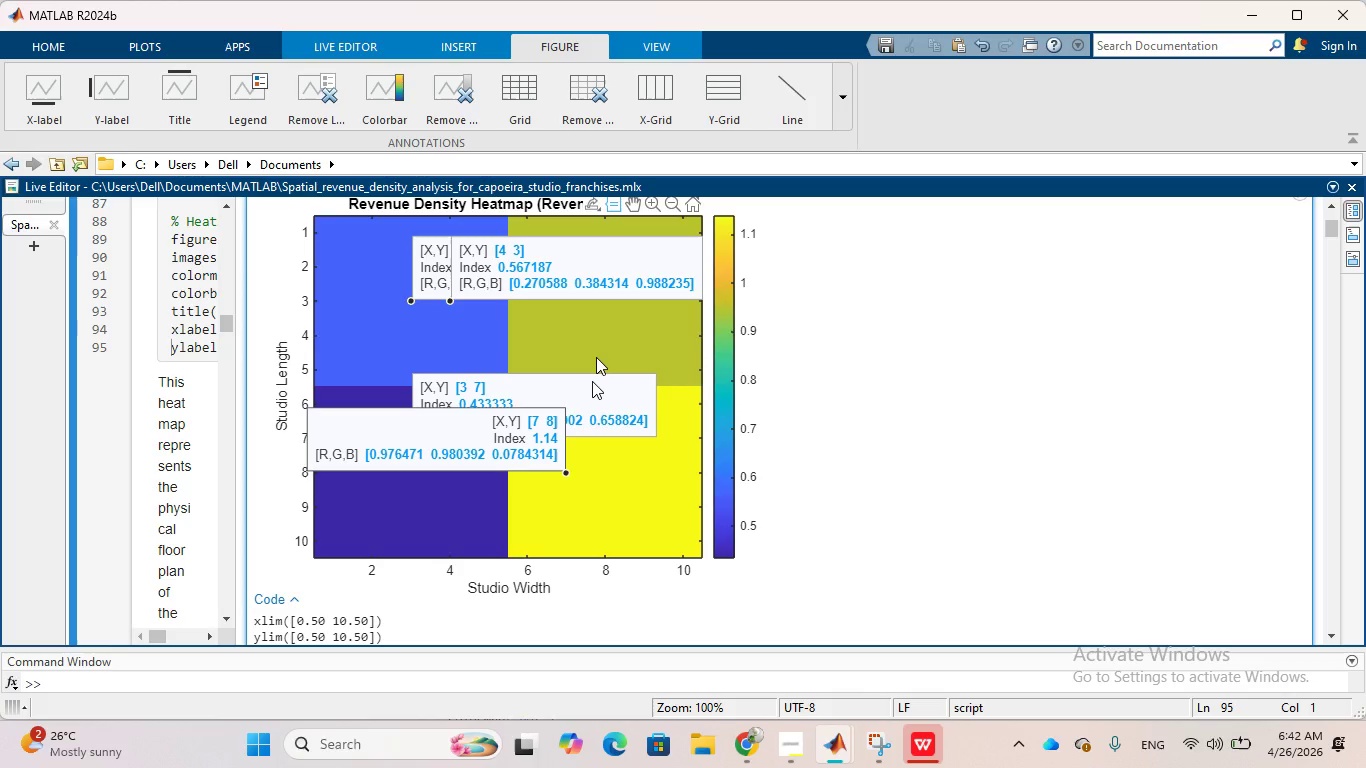 
left_click([596, 357])
 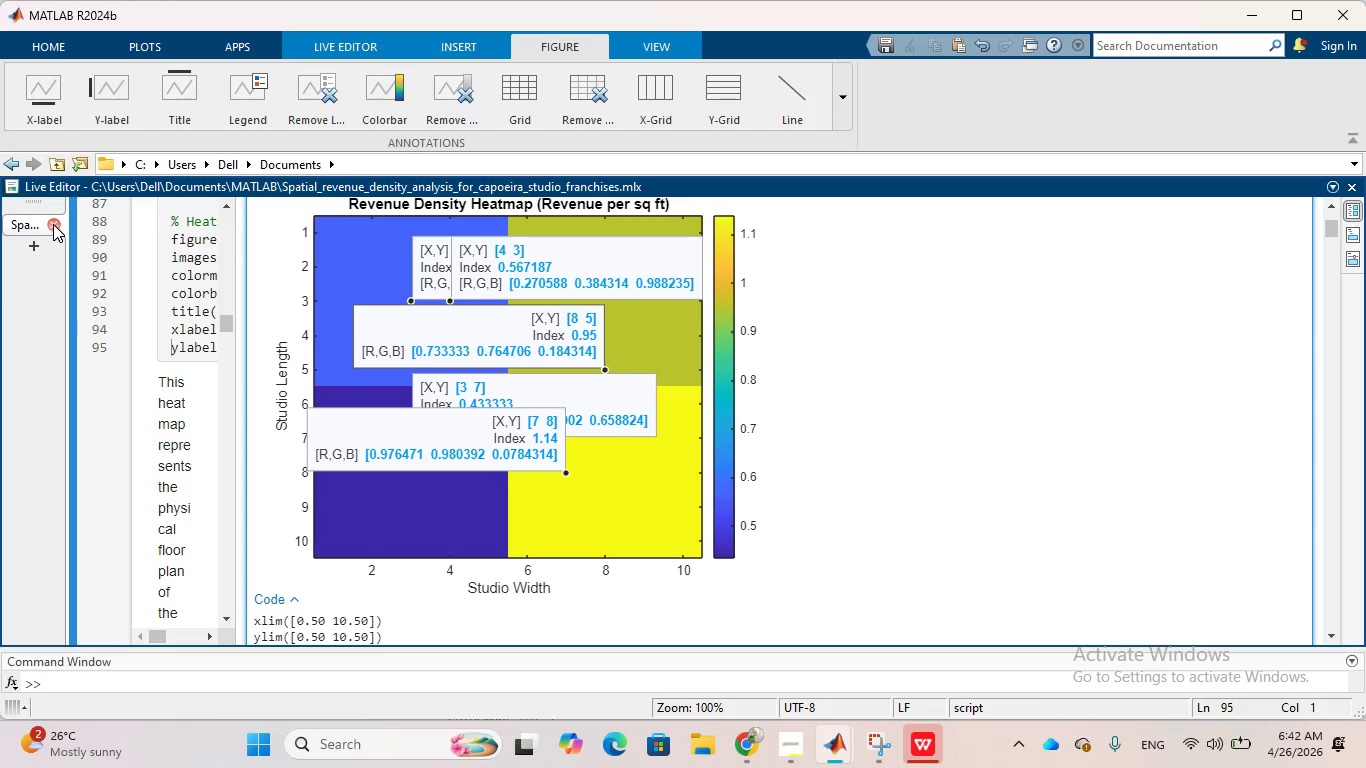 
wait(15.45)
 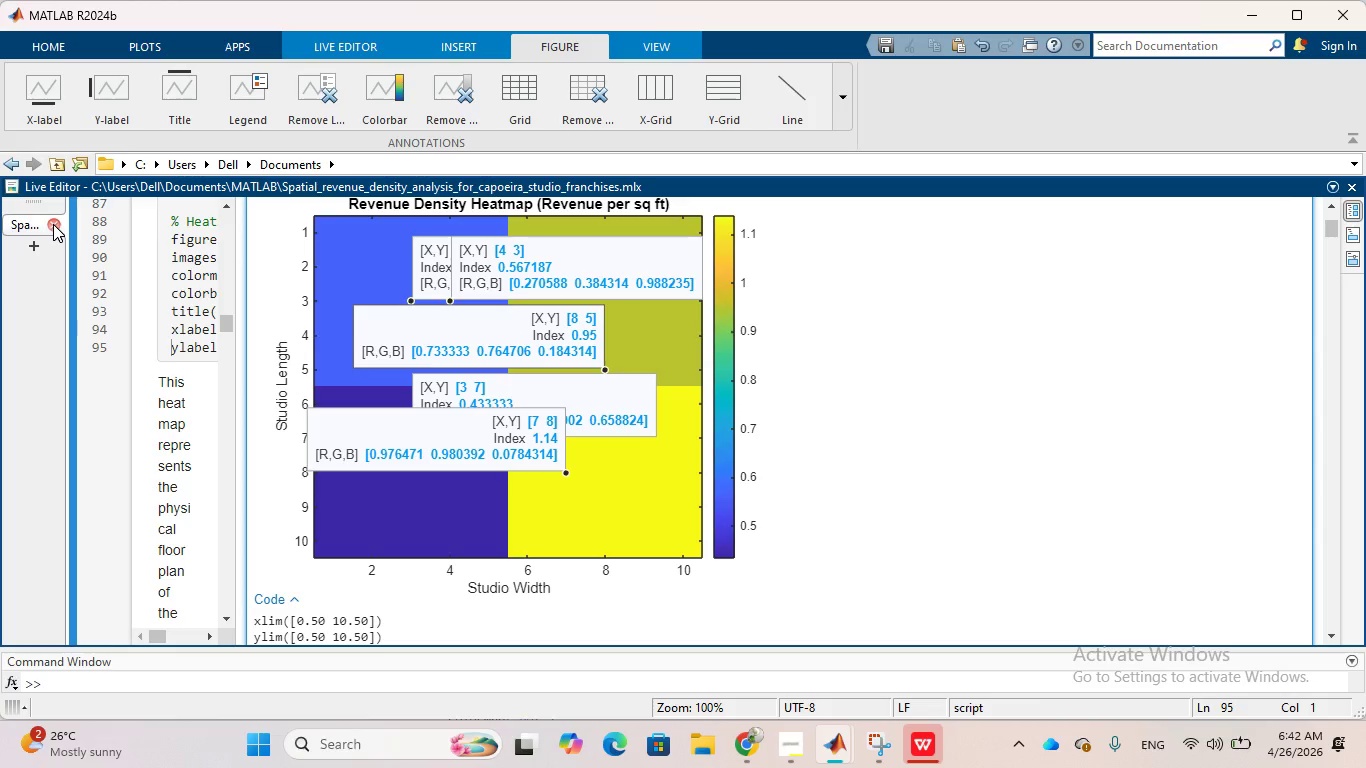 
left_click([611, 34])
 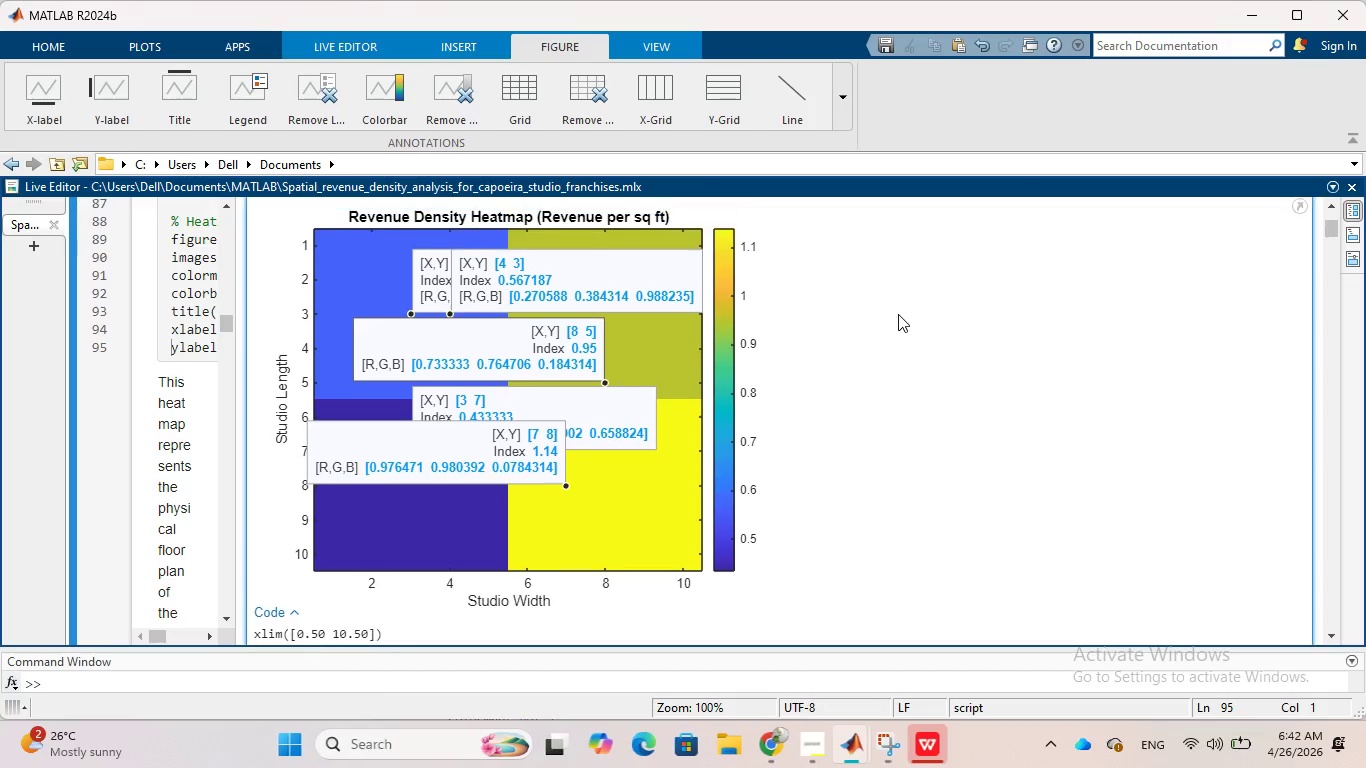 
scroll: coordinate [898, 314], scroll_direction: up, amount: 3.0
 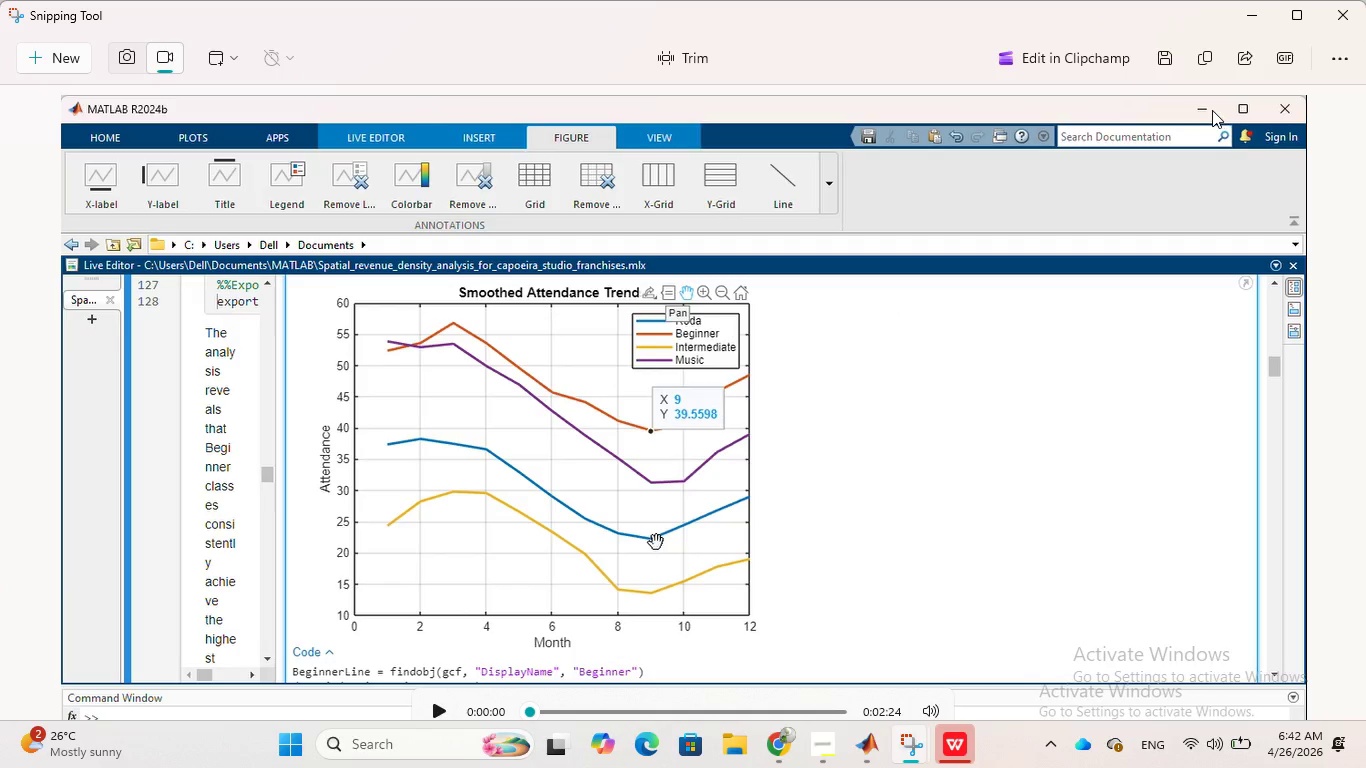 
left_click([1201, 104])
 